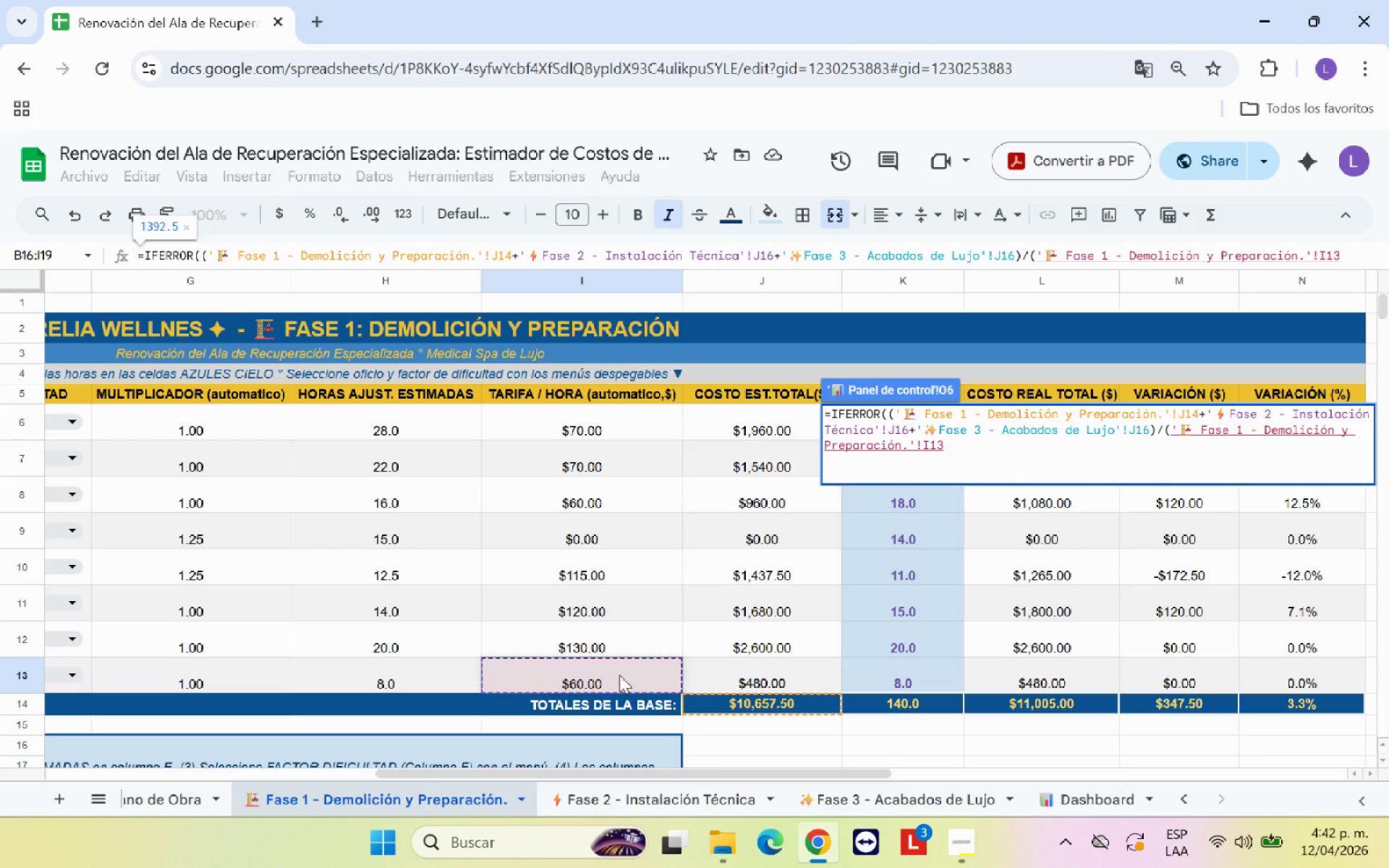 
key(Equal)
 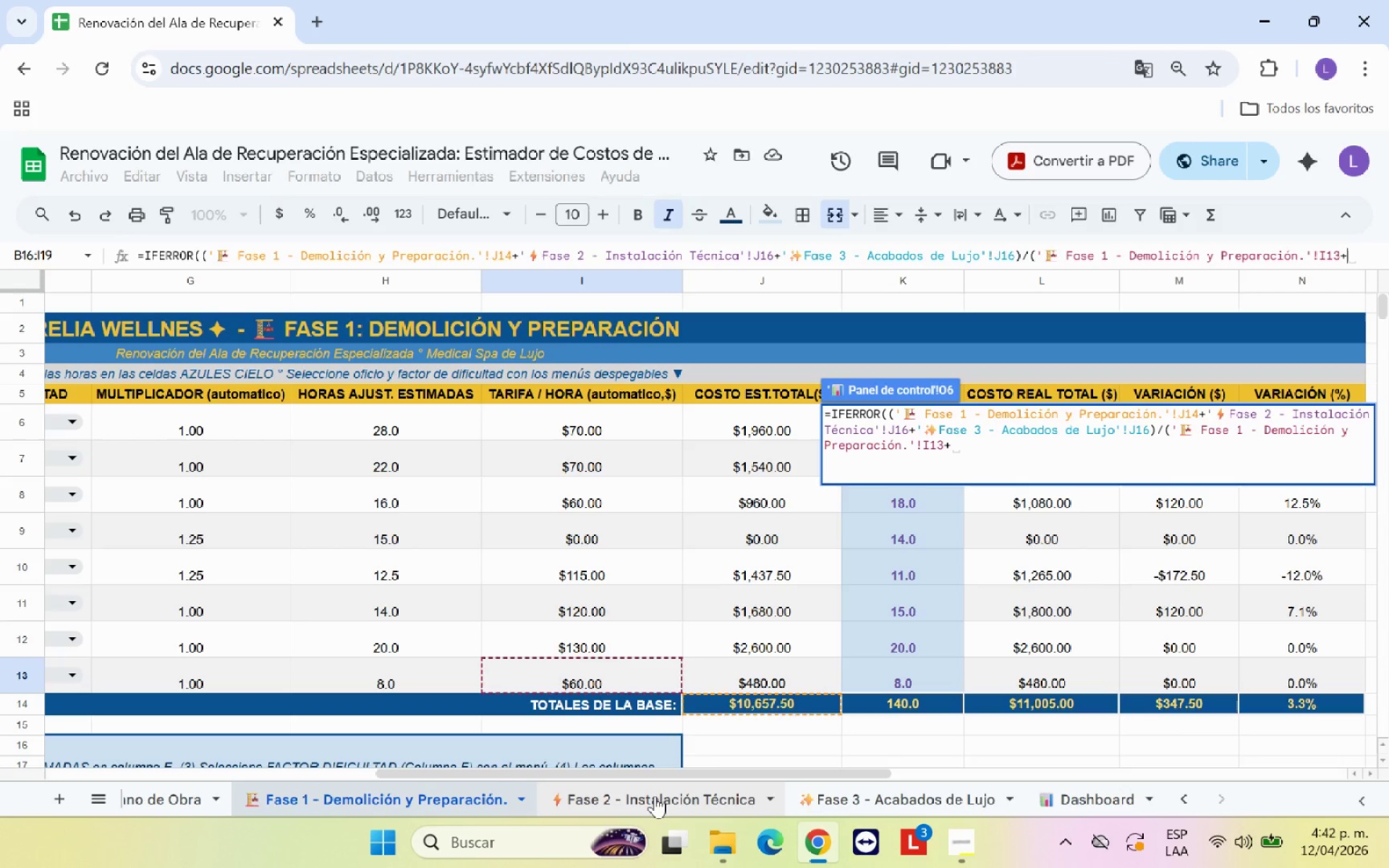 
left_click([655, 797])
 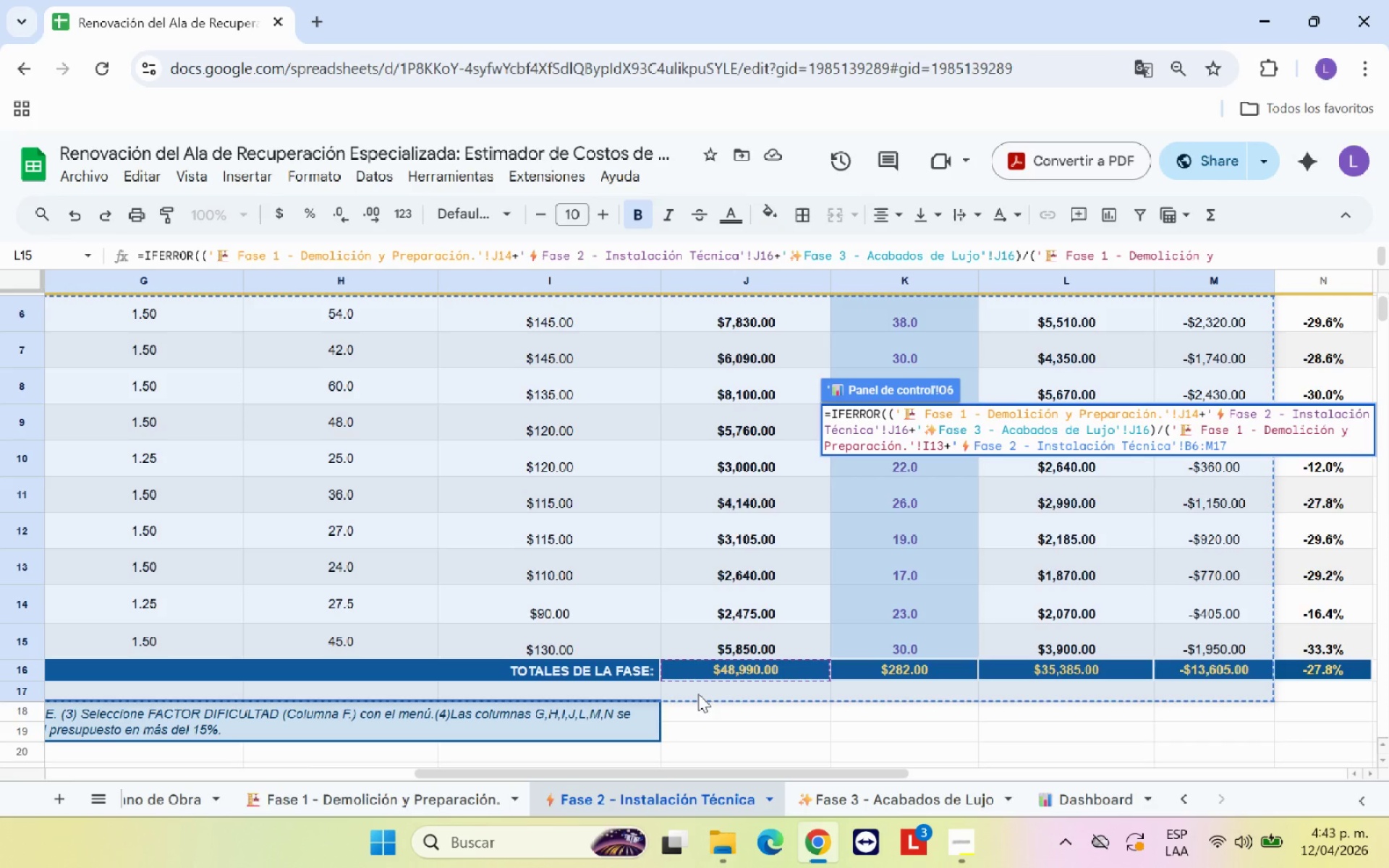 
key(Backspace)
 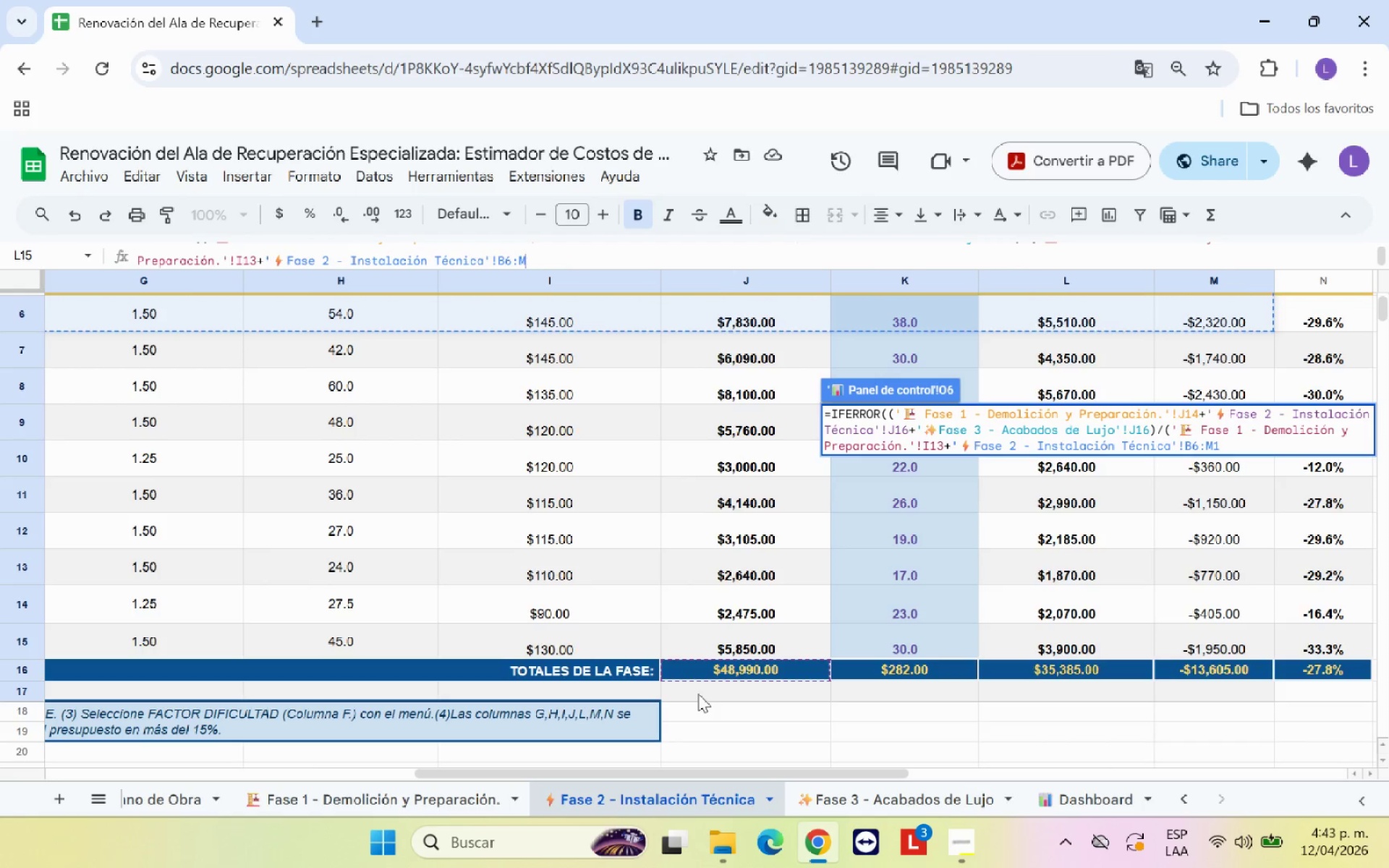 
key(Backspace)
 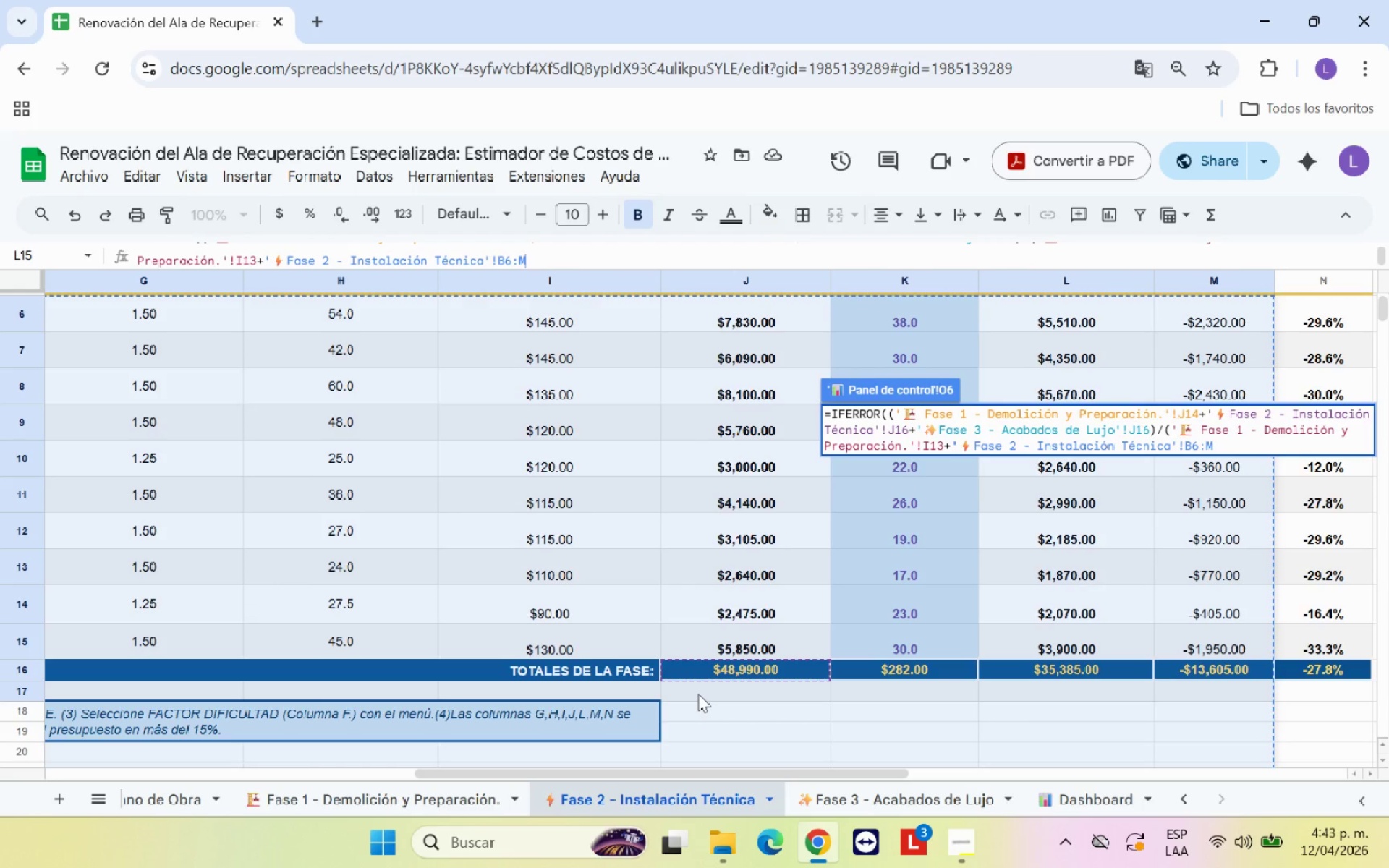 
key(Backspace)
 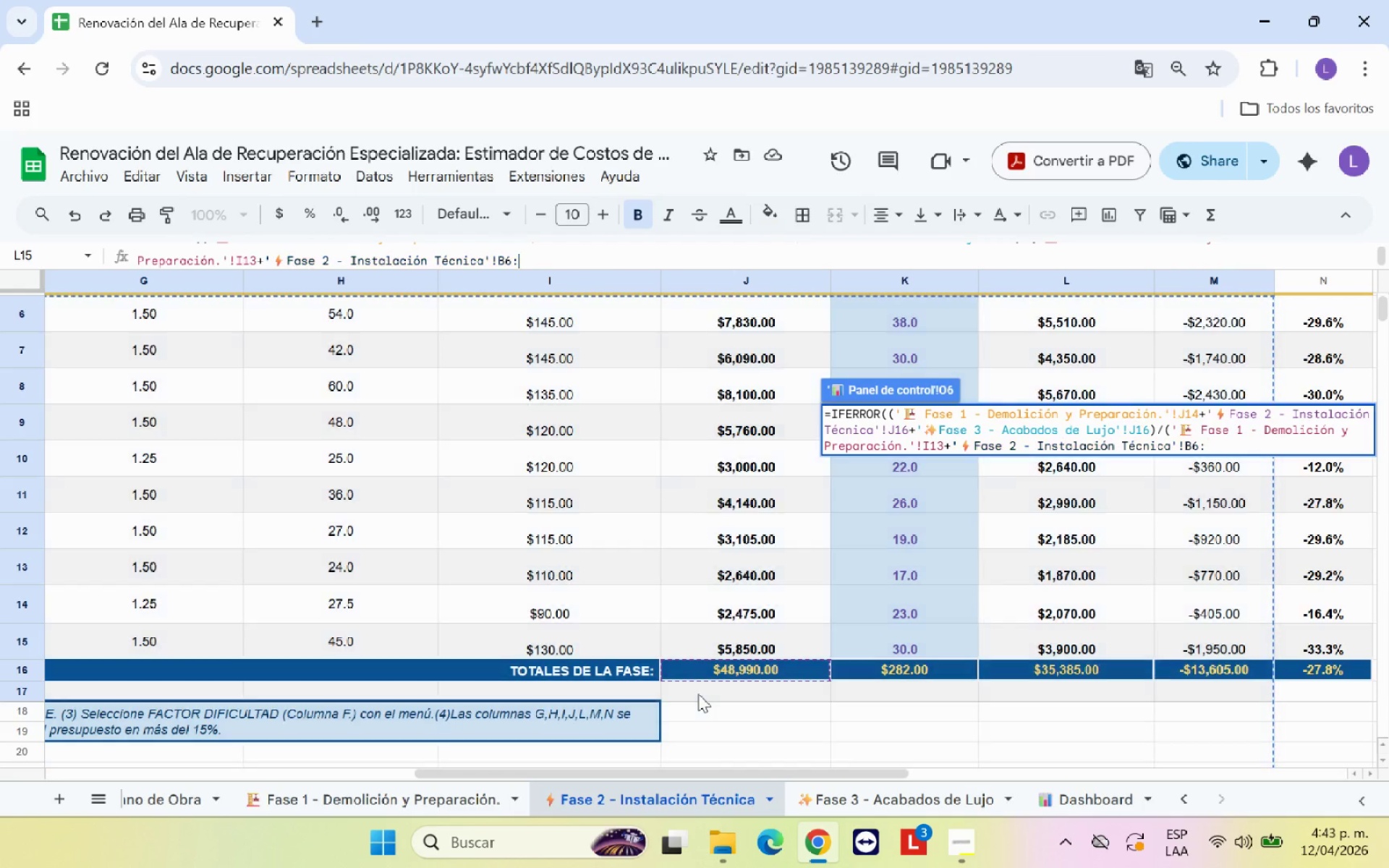 
key(Backspace)
 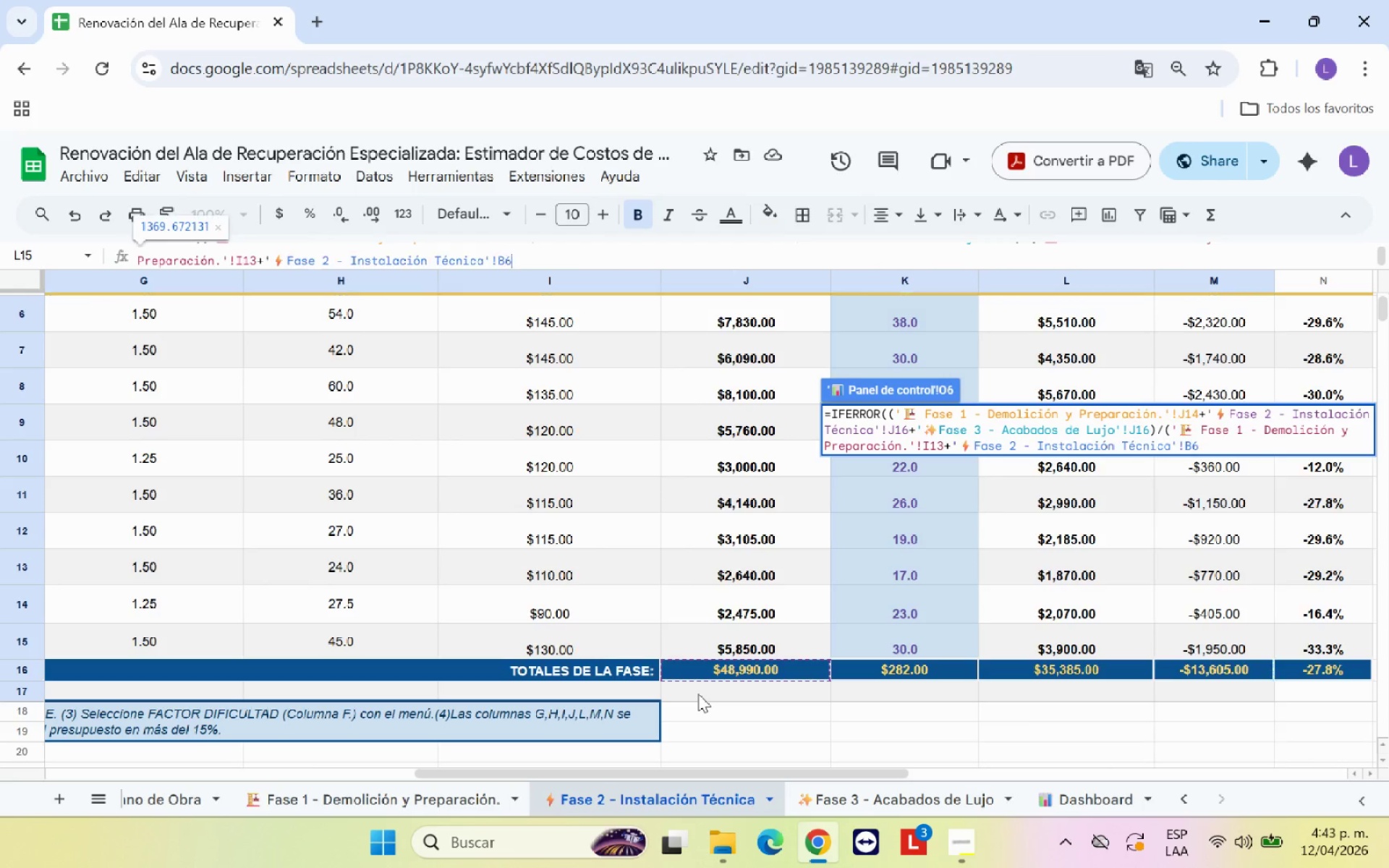 
key(Backspace)
 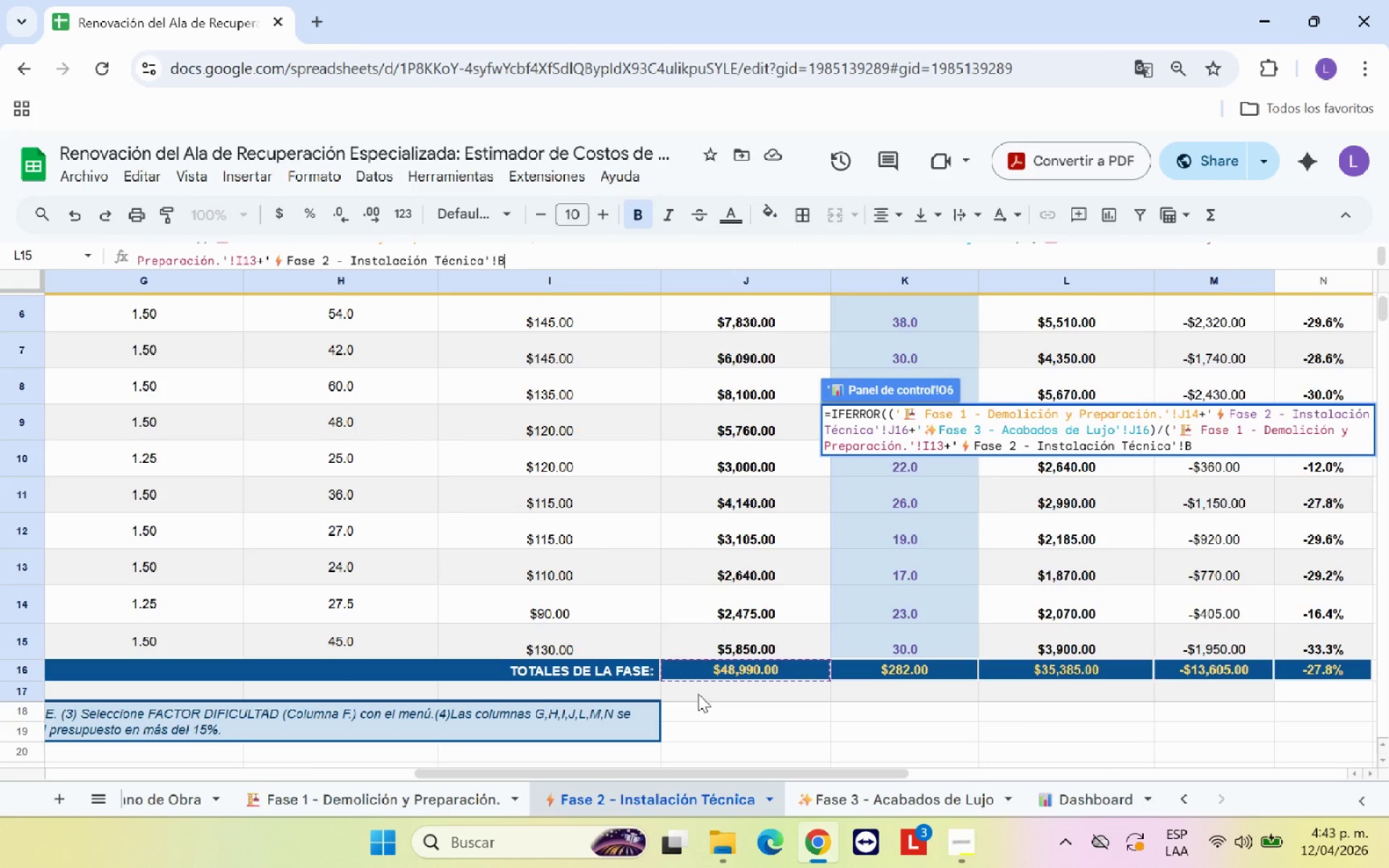 
key(Backspace)
 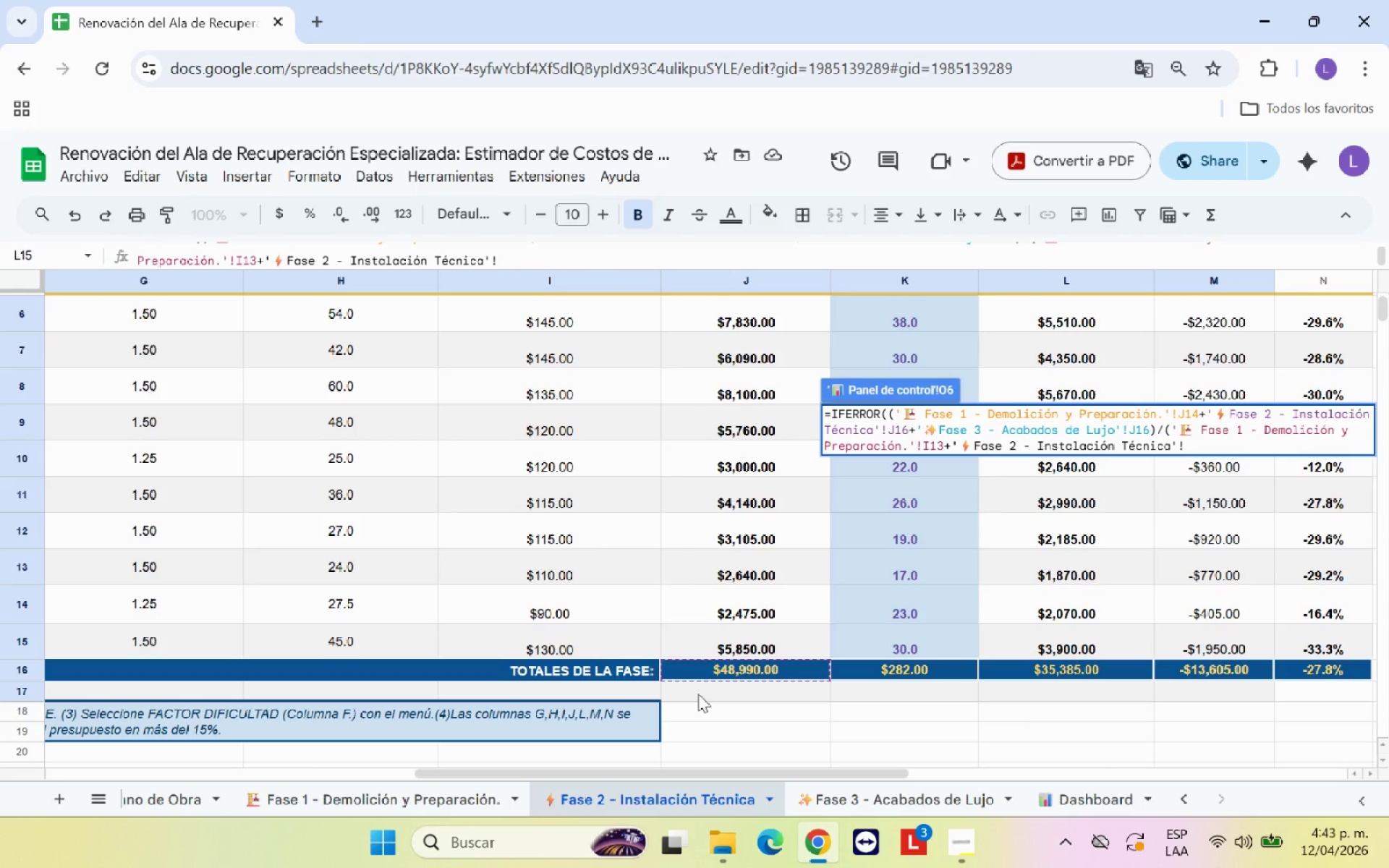 
key(I)
 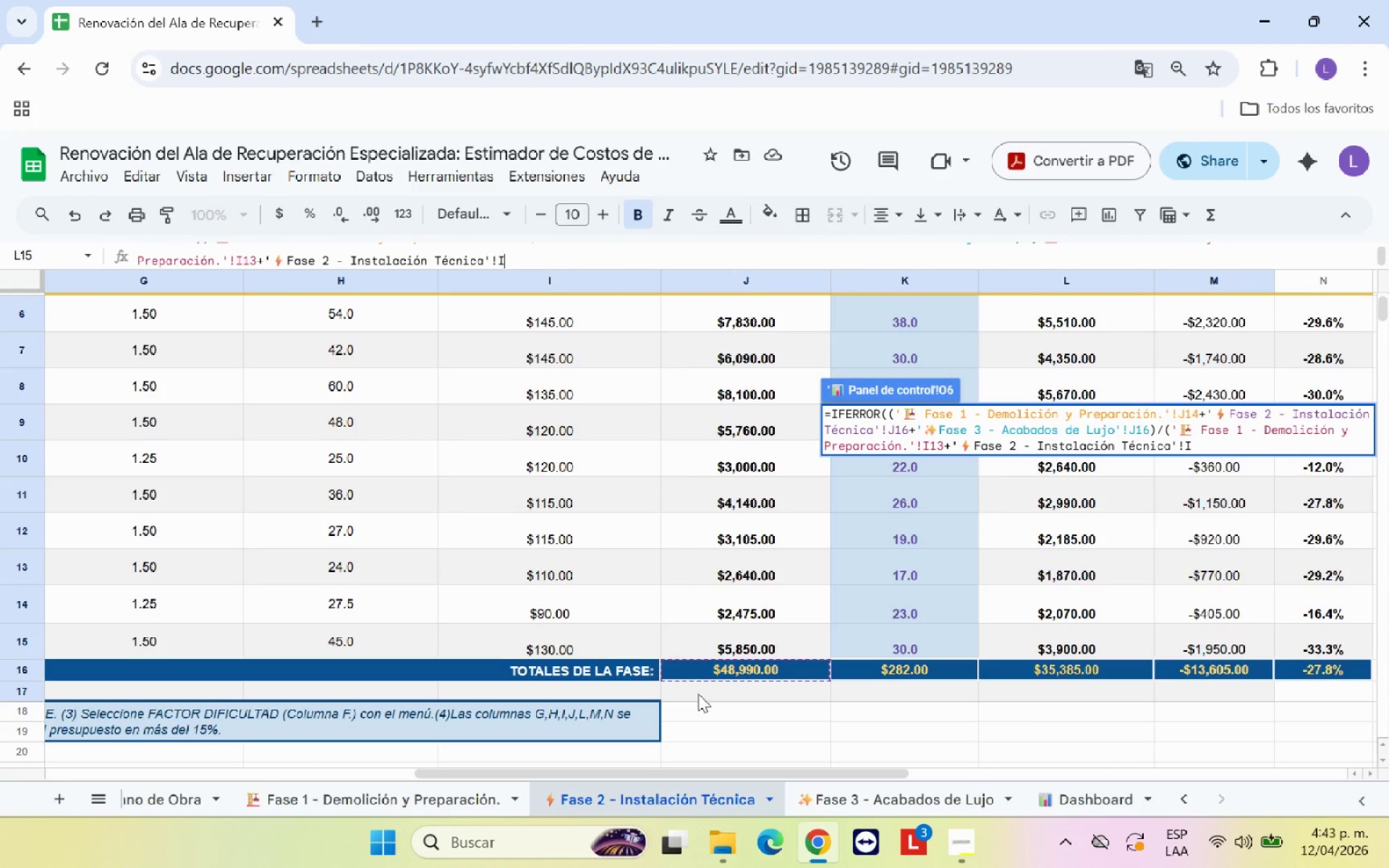 
type(16)
key(Backspace)
type(5)
 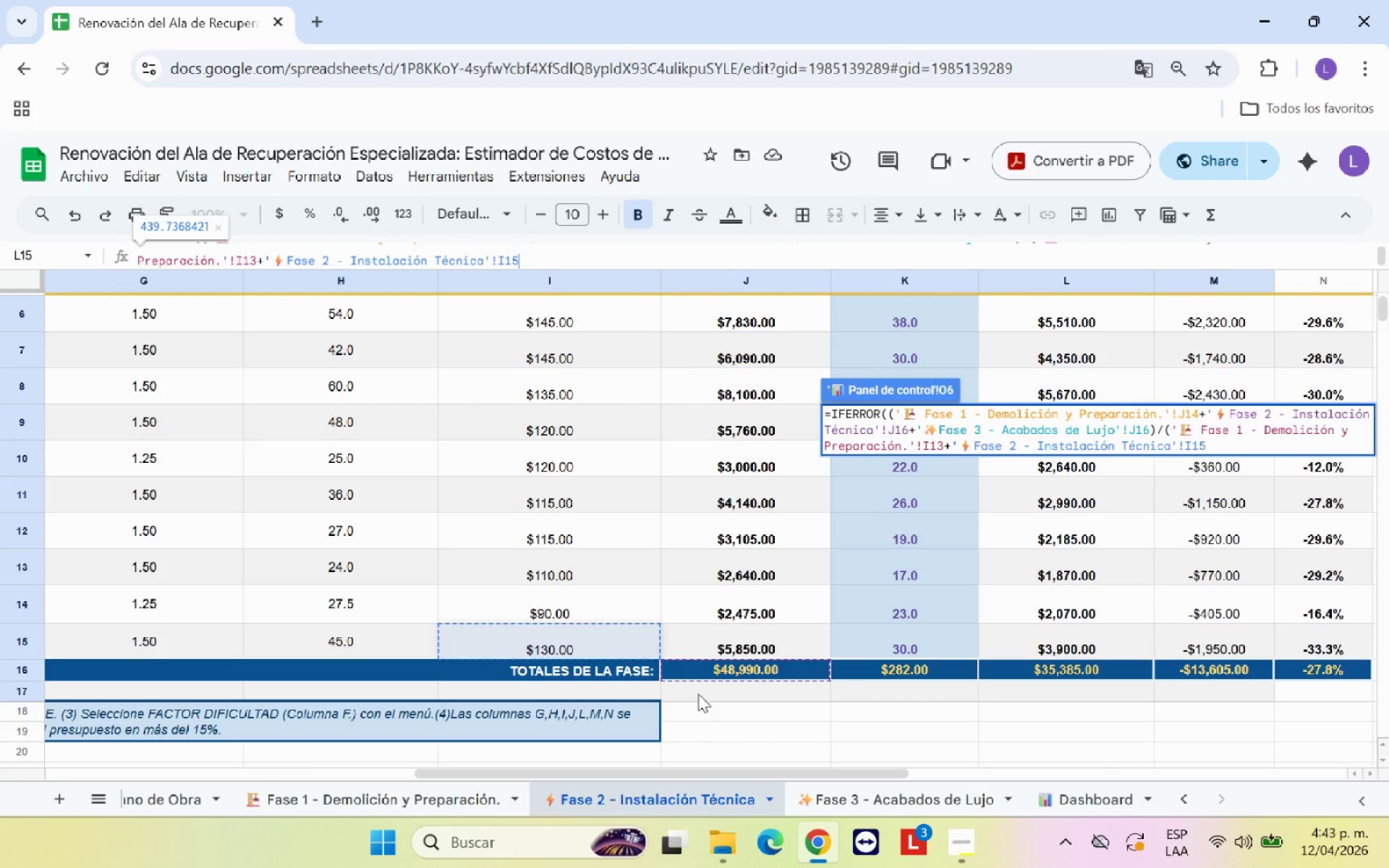 
key(Equal)
 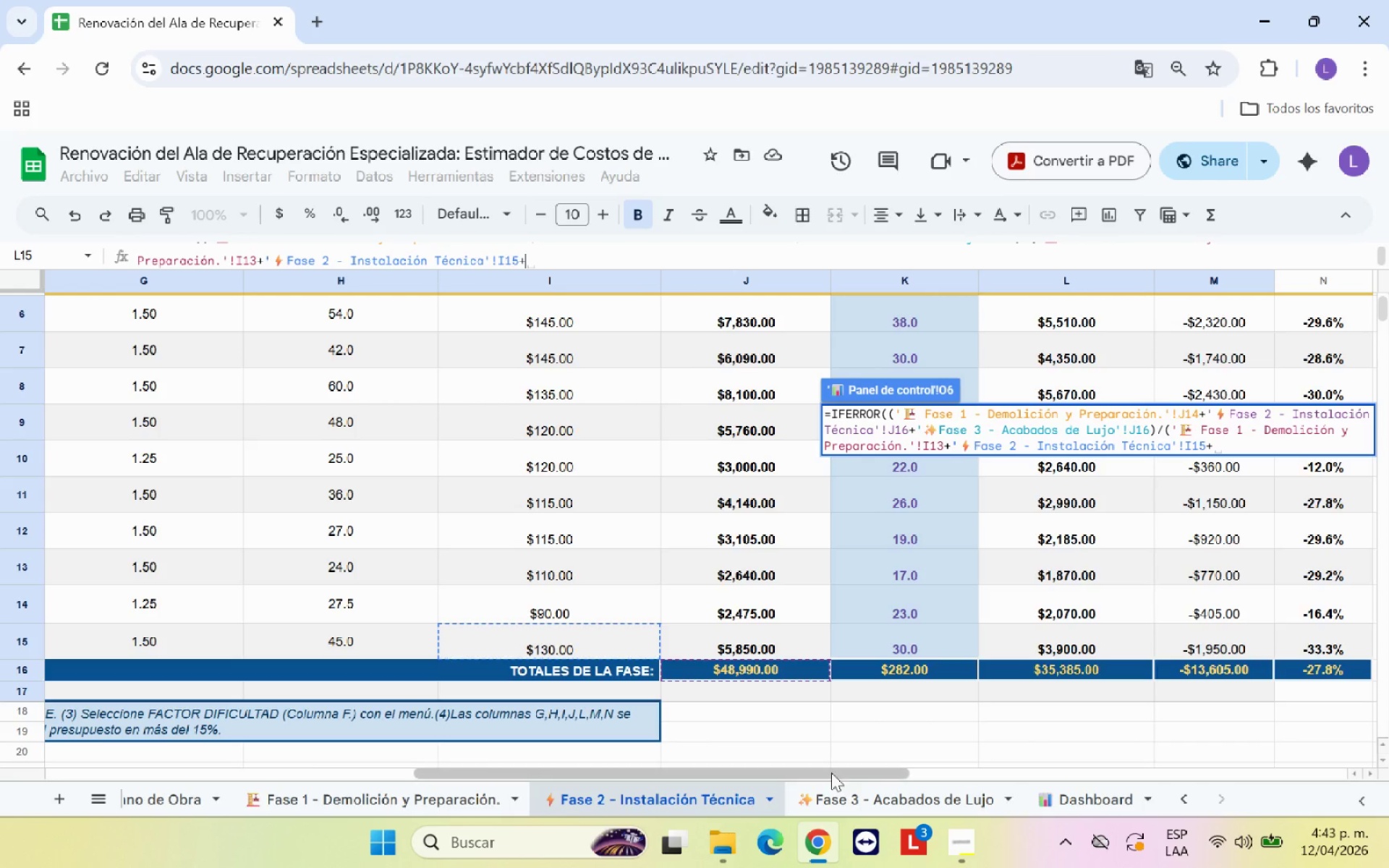 
left_click([854, 798])
 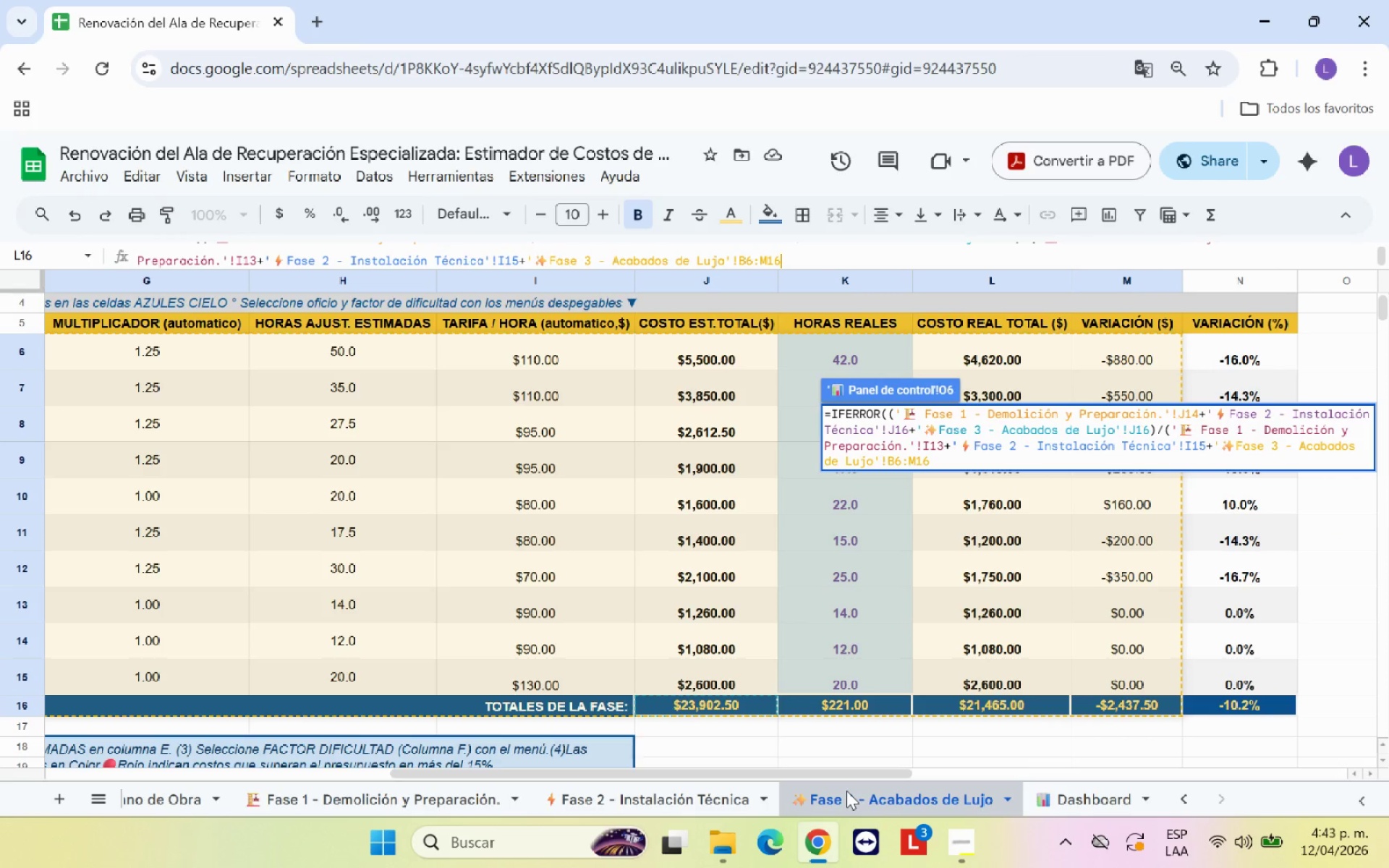 
key(Backspace)
 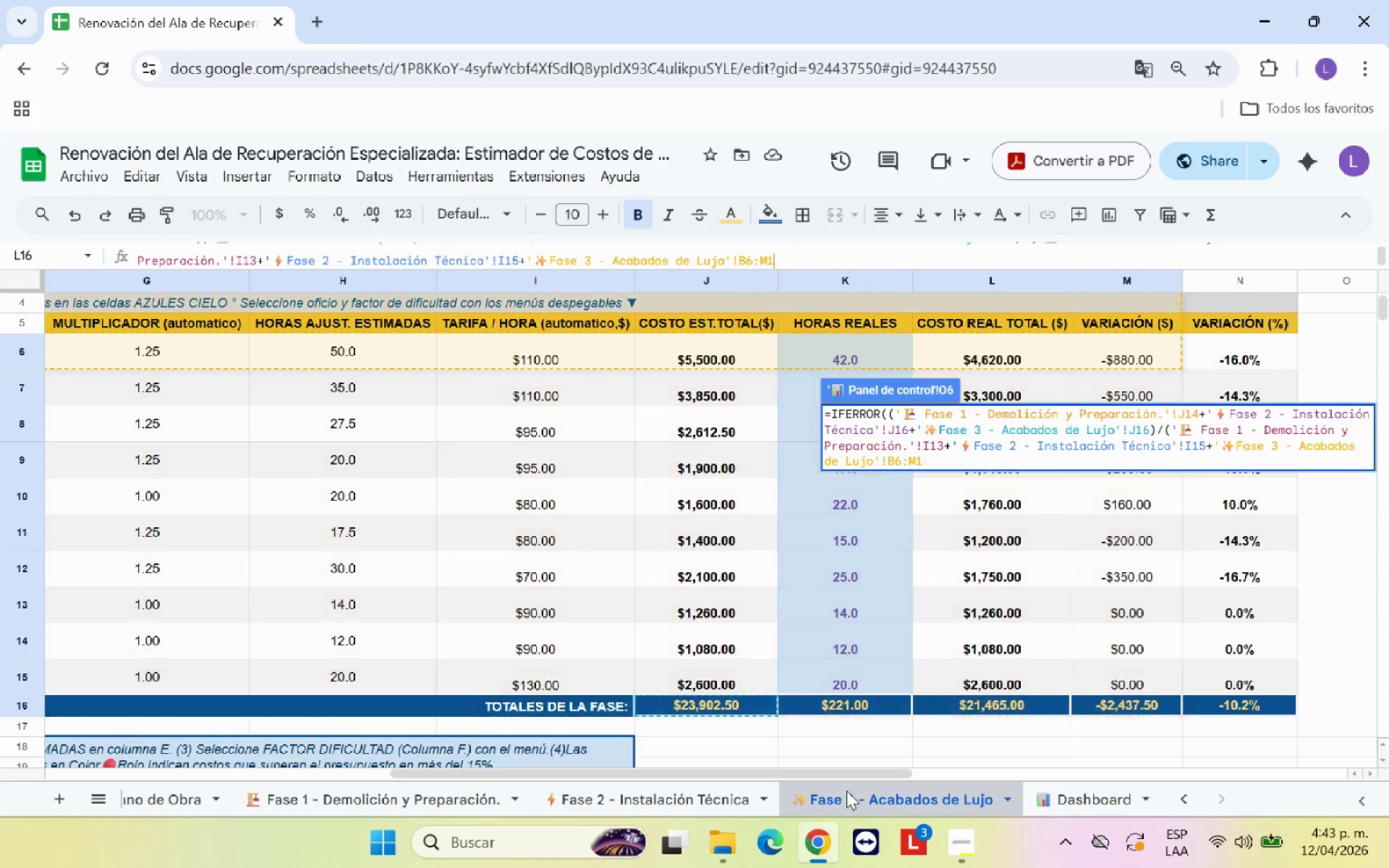 
key(Backspace)
 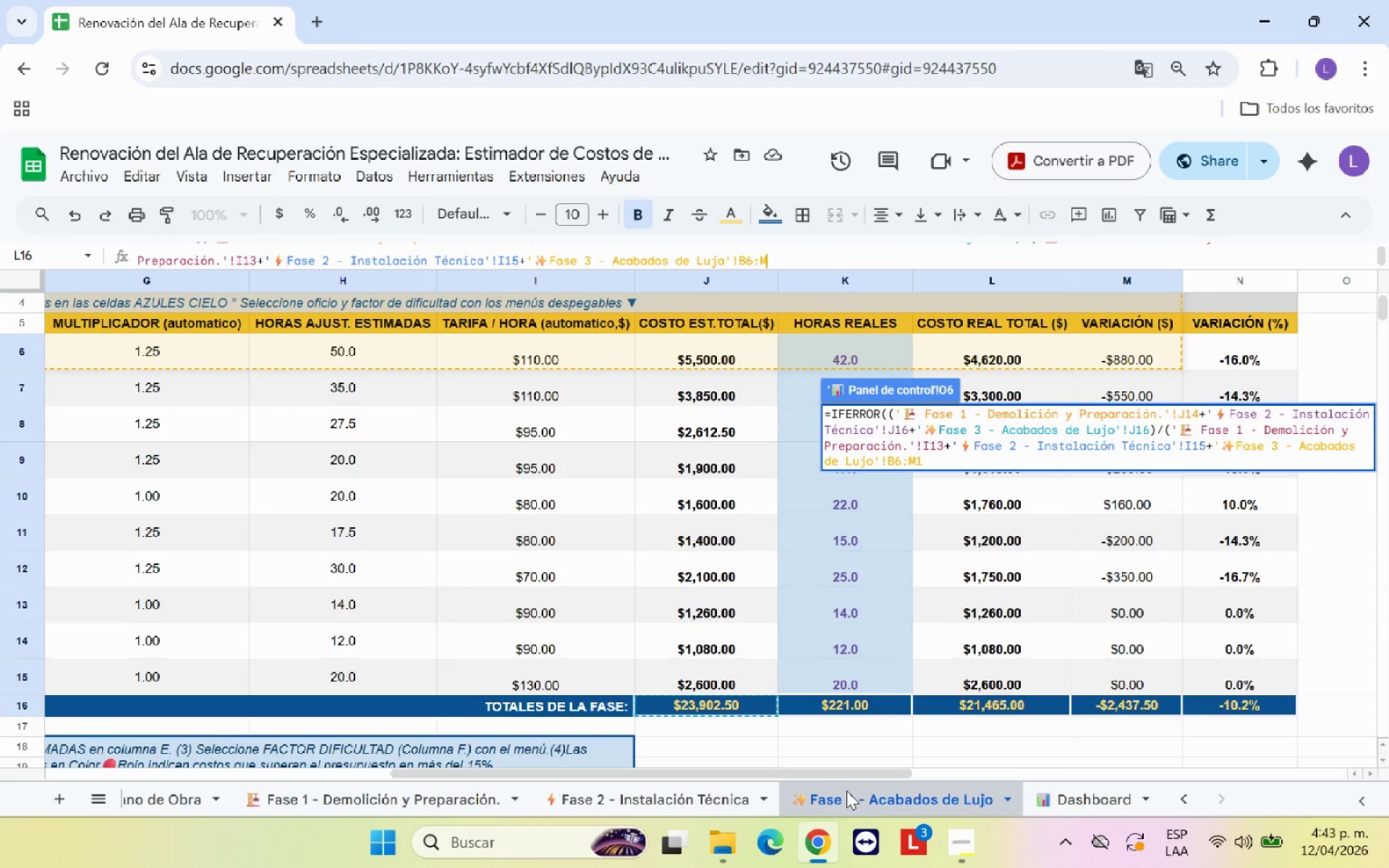 
key(Backspace)
 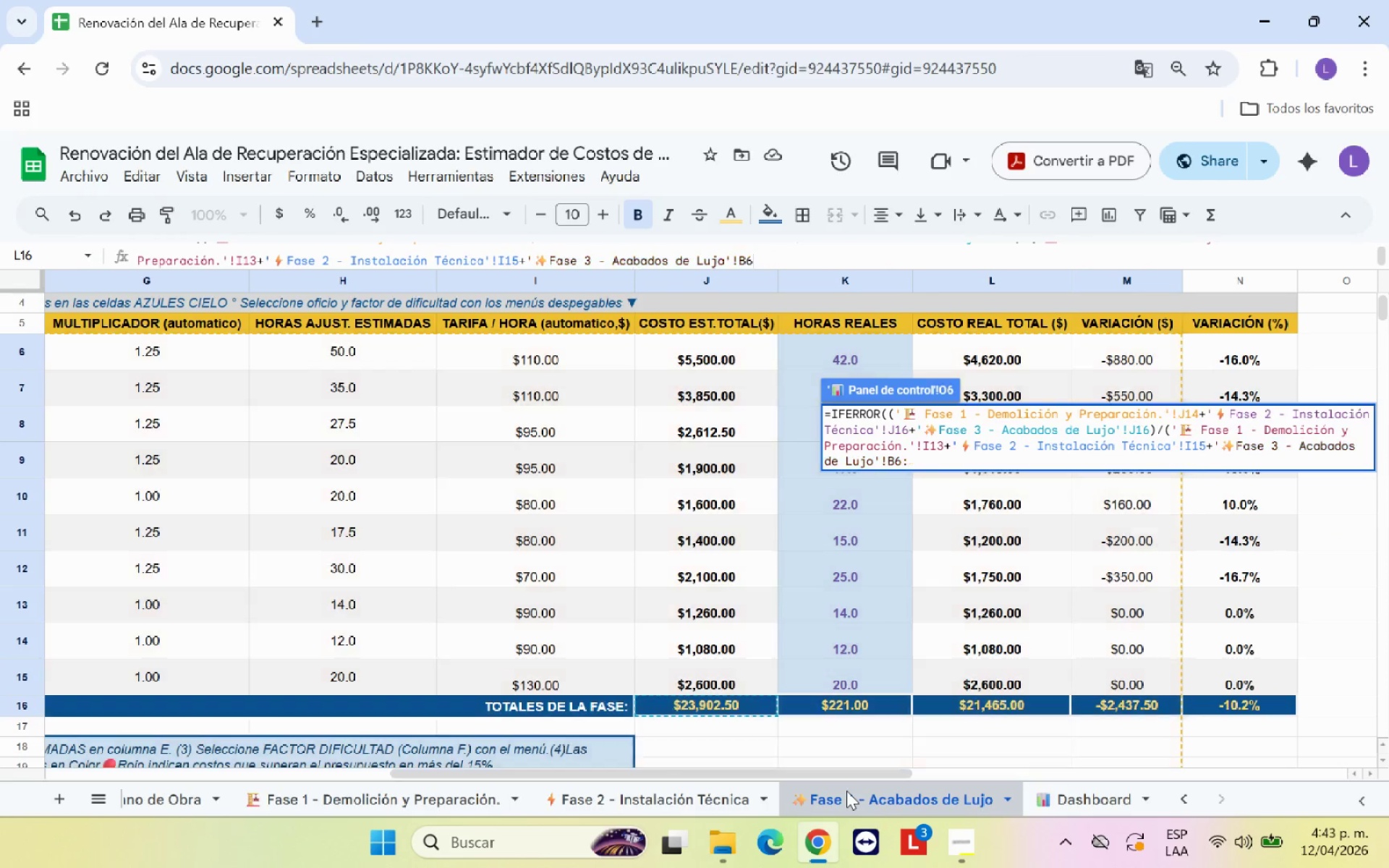 
key(Backspace)
 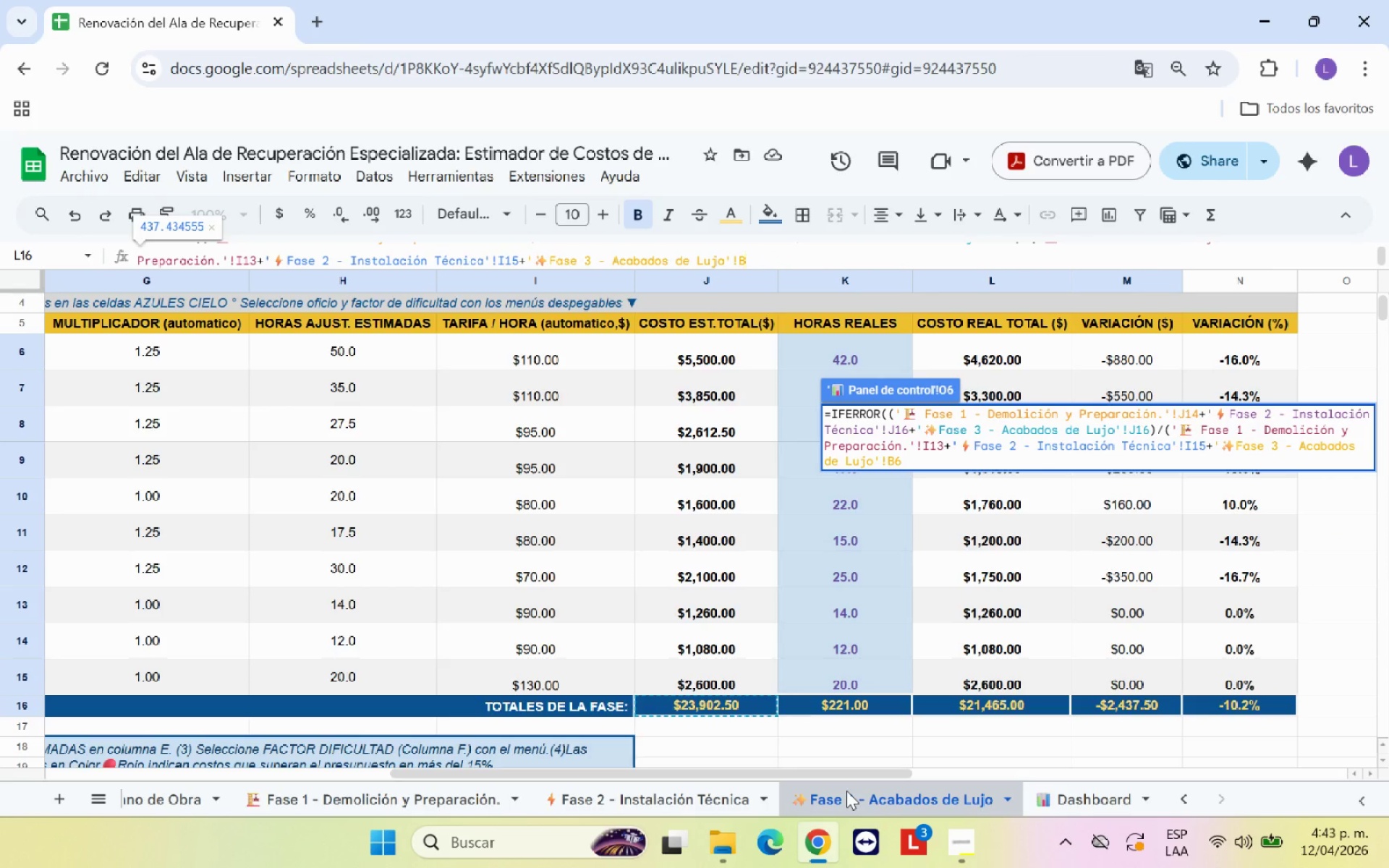 
key(Backspace)
 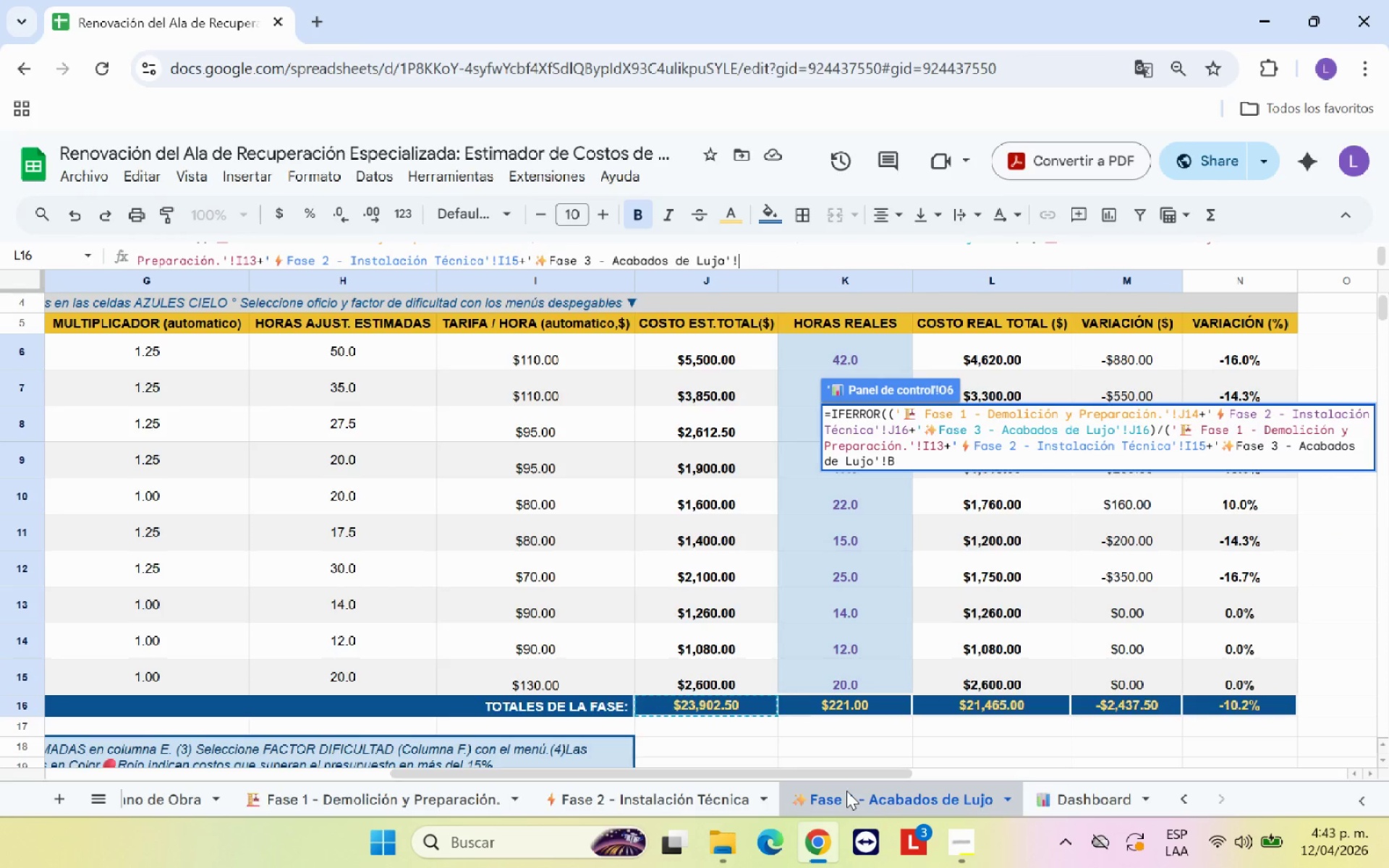 
key(Backspace)
 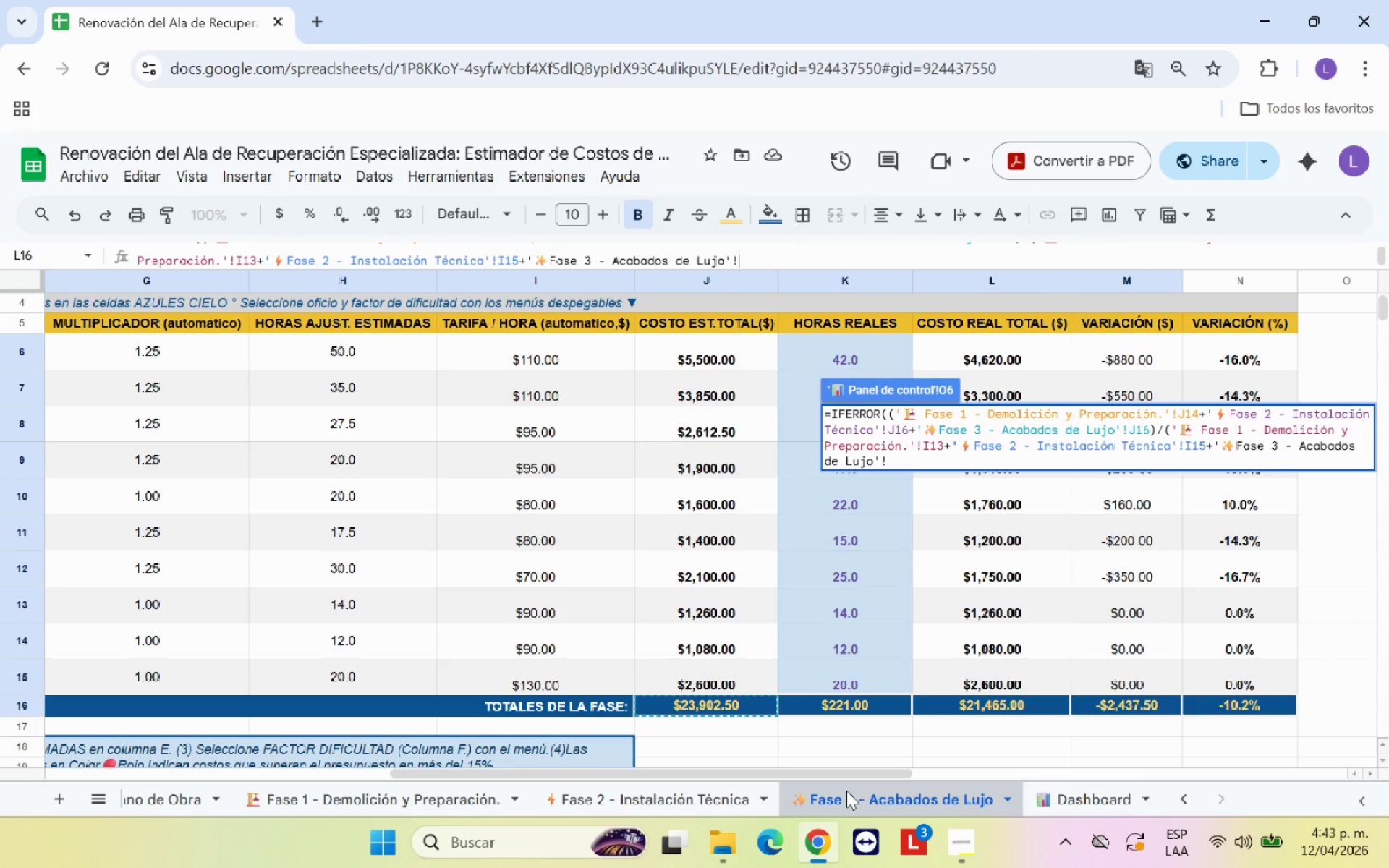 
key(I)
 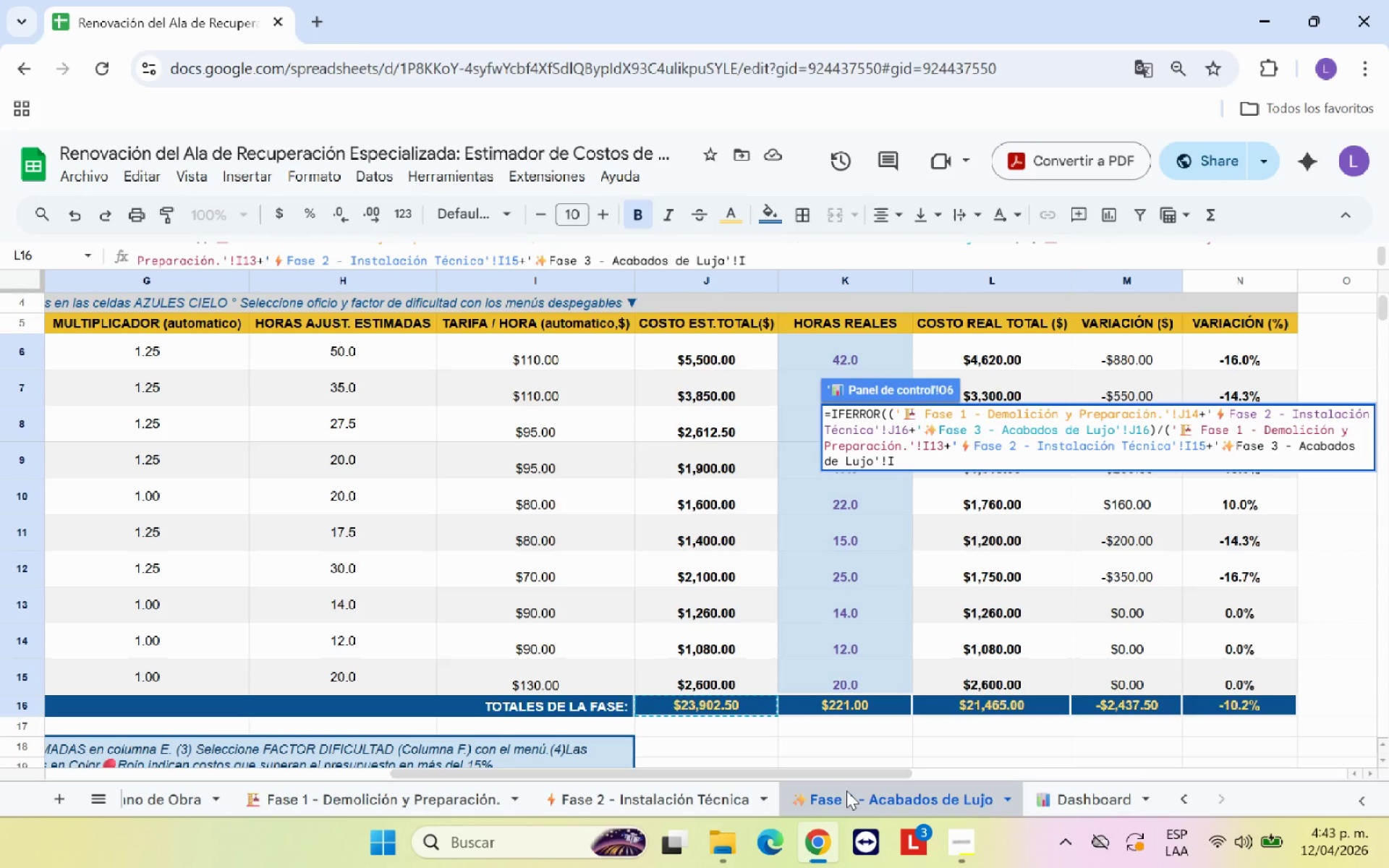 
type(15)
 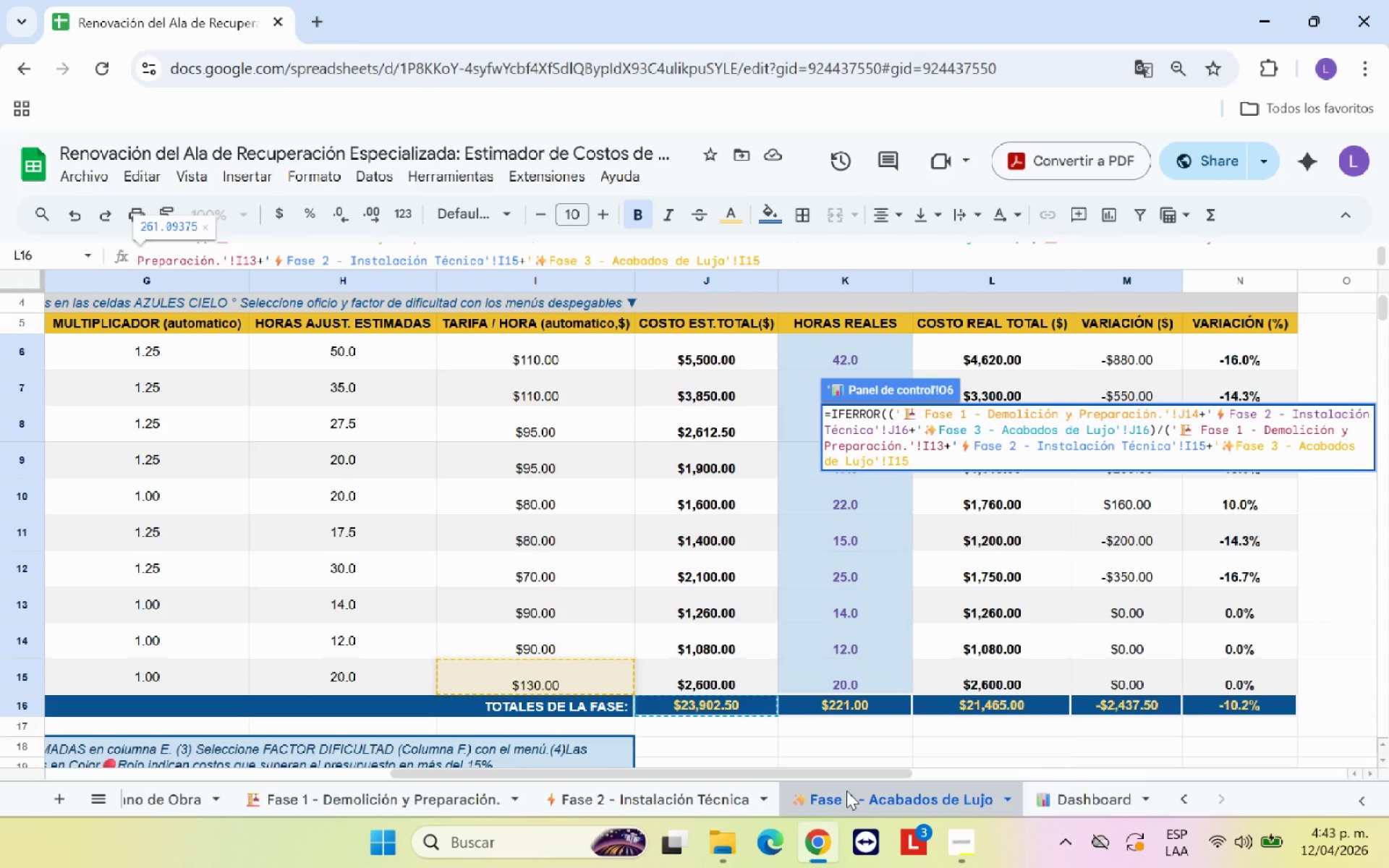 
wait(5.81)
 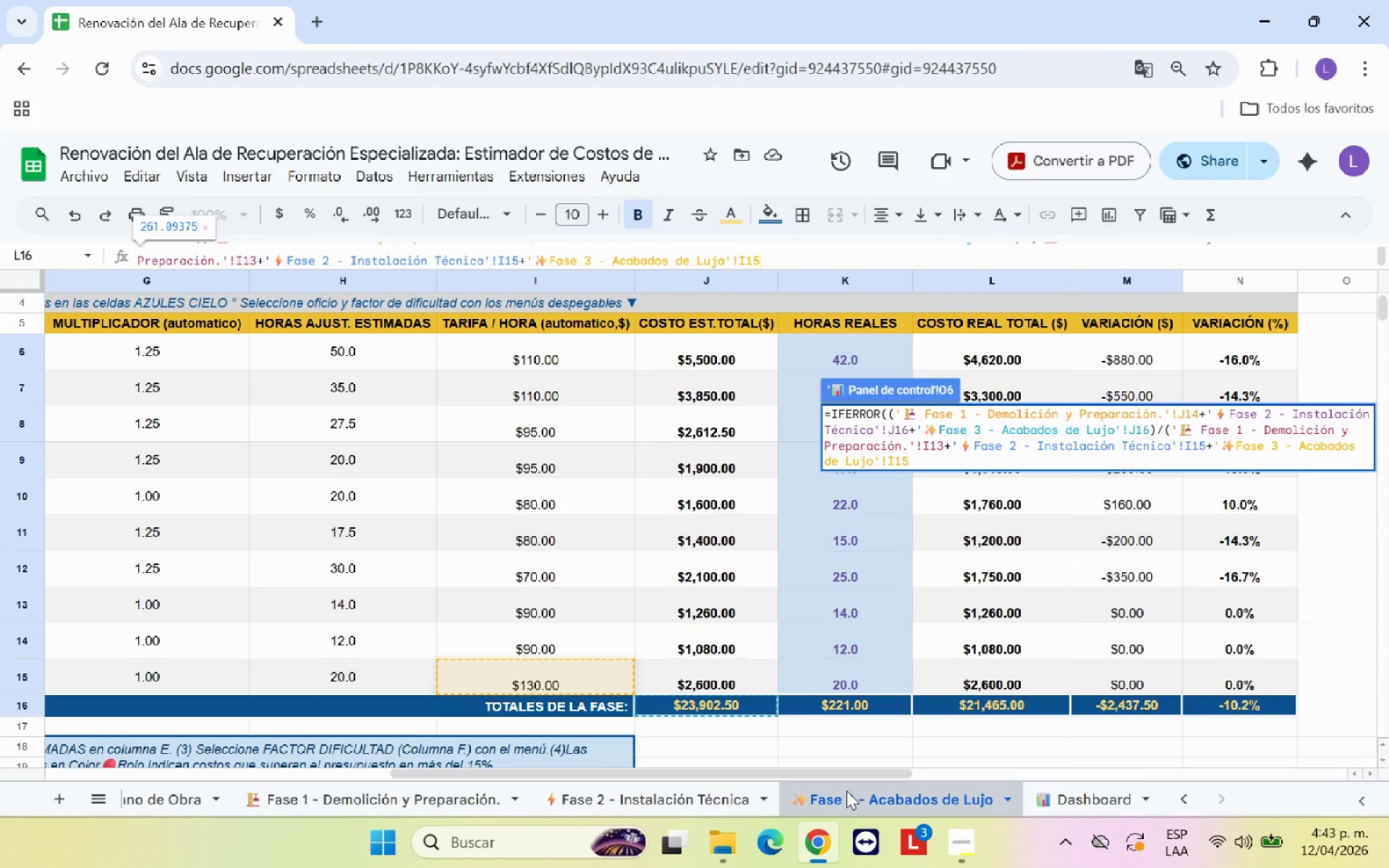 
type((,0()
 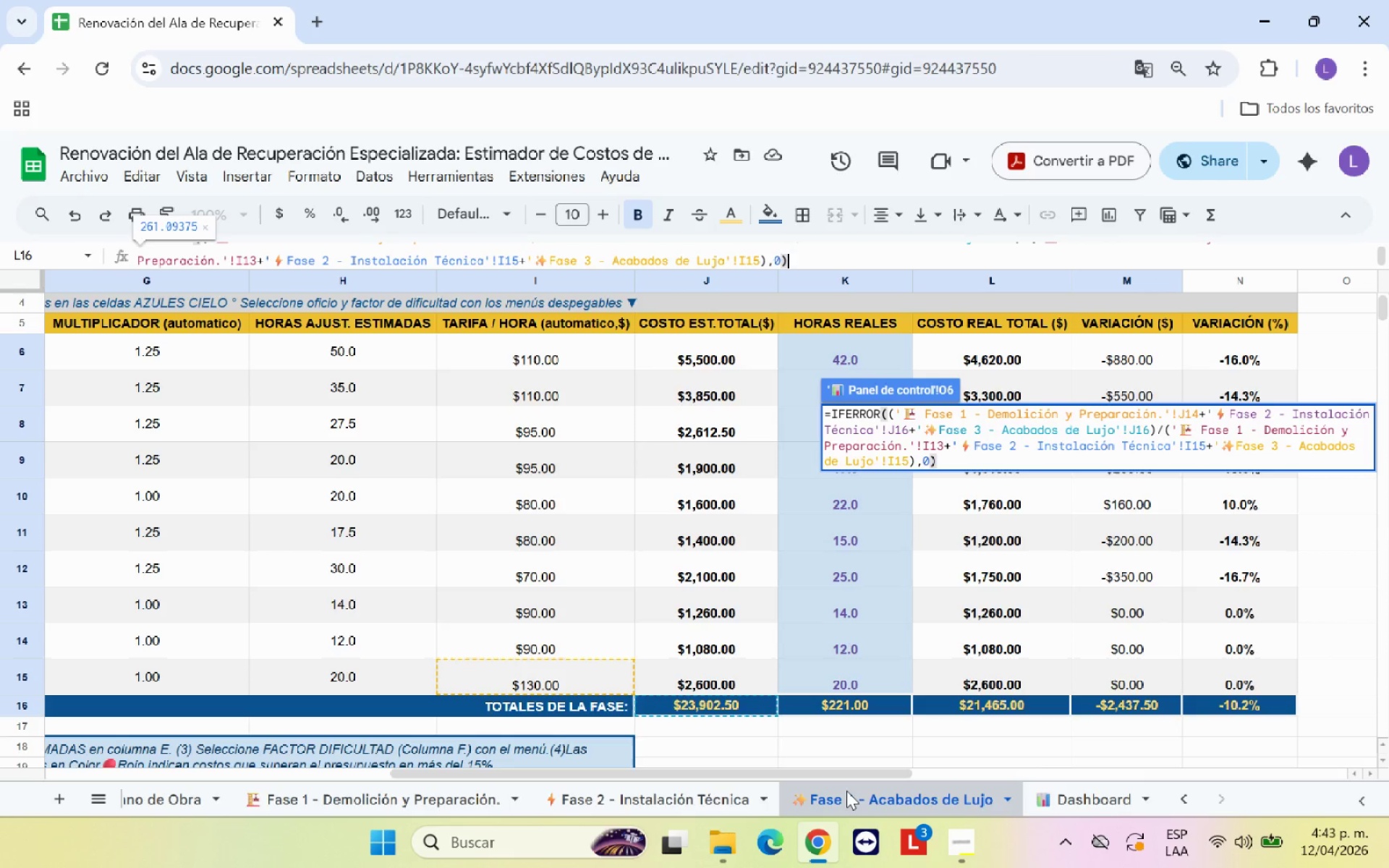 
key(Enter)
 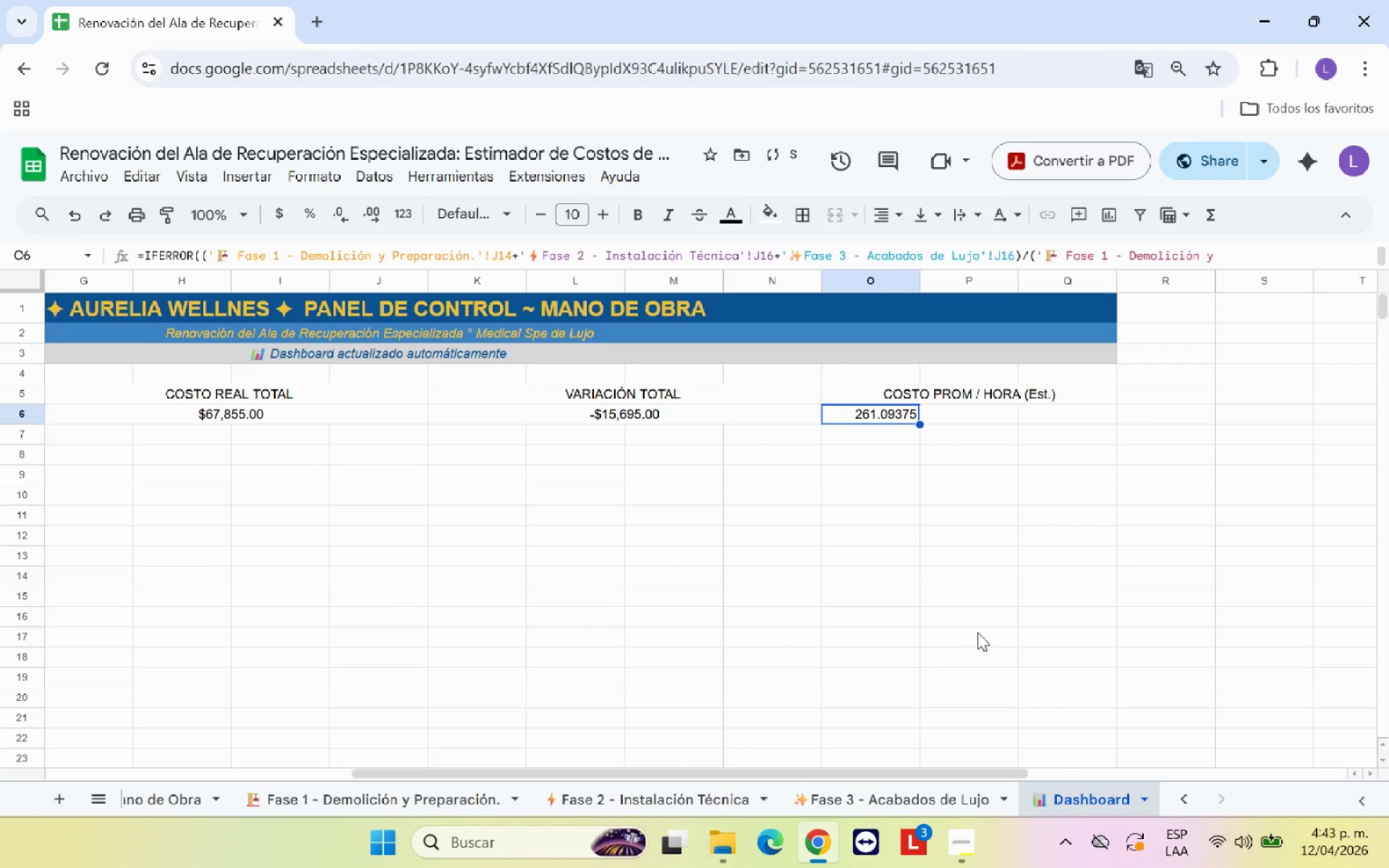 
left_click([856, 501])
 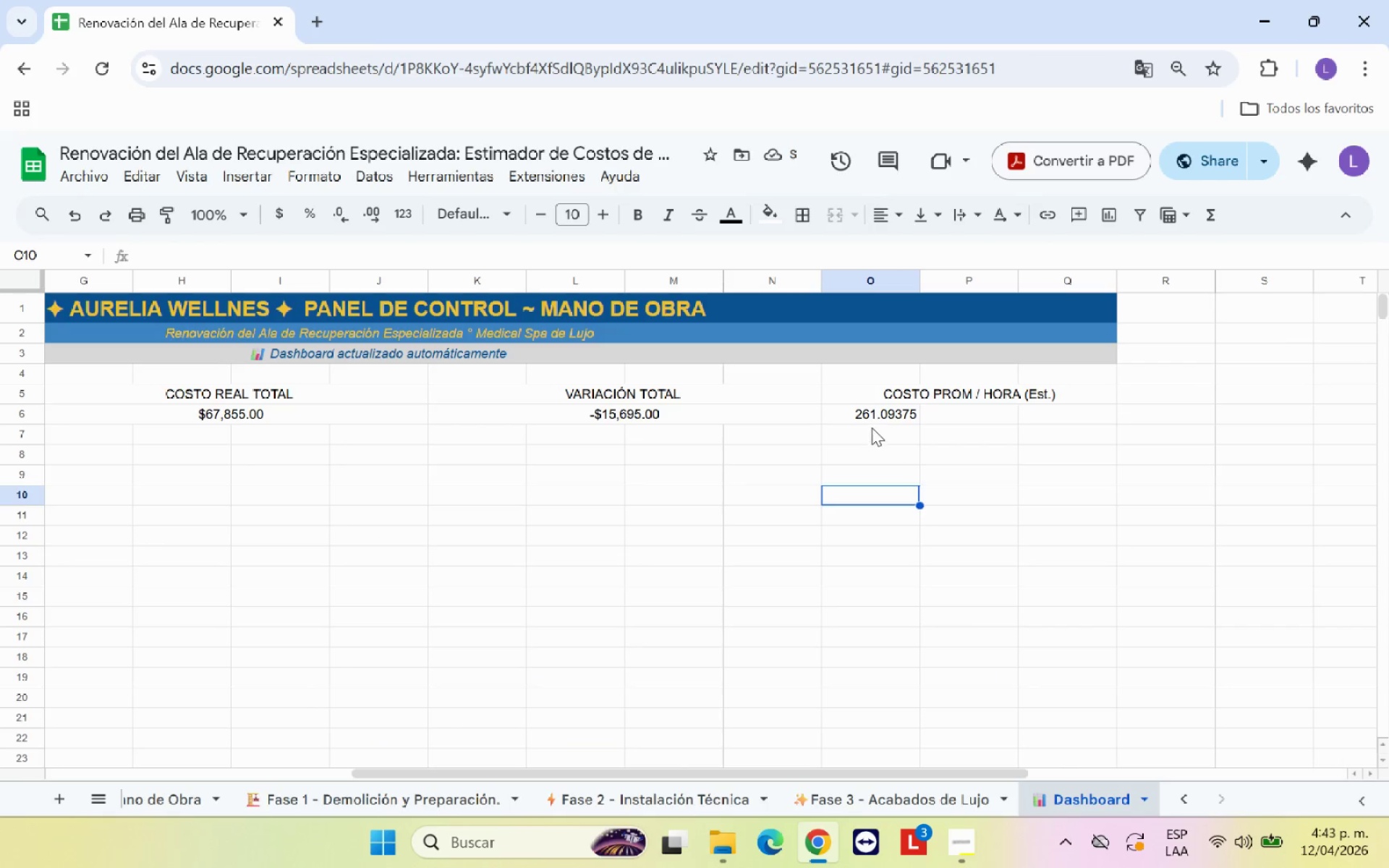 
left_click([872, 415])
 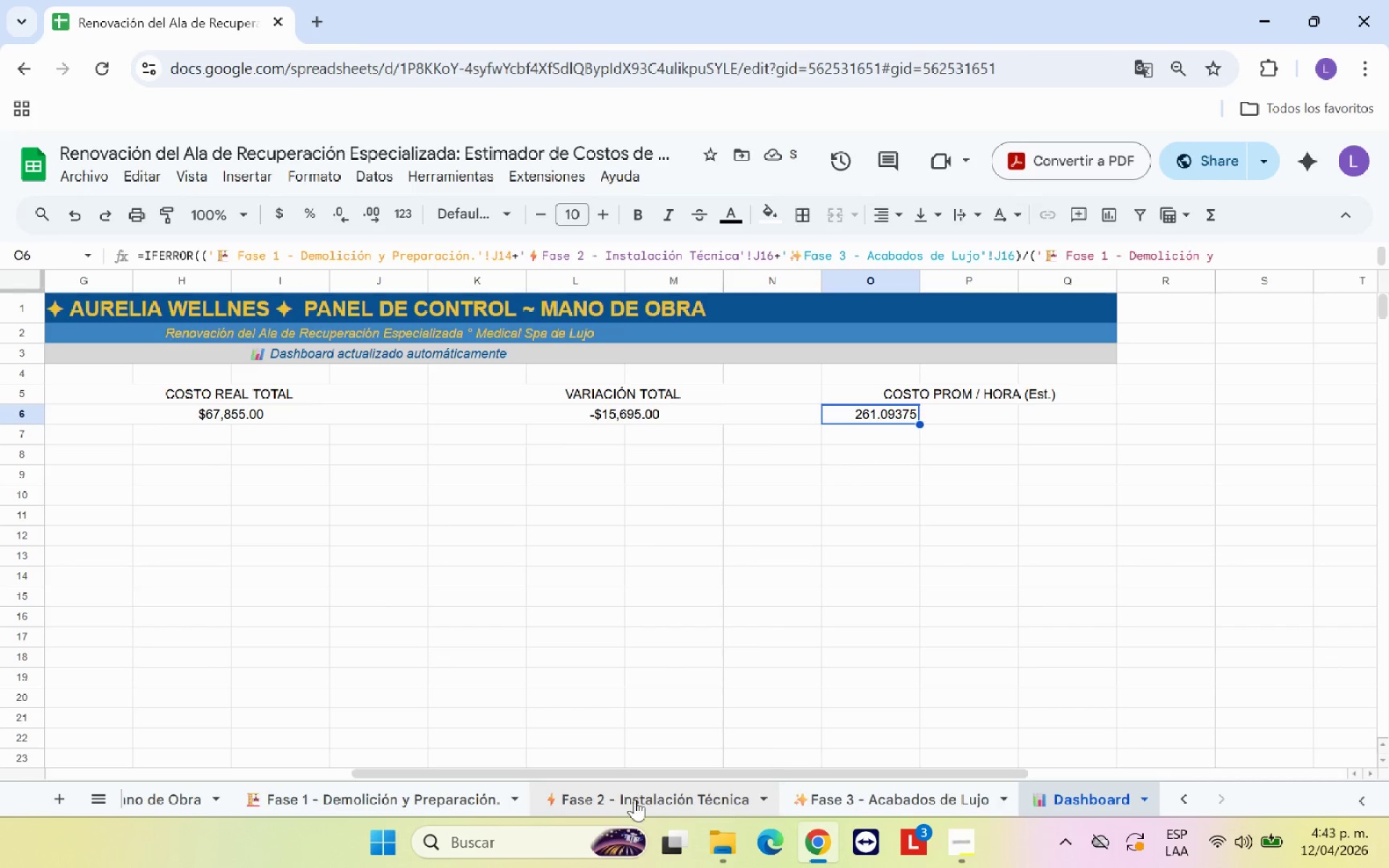 
left_click([402, 801])
 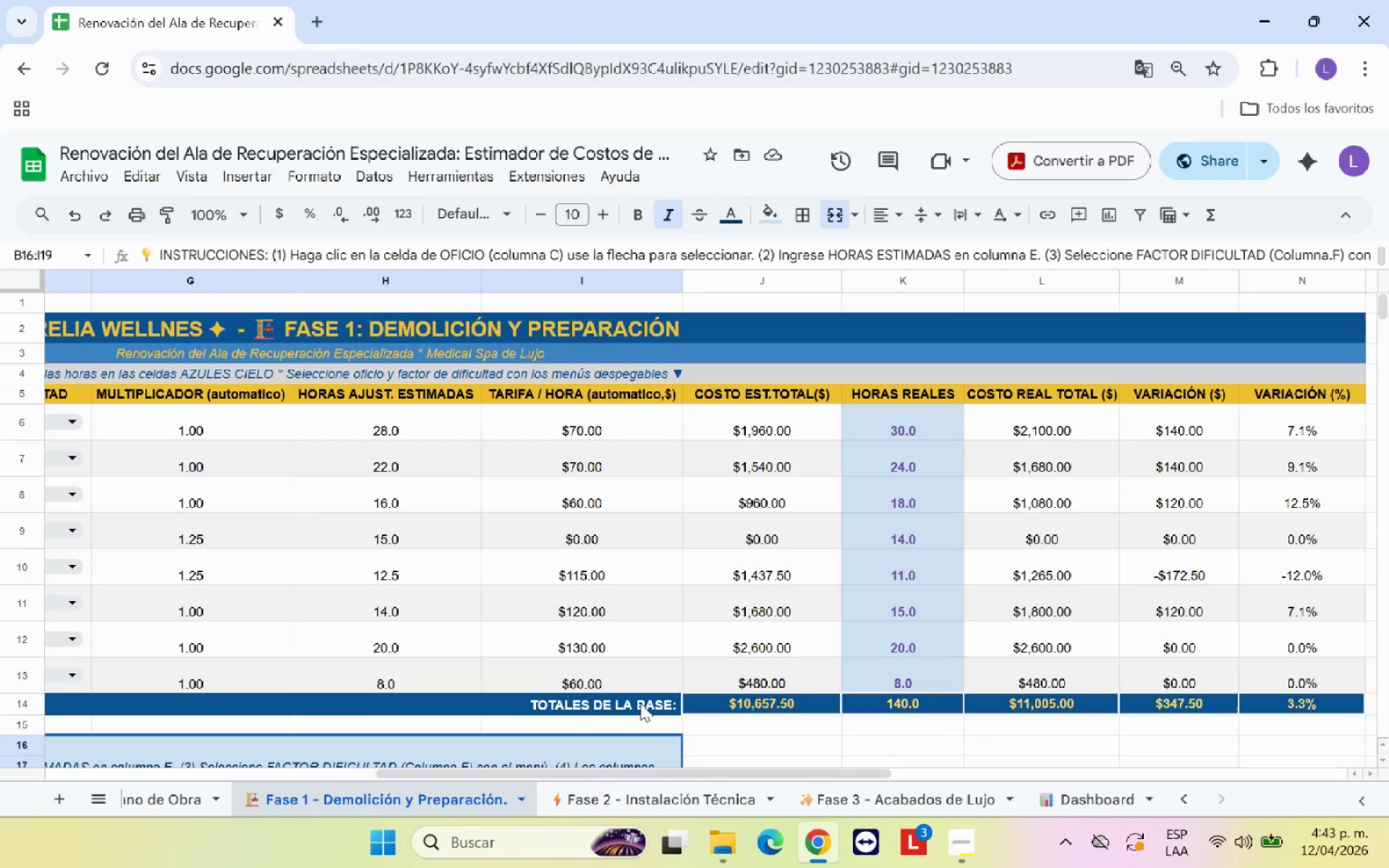 
left_click([640, 705])
 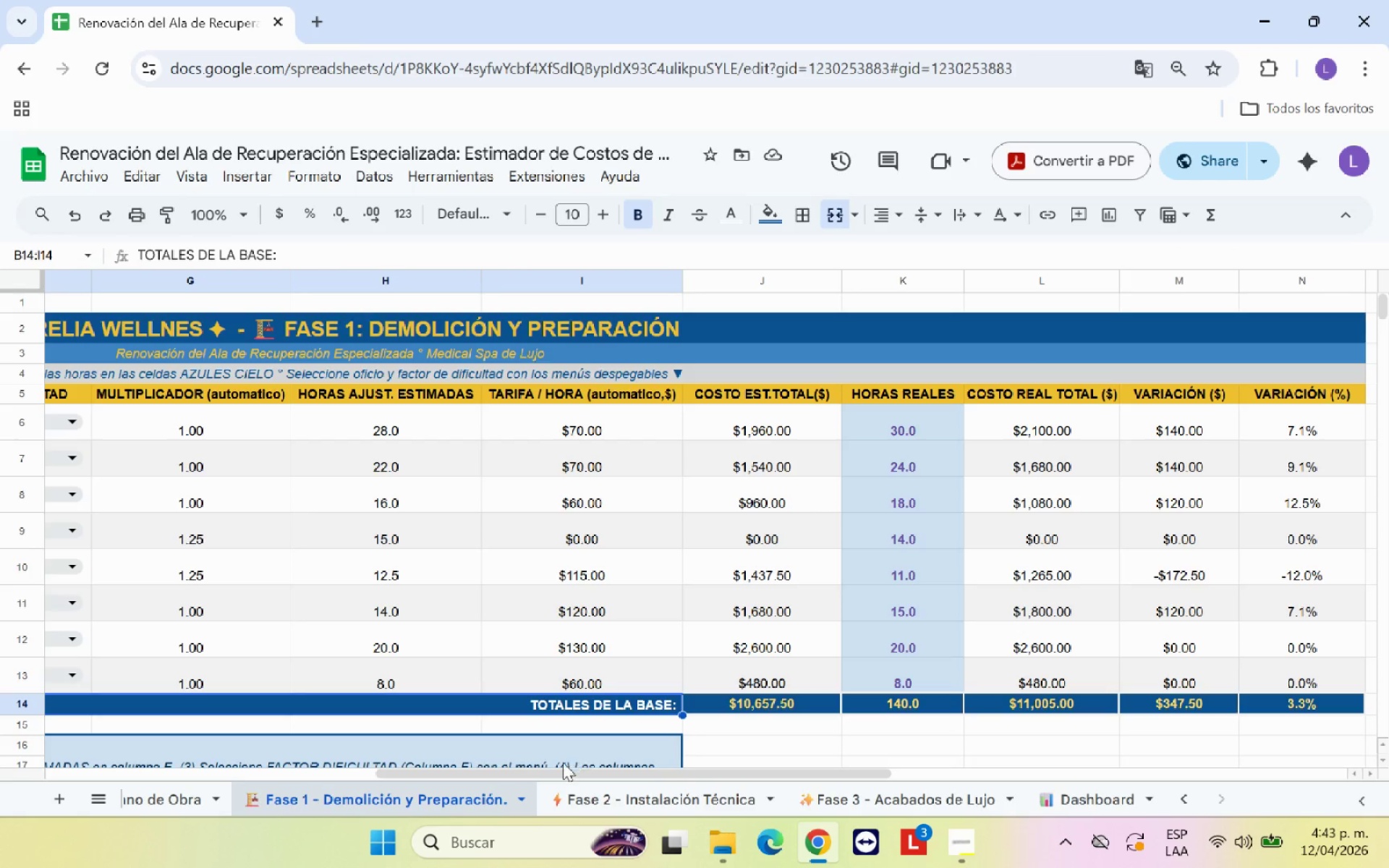 
left_click_drag(start_coordinate=[564, 771], to_coordinate=[482, 776])
 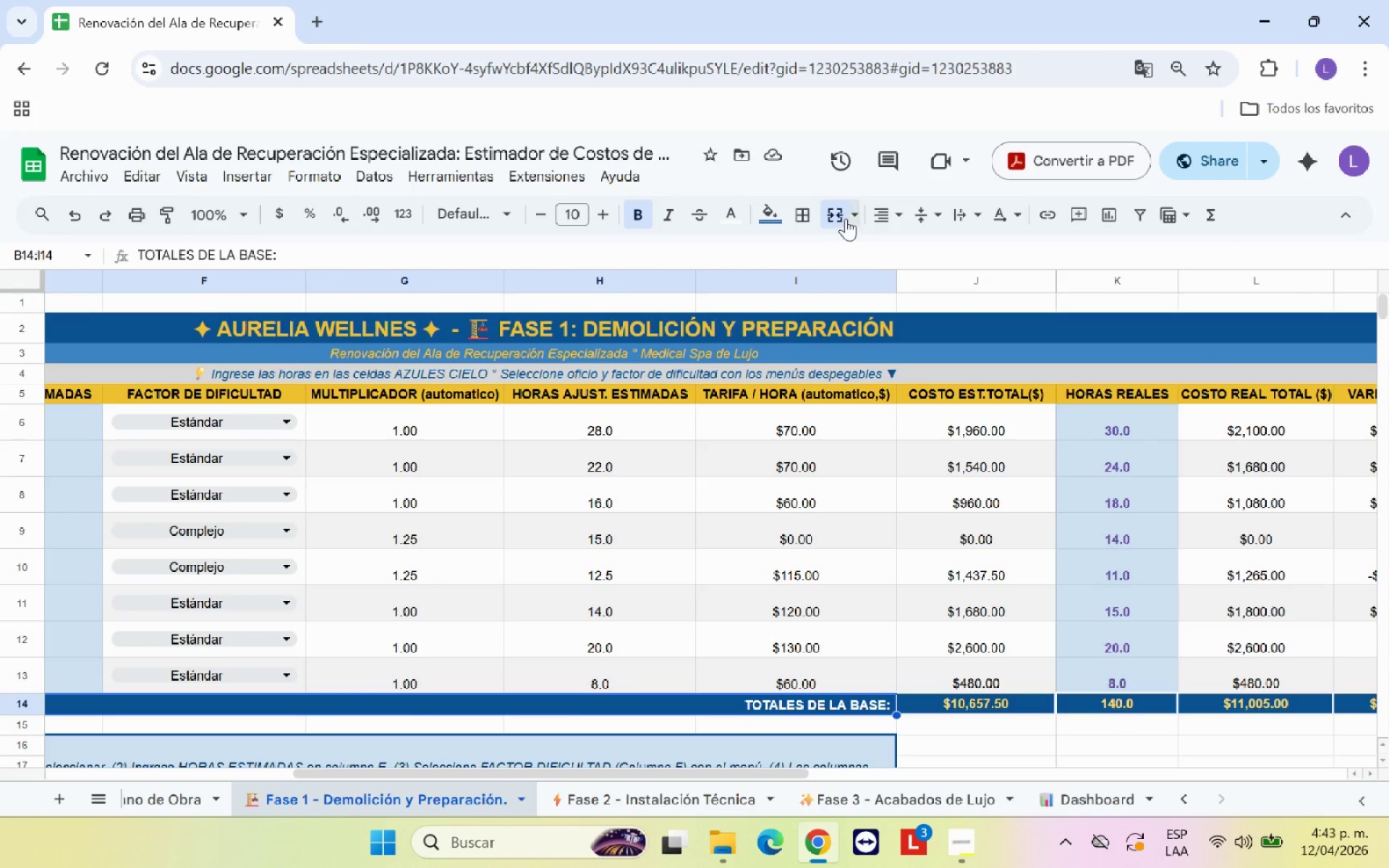 
left_click([842, 218])
 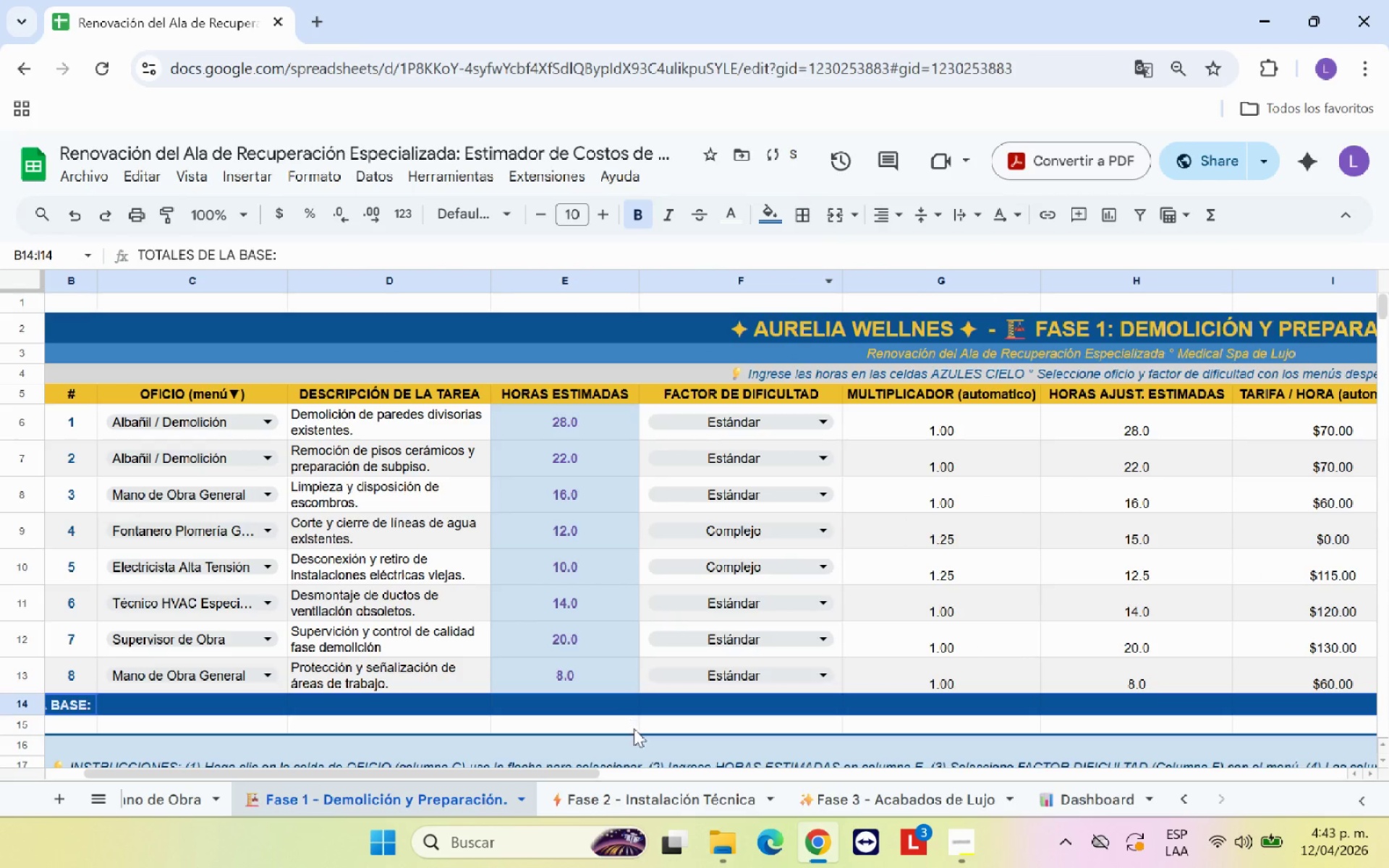 
left_click_drag(start_coordinate=[585, 778], to_coordinate=[941, 757])
 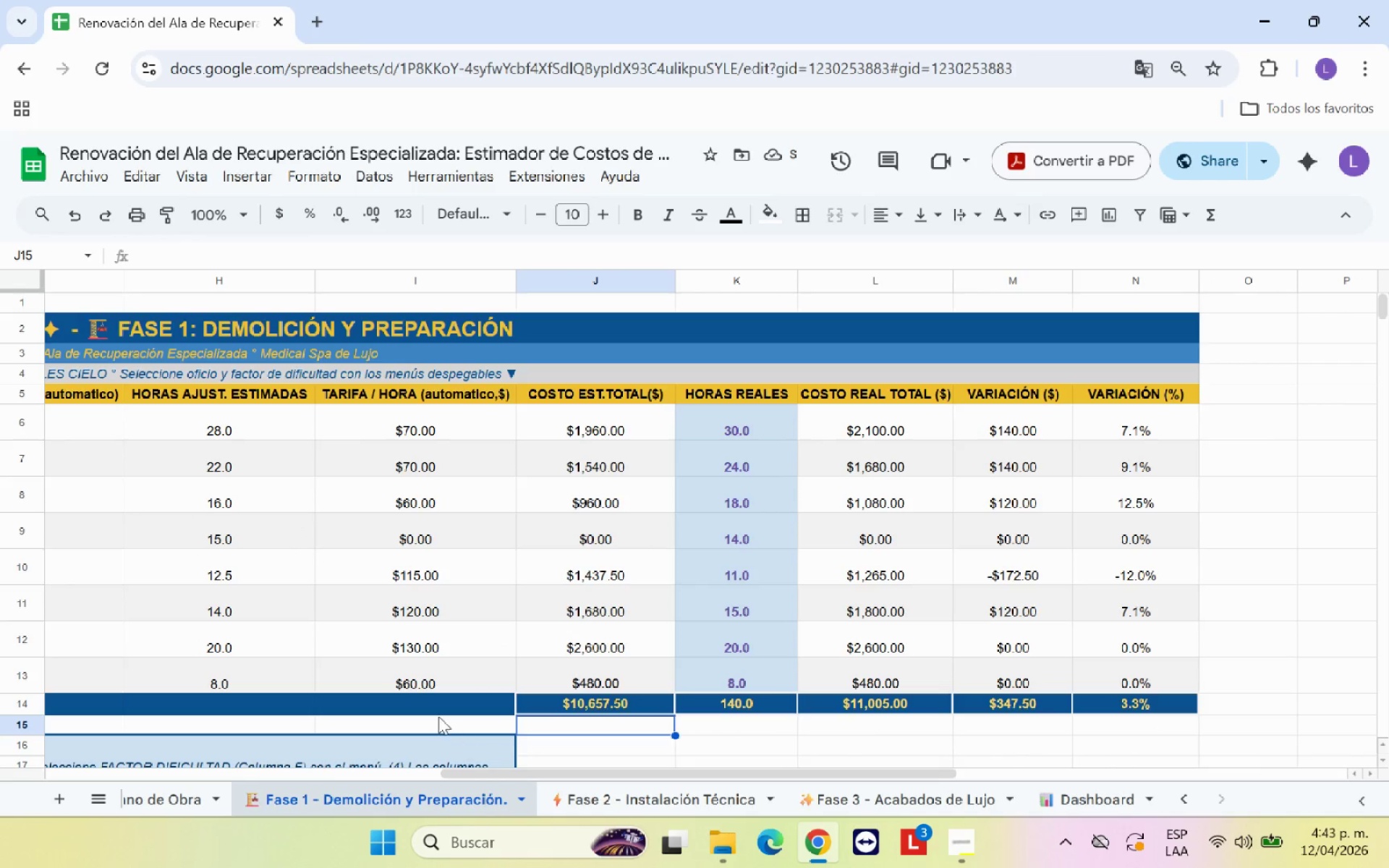 
left_click([438, 702])
 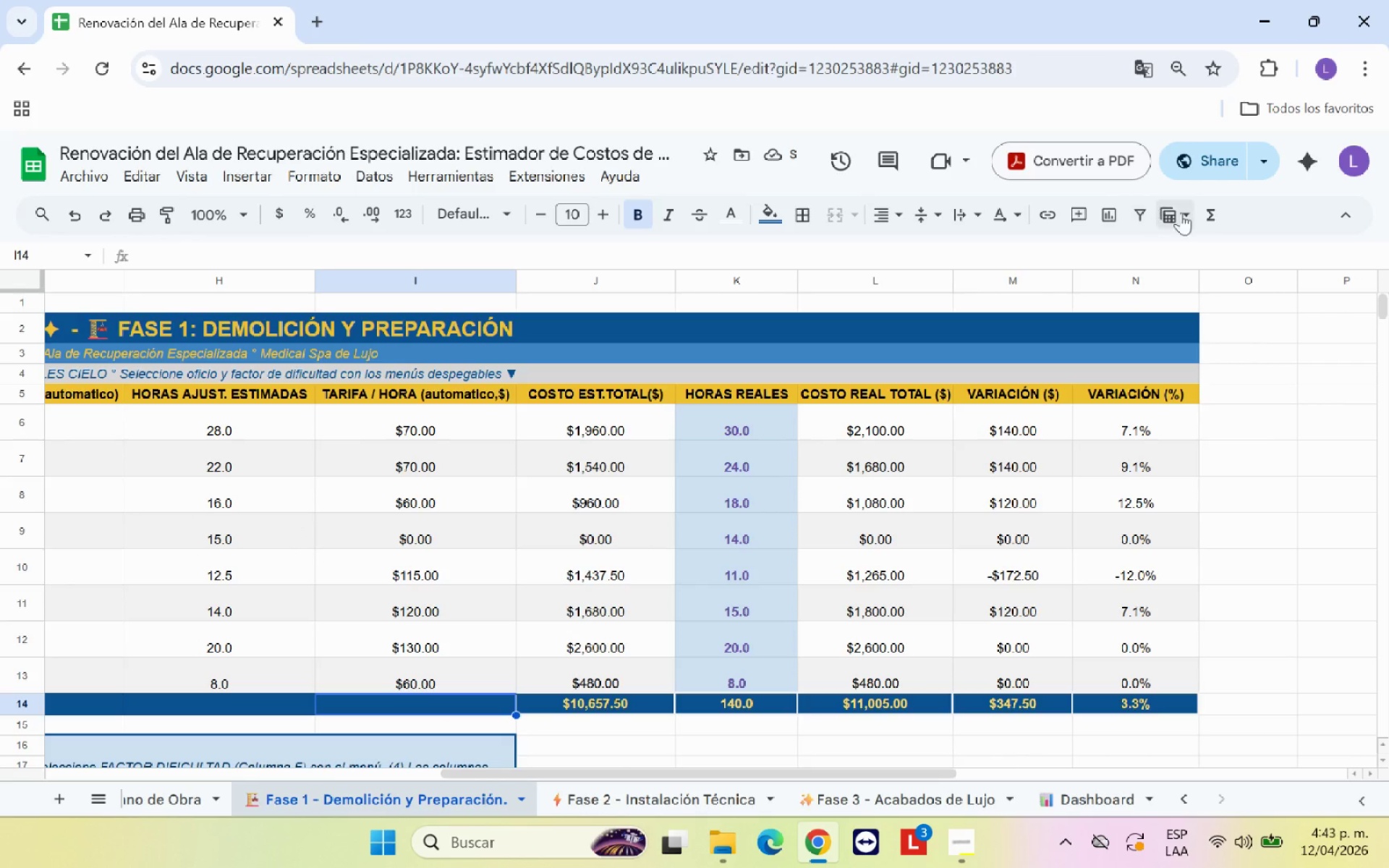 
left_click([1208, 218])
 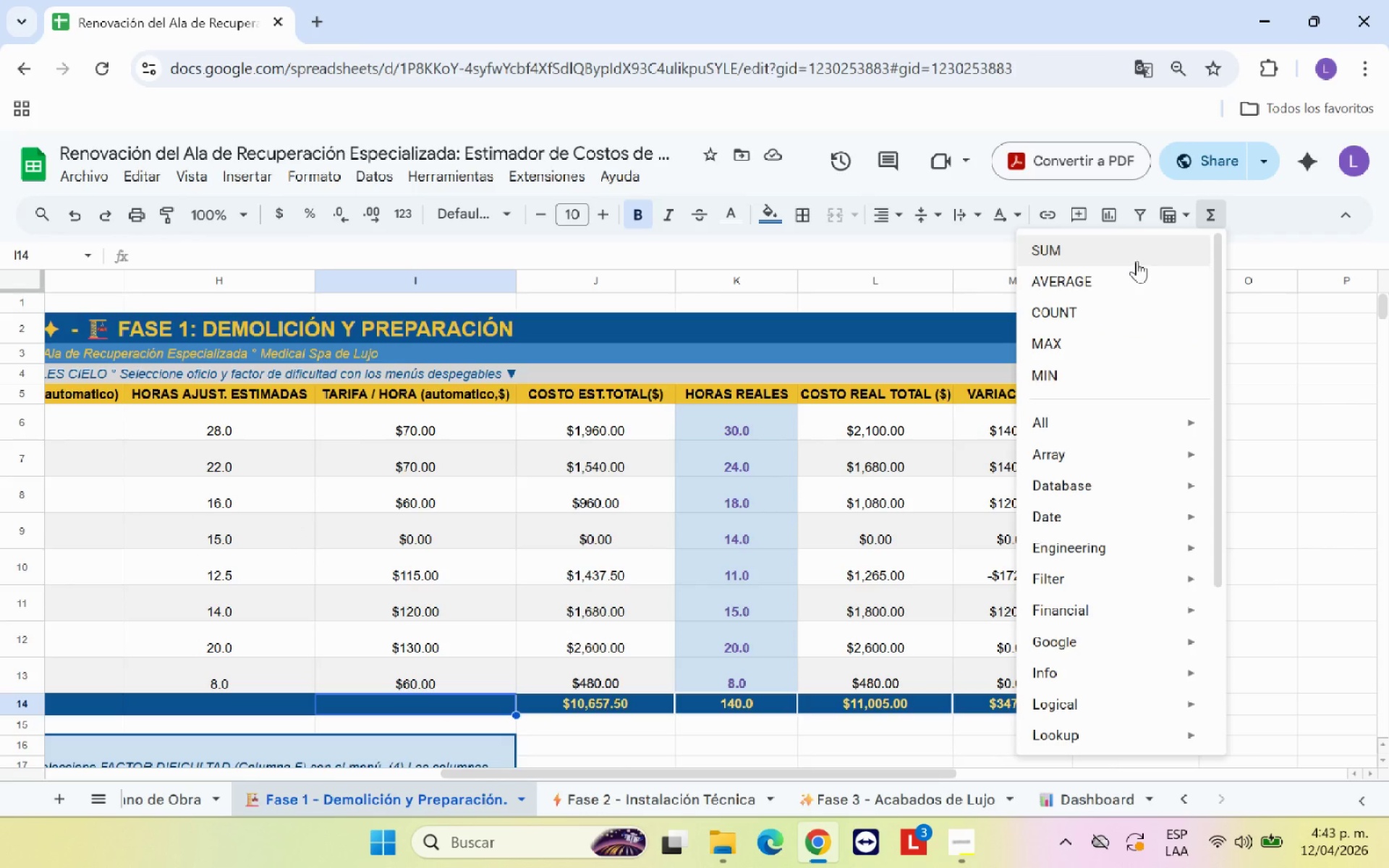 
left_click([1132, 257])
 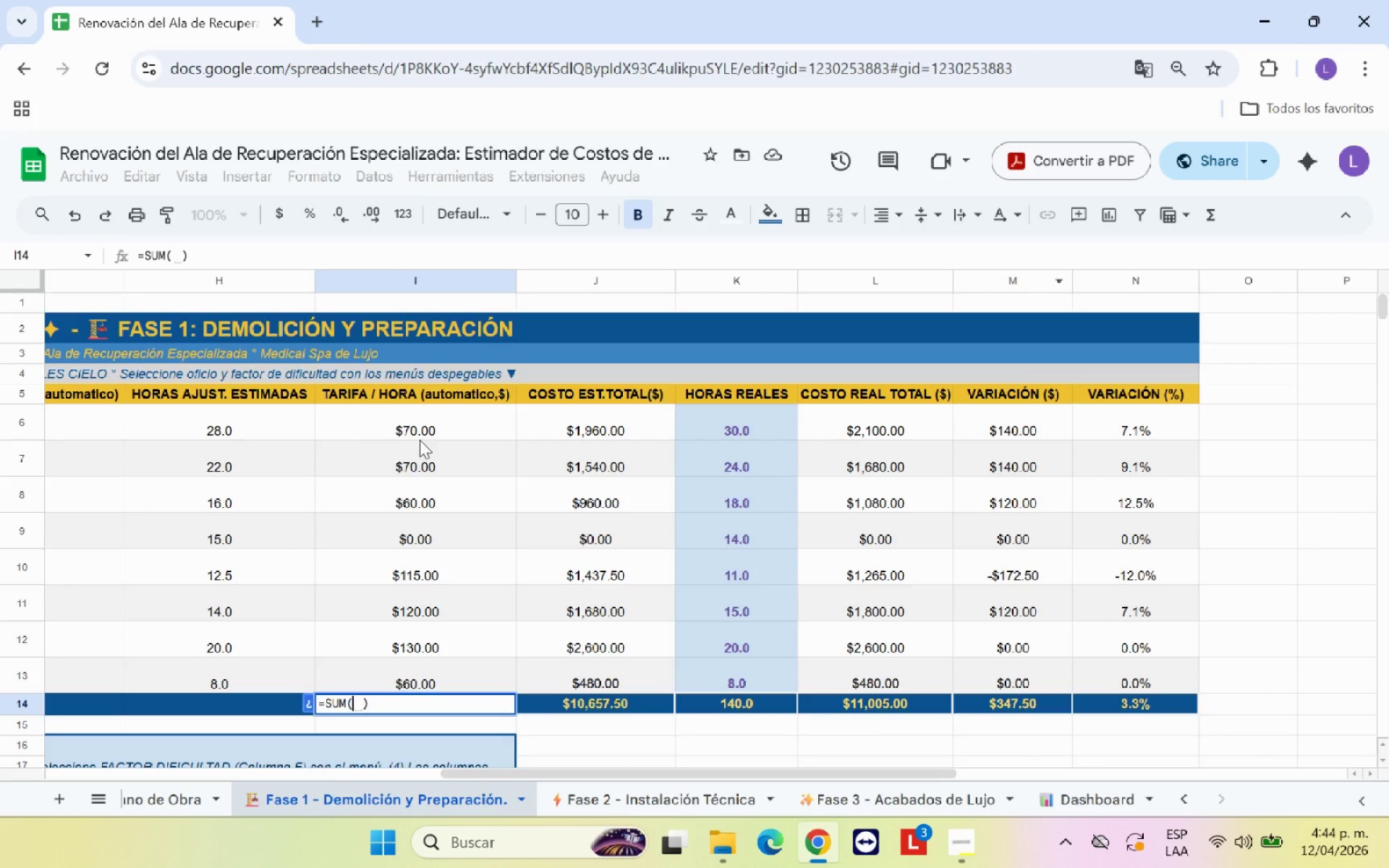 
left_click_drag(start_coordinate=[428, 430], to_coordinate=[441, 673])
 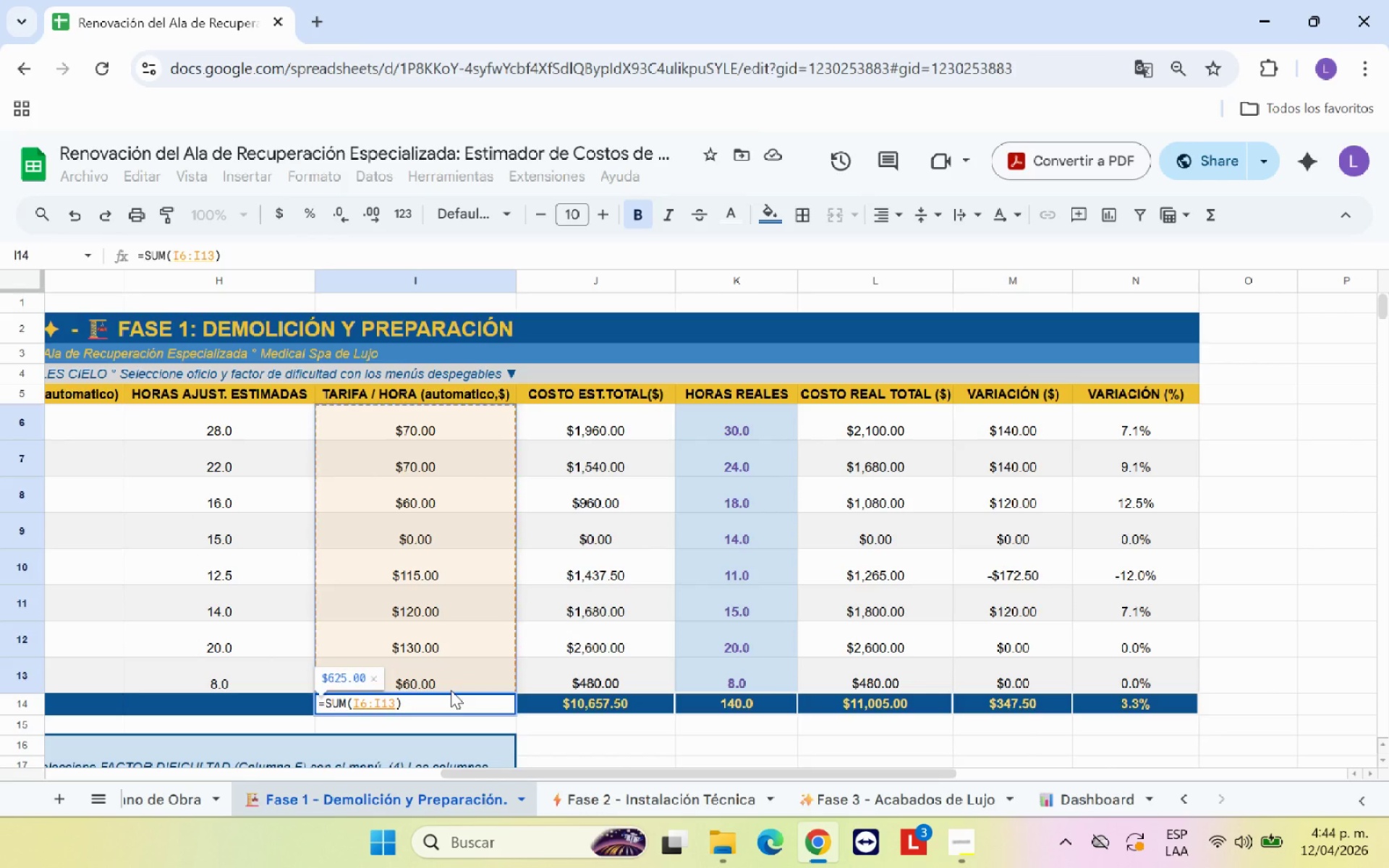 
key(Enter)
 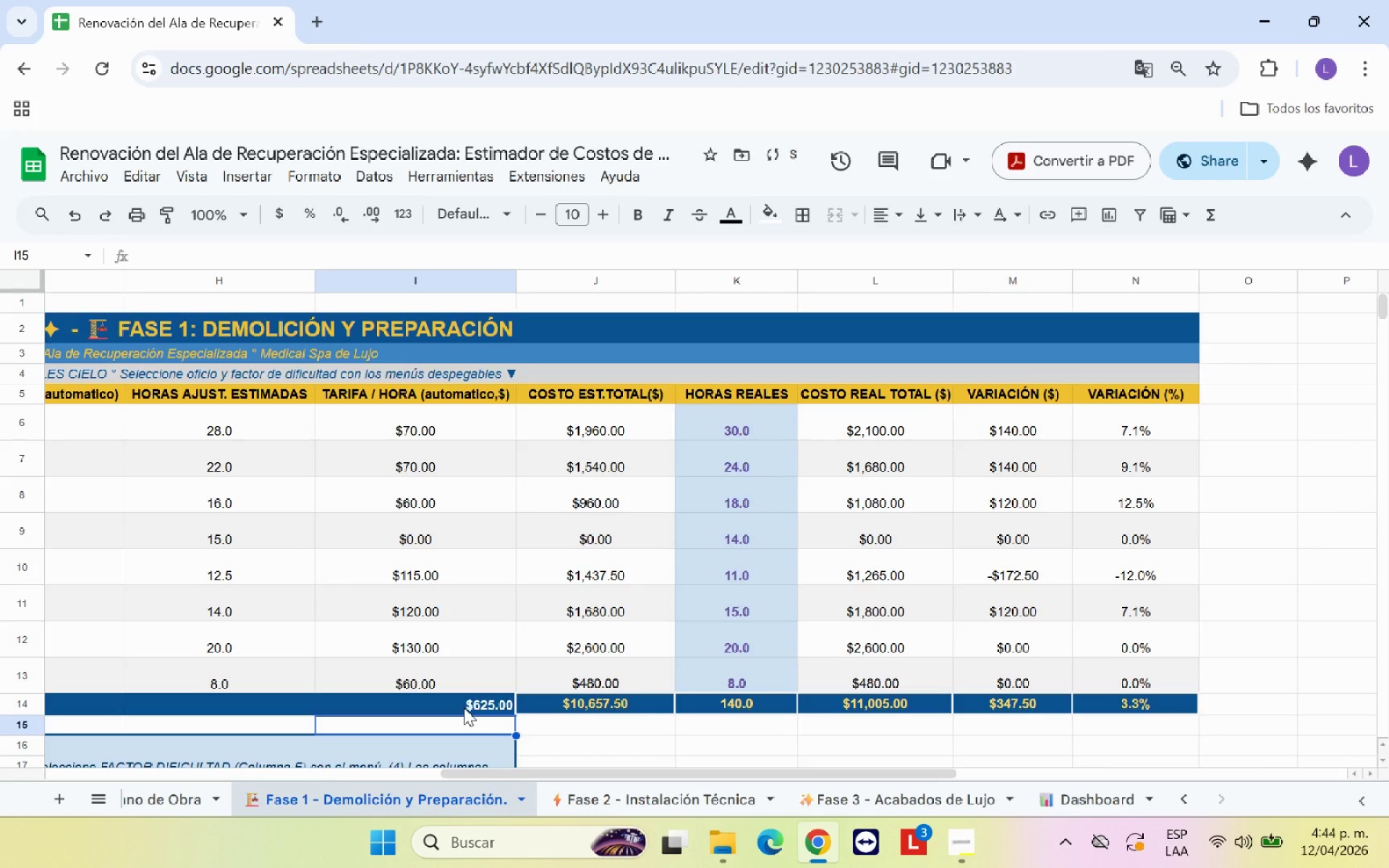 
left_click([464, 703])
 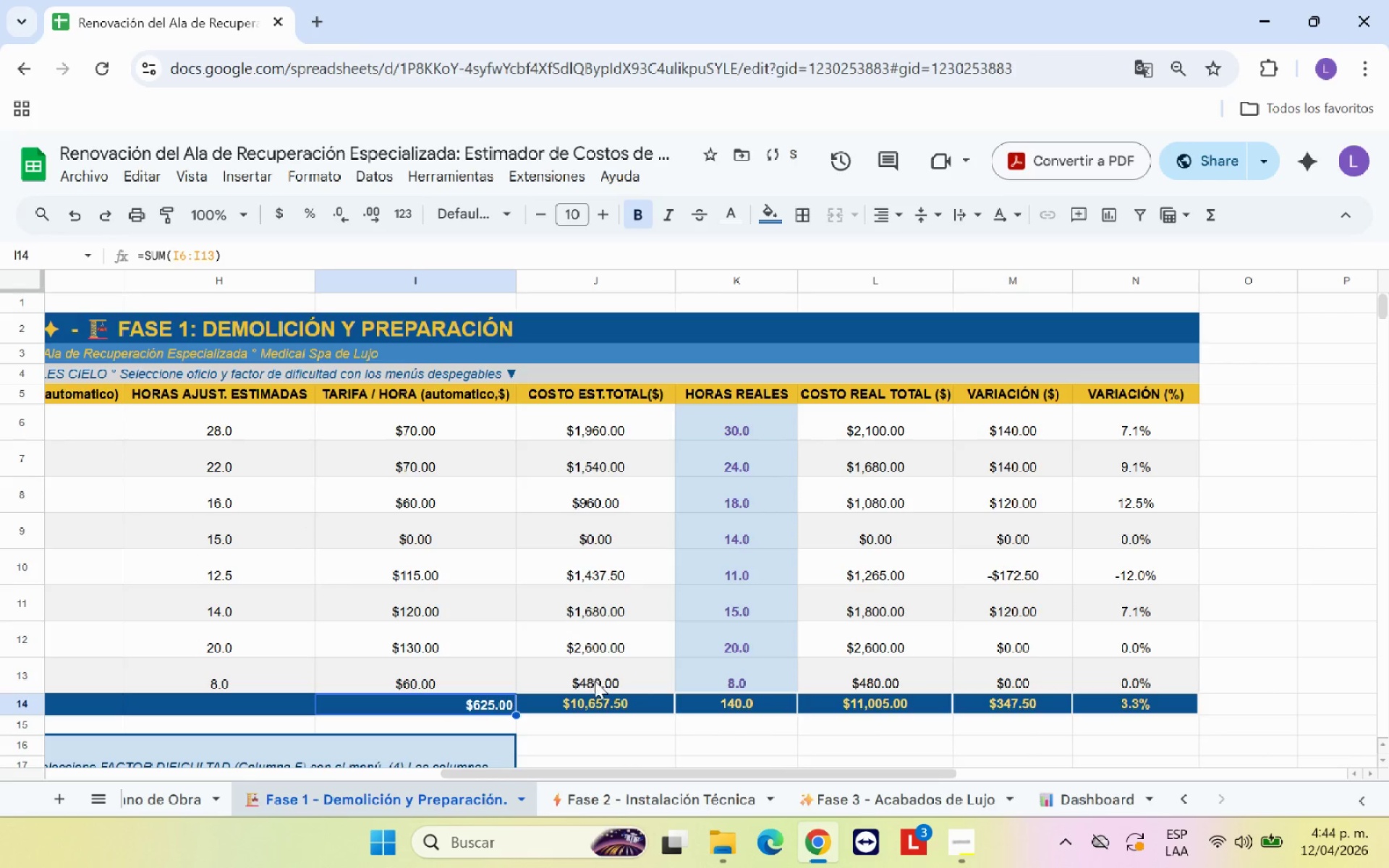 
left_click([593, 706])
 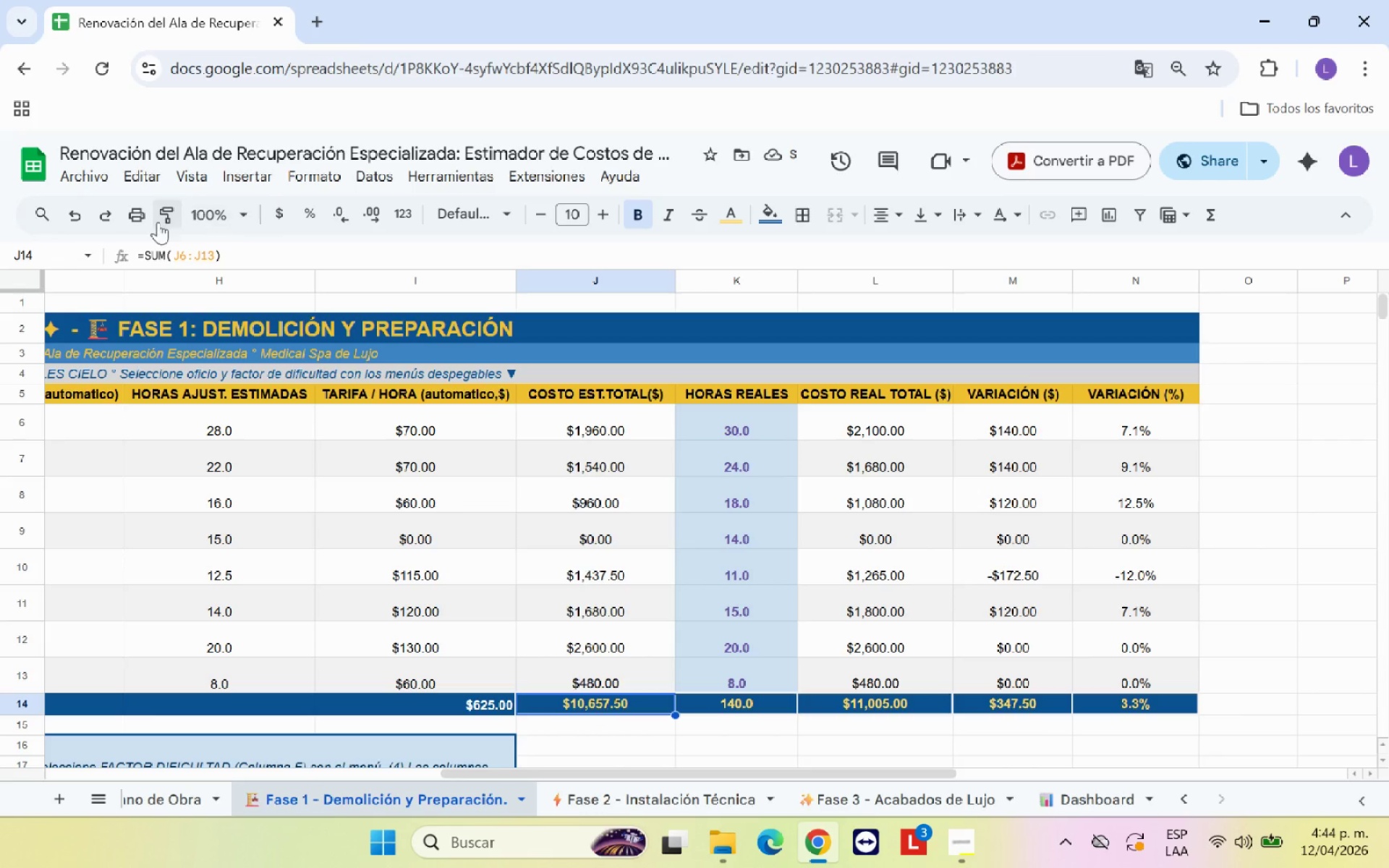 
left_click([163, 218])
 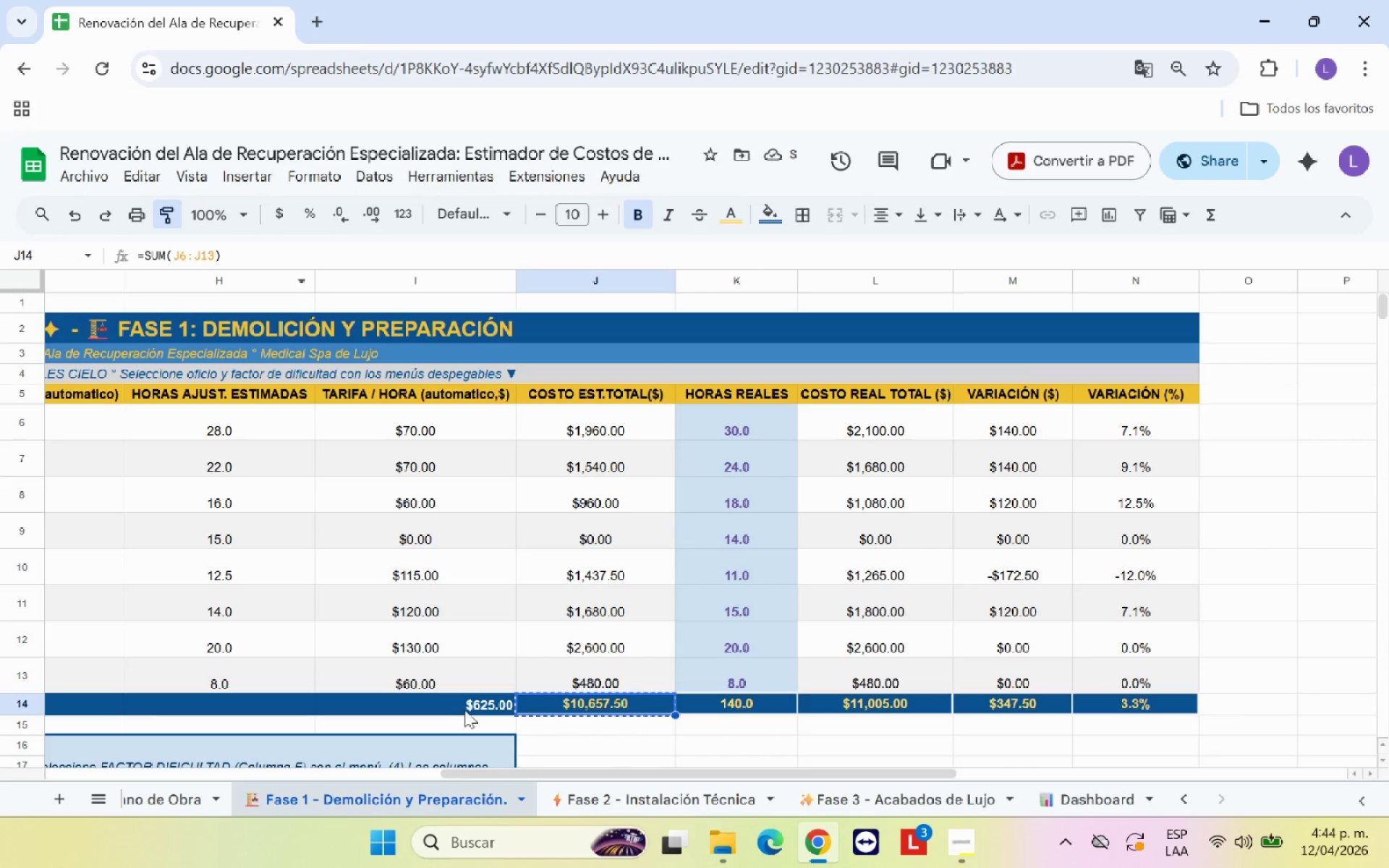 
left_click([464, 707])
 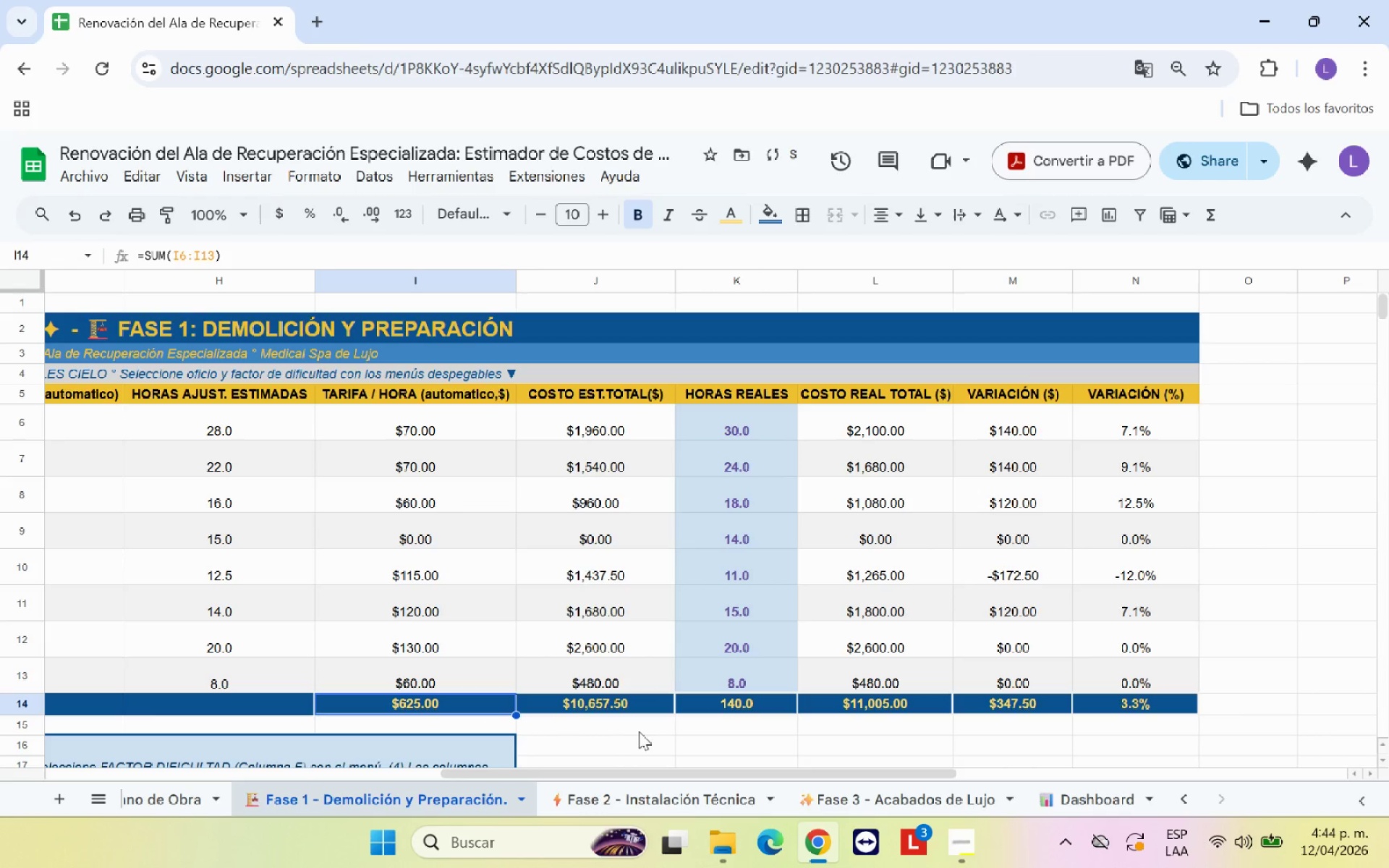 
left_click([653, 726])
 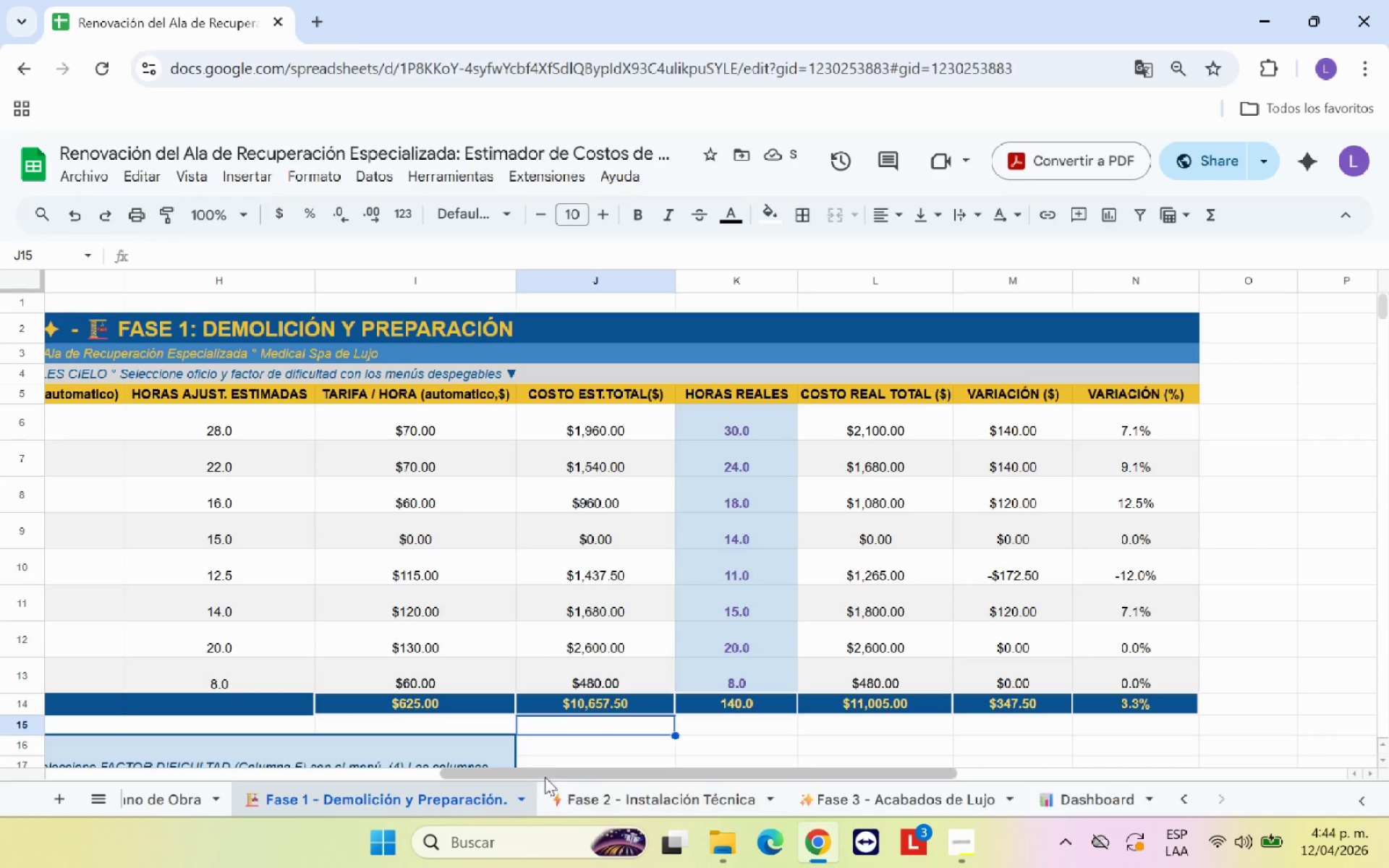 
left_click_drag(start_coordinate=[605, 773], to_coordinate=[184, 786])
 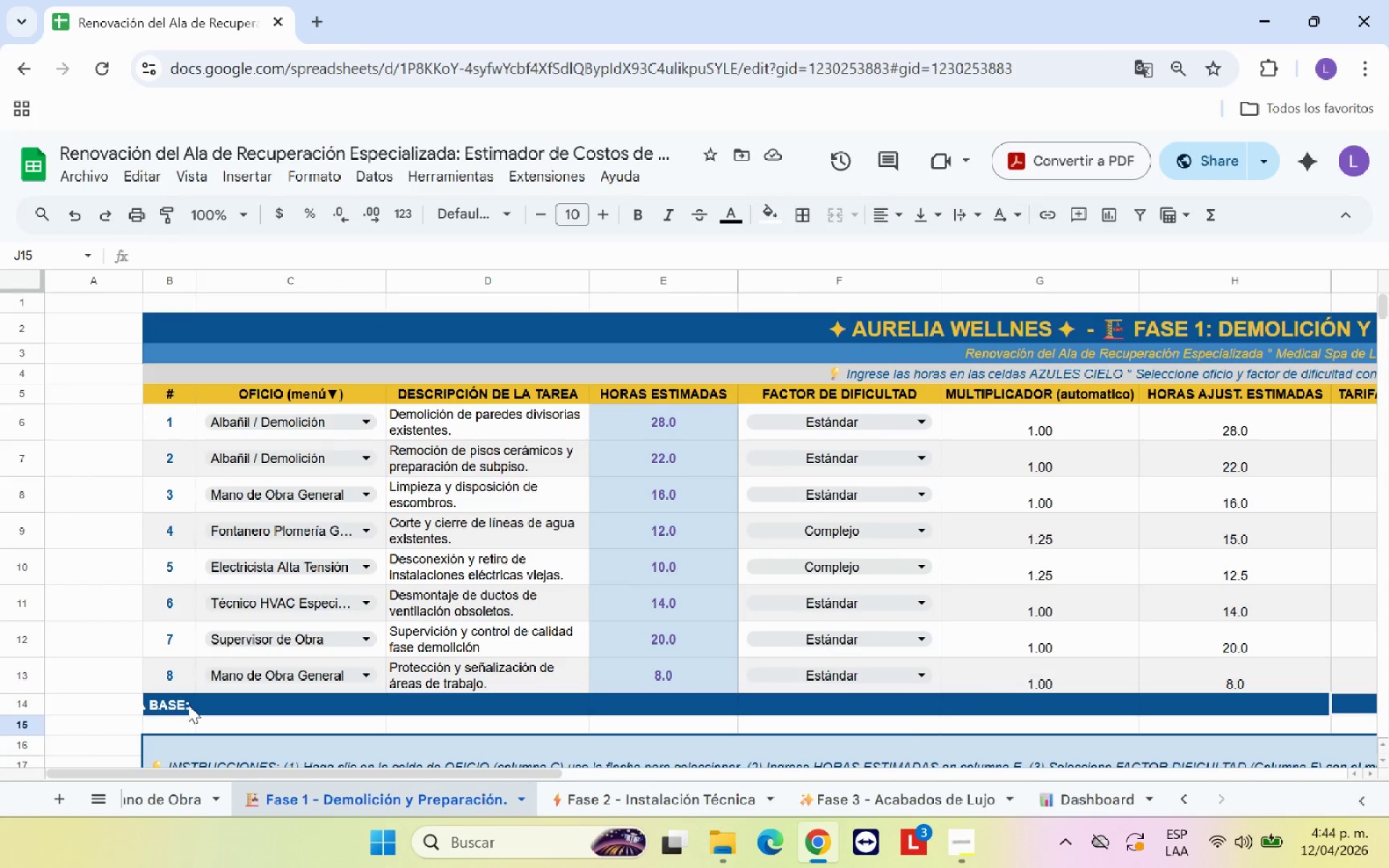 
left_click_drag(start_coordinate=[186, 705], to_coordinate=[1303, 702])
 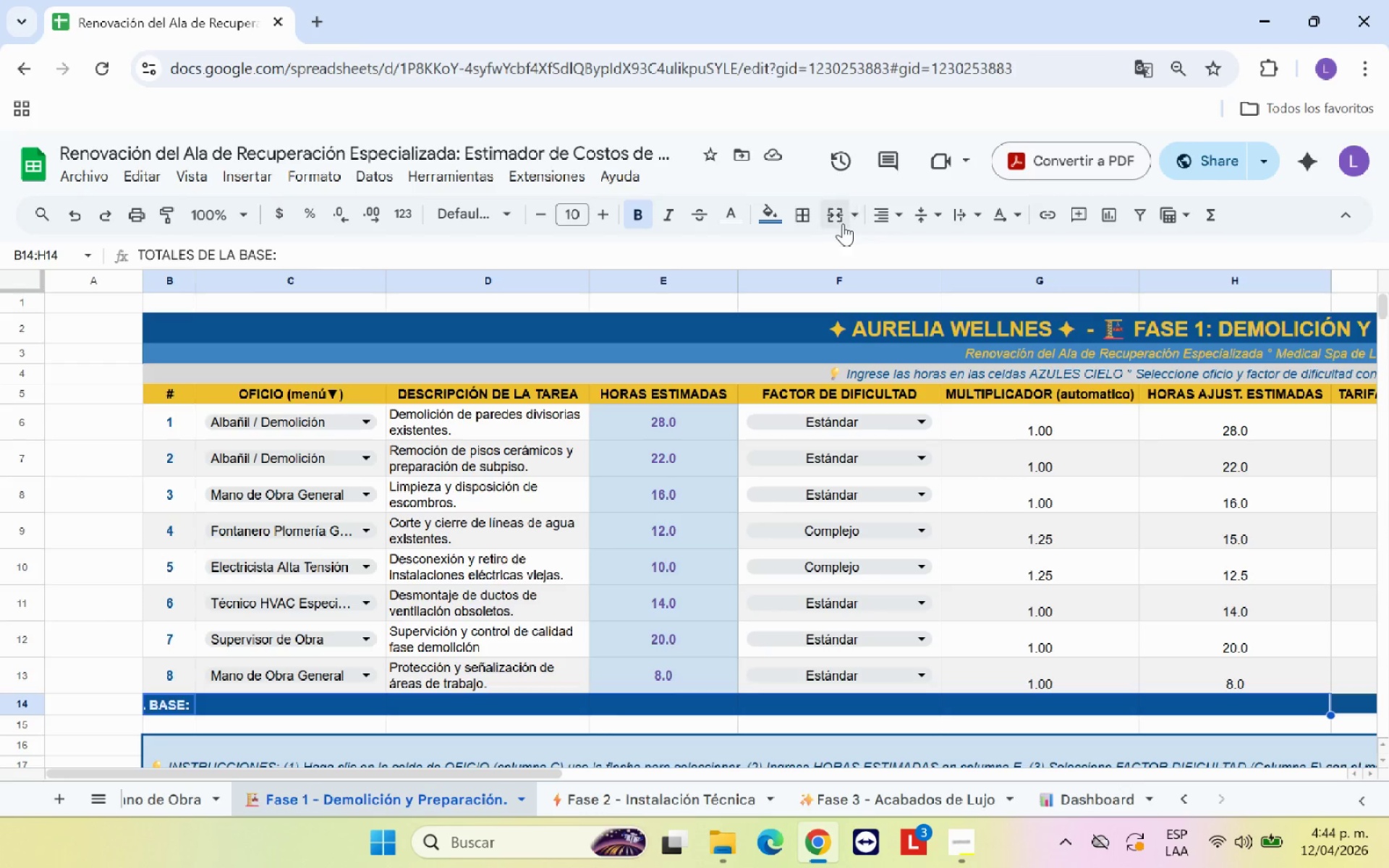 
left_click([829, 220])
 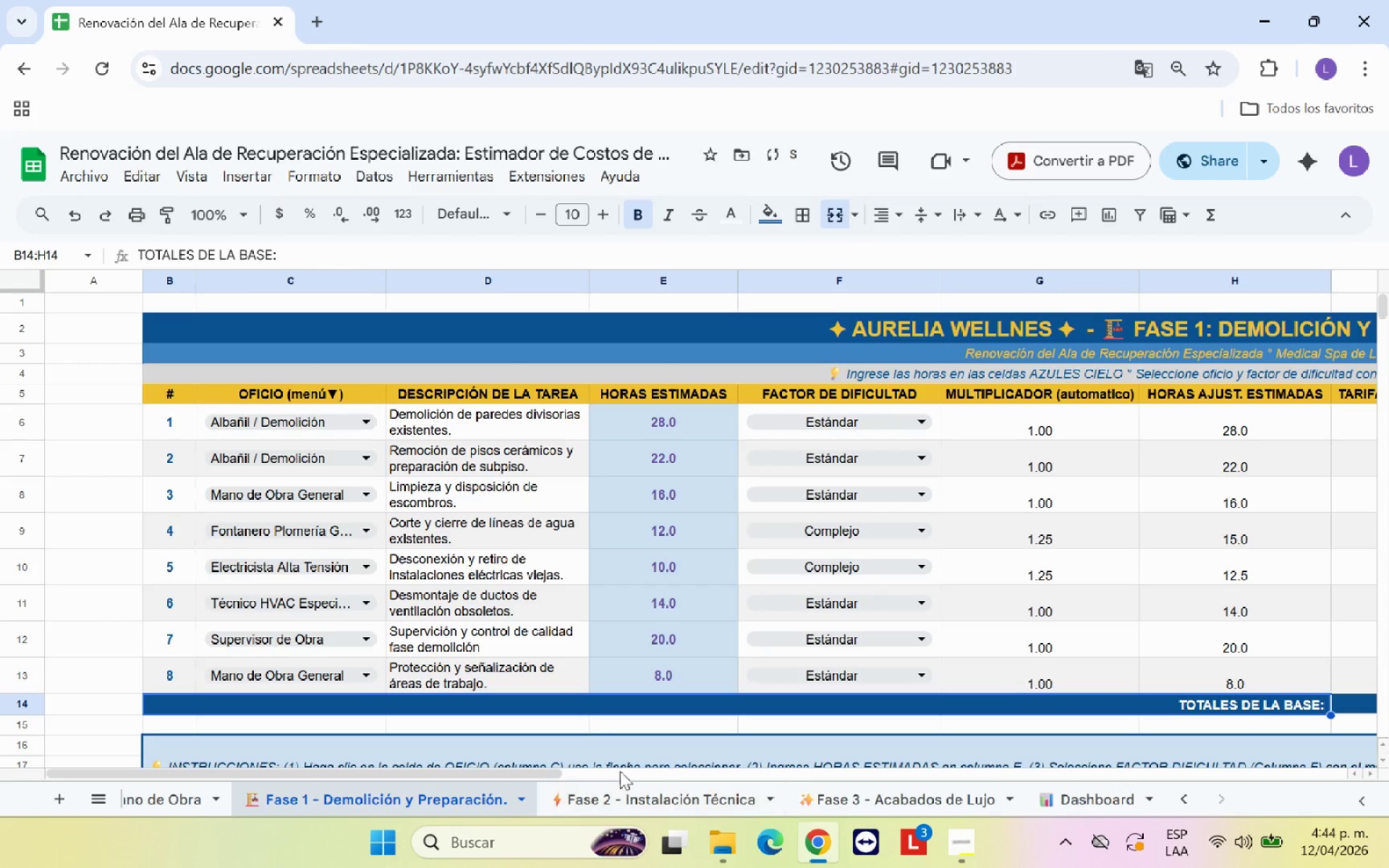 
left_click_drag(start_coordinate=[540, 778], to_coordinate=[880, 771])
 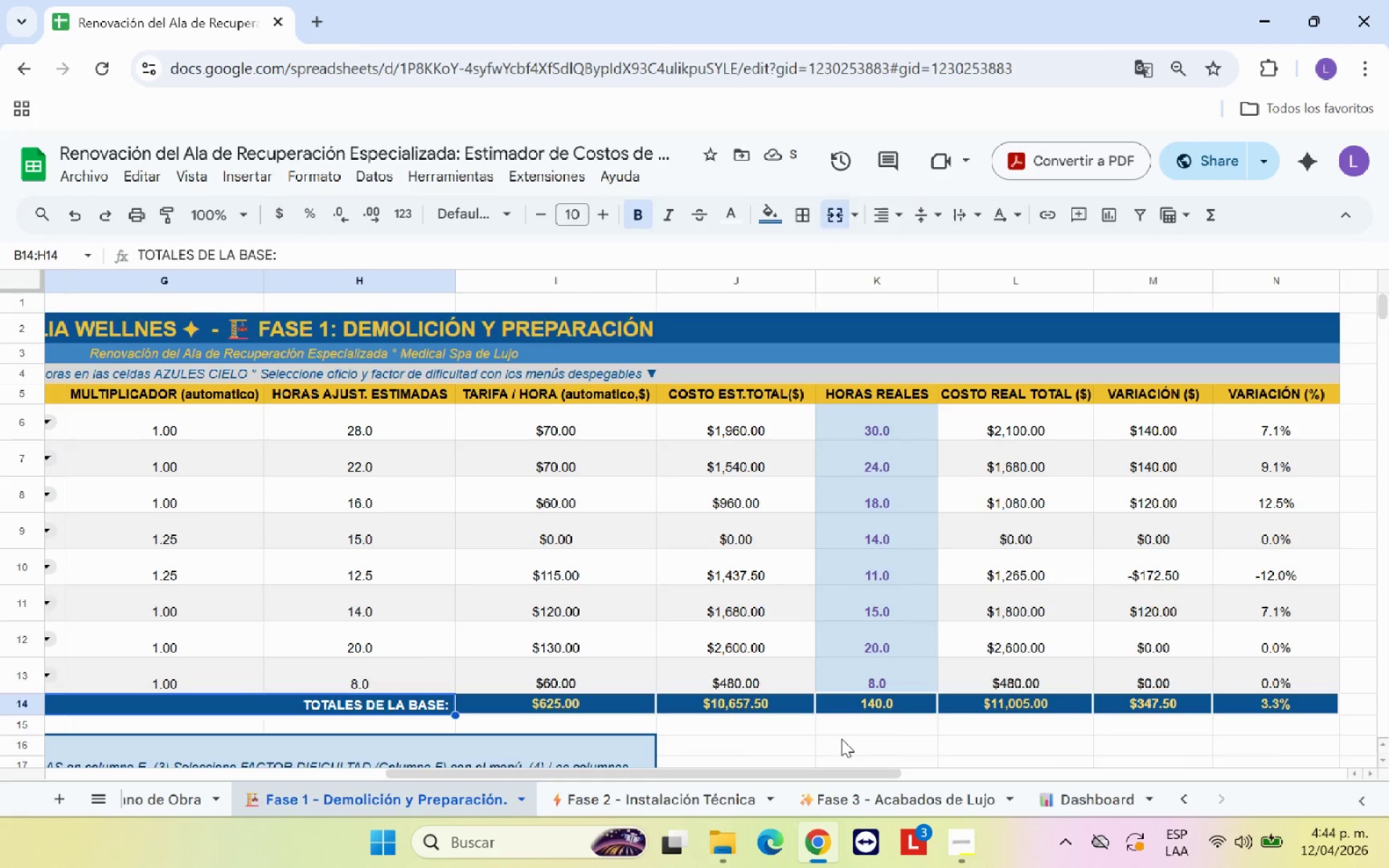 
left_click([841, 739])
 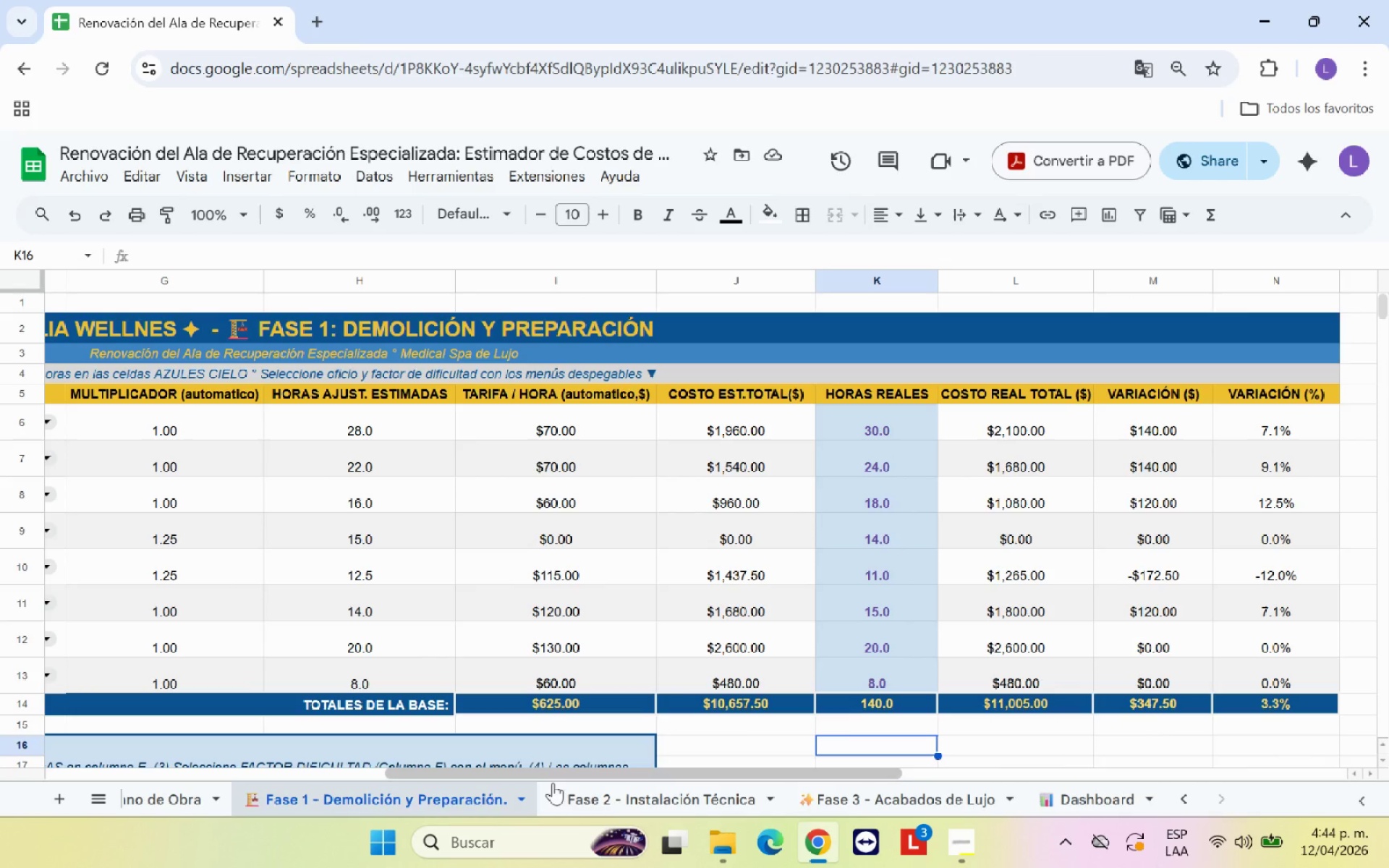 
wait(5.41)
 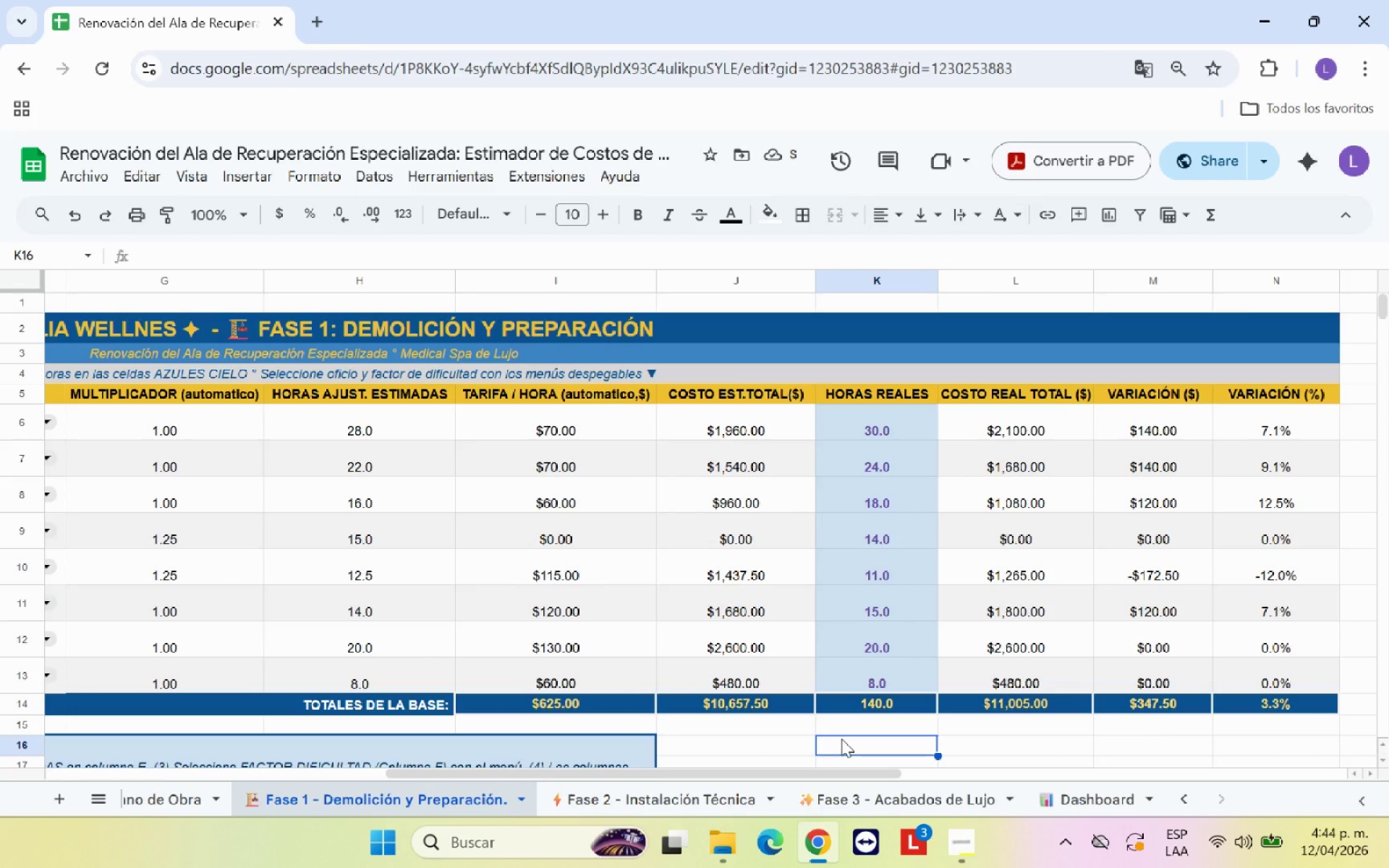 
left_click([629, 802])
 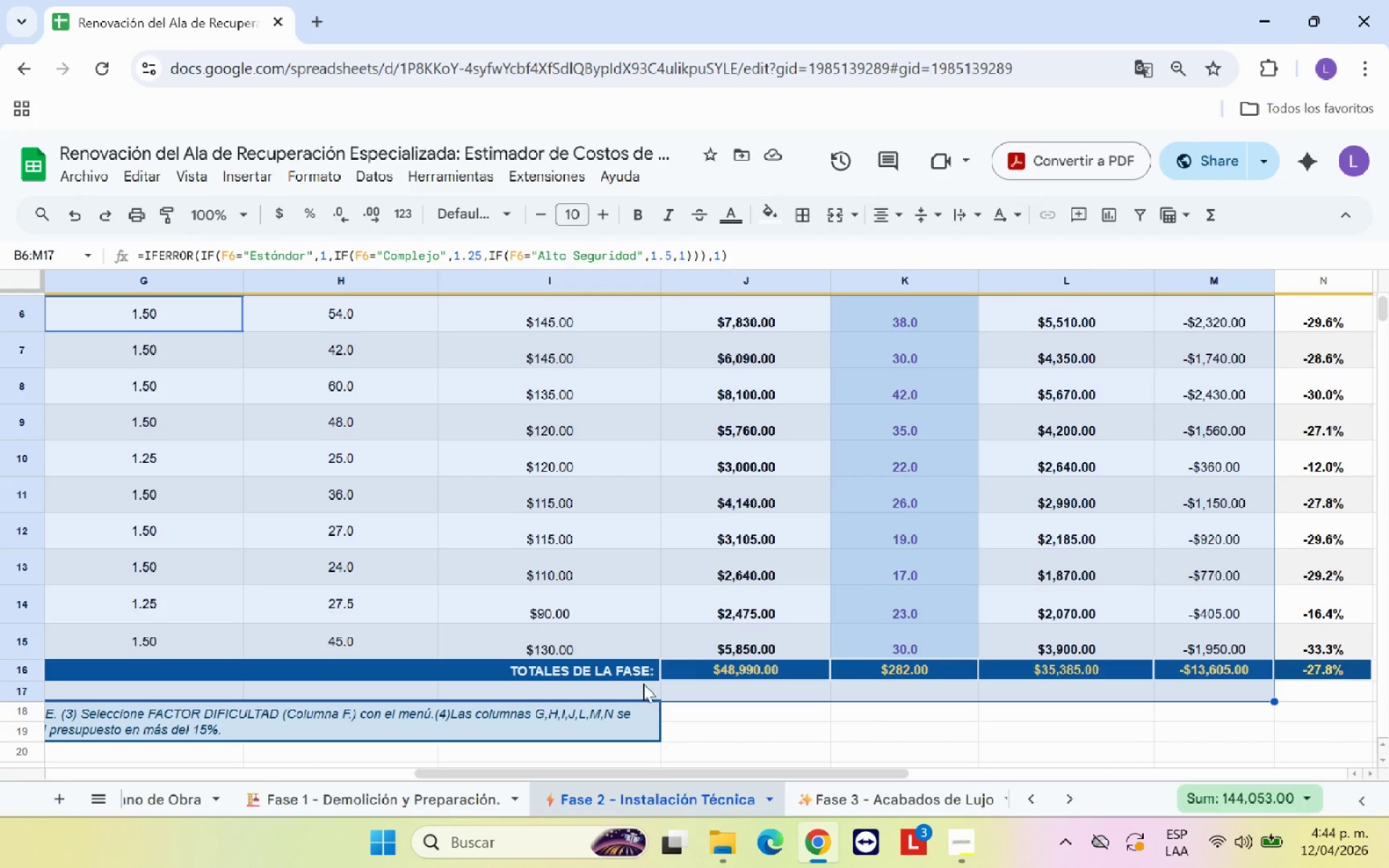 
left_click([621, 671])
 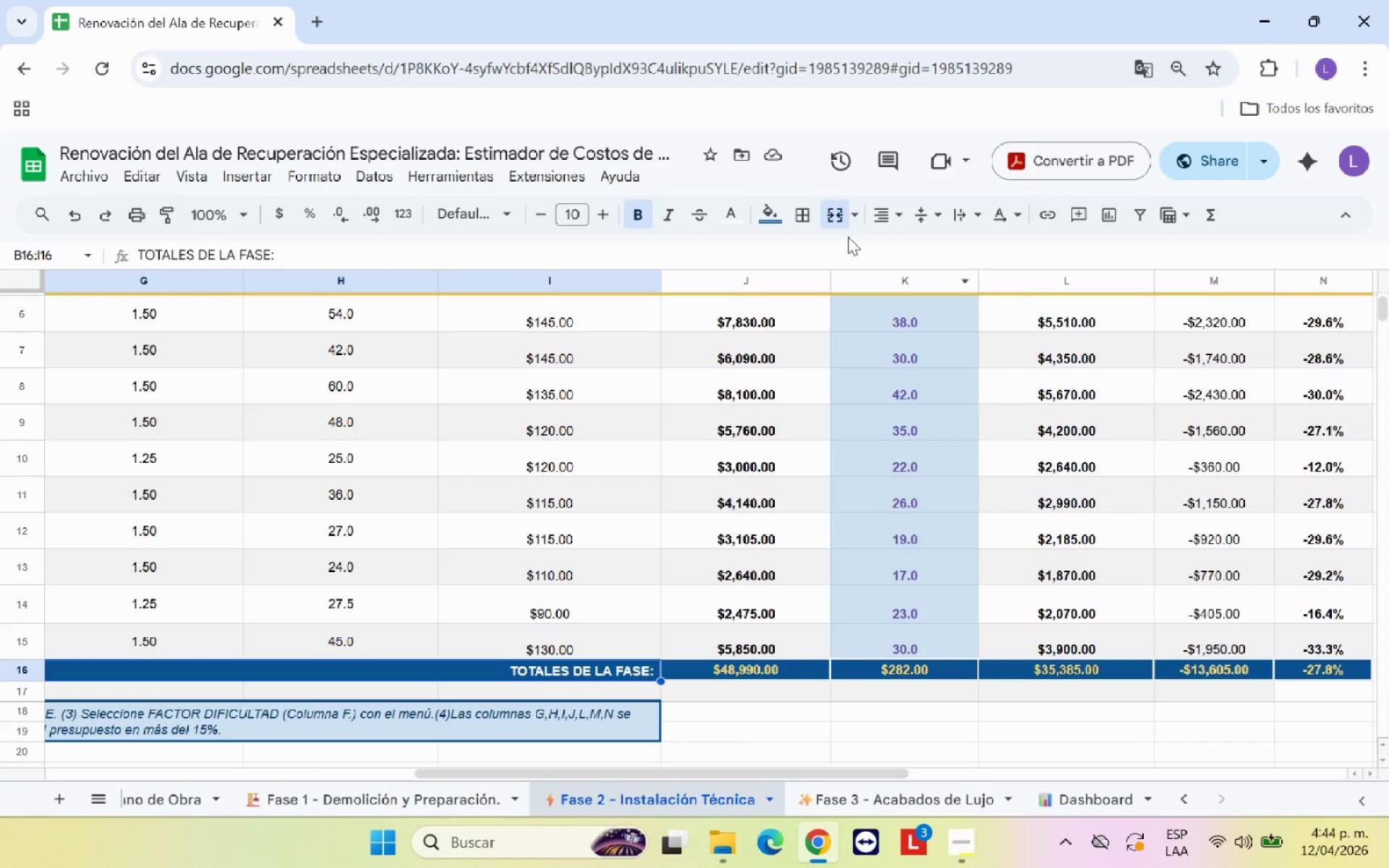 
left_click([845, 216])
 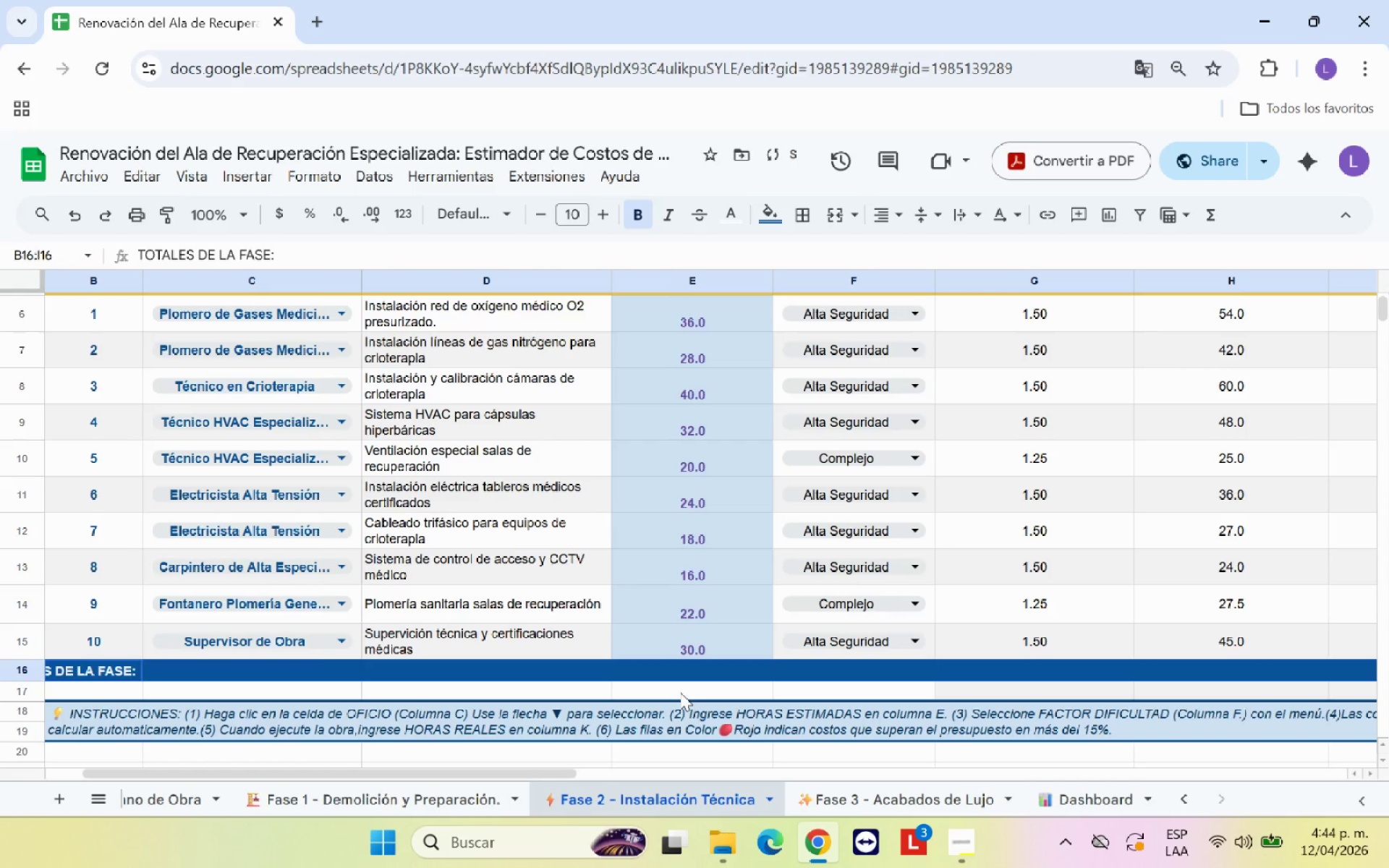 
left_click([706, 674])
 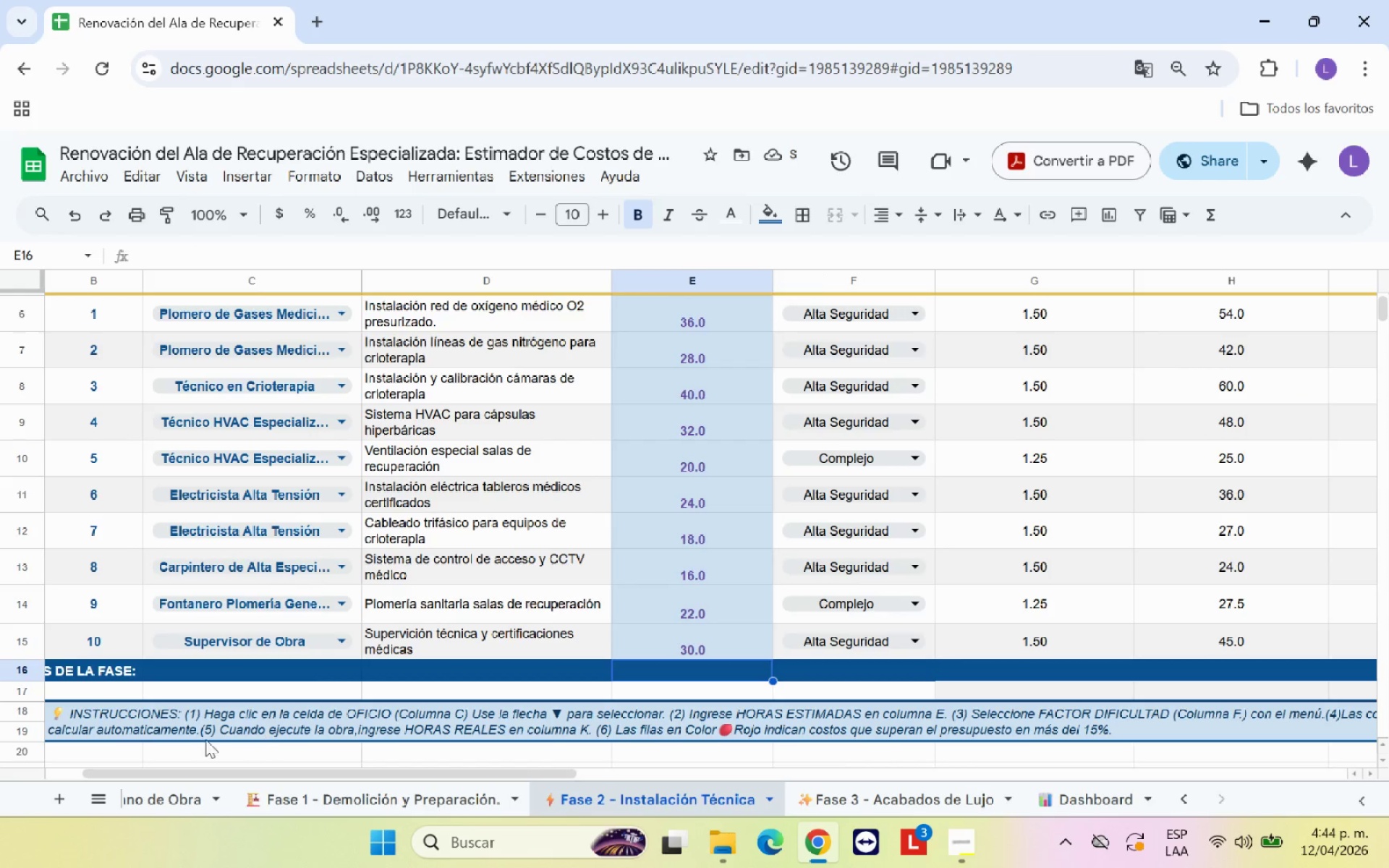 
left_click_drag(start_coordinate=[98, 673], to_coordinate=[1189, 673])
 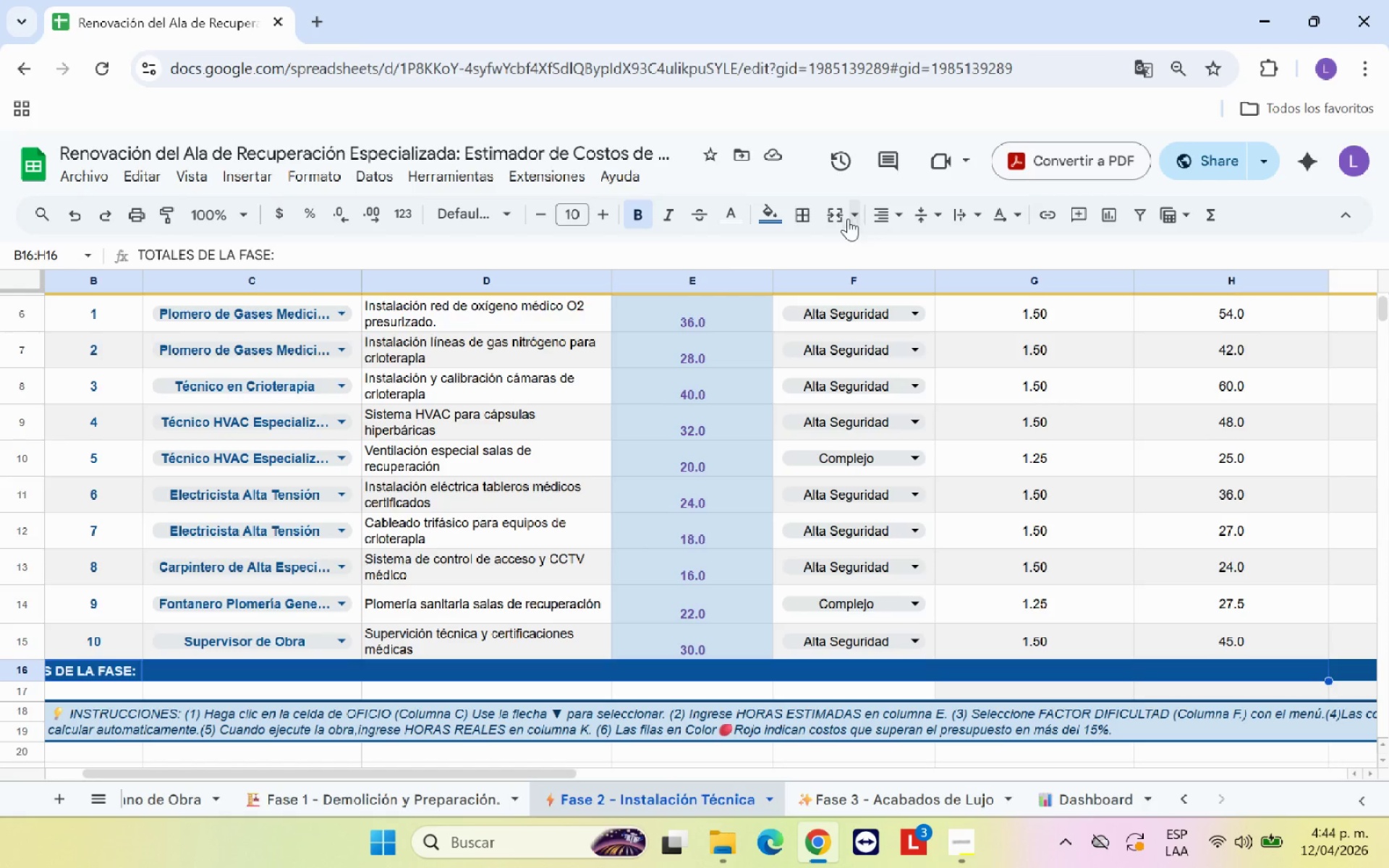 
left_click([836, 218])
 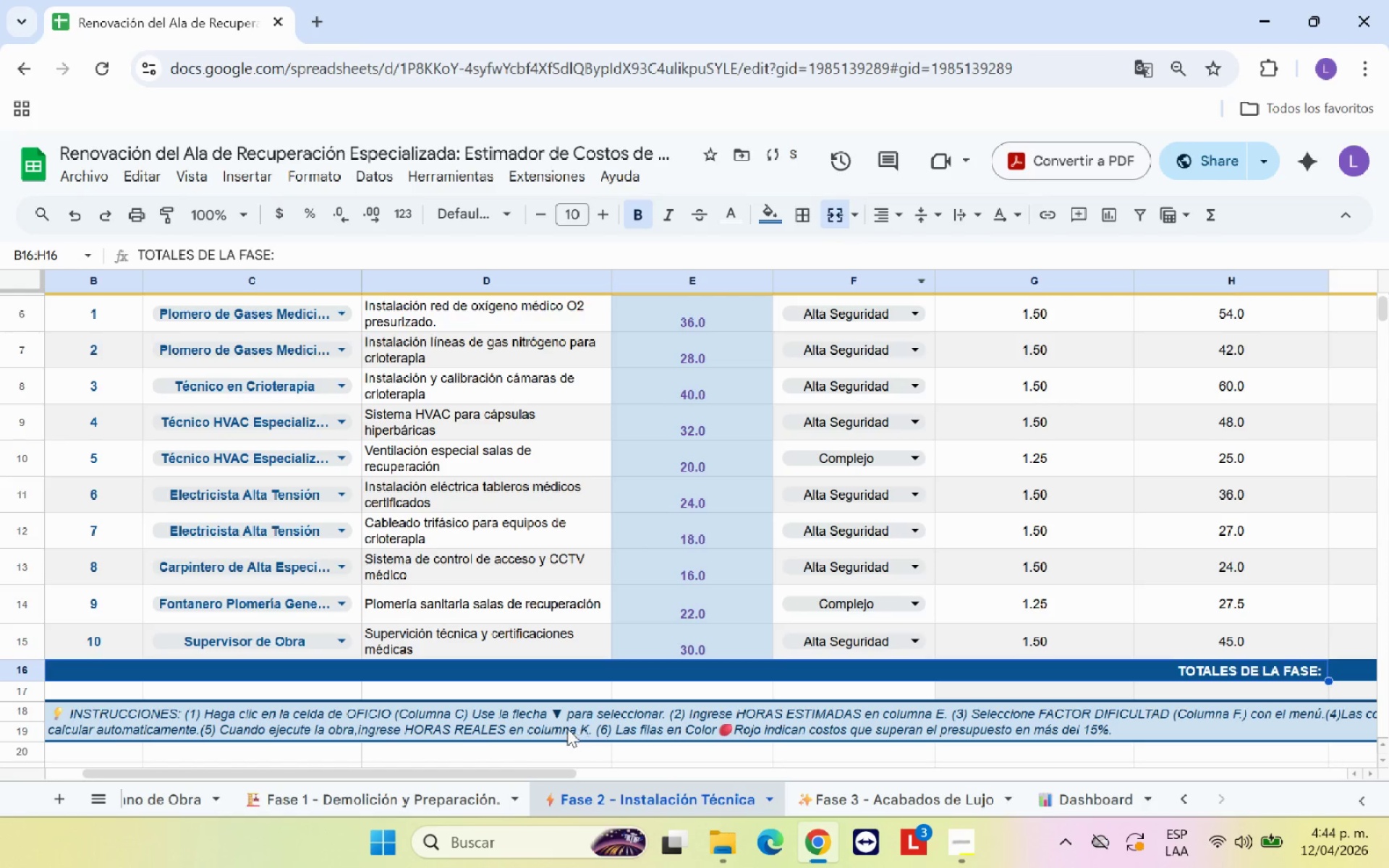 
left_click_drag(start_coordinate=[521, 775], to_coordinate=[866, 763])
 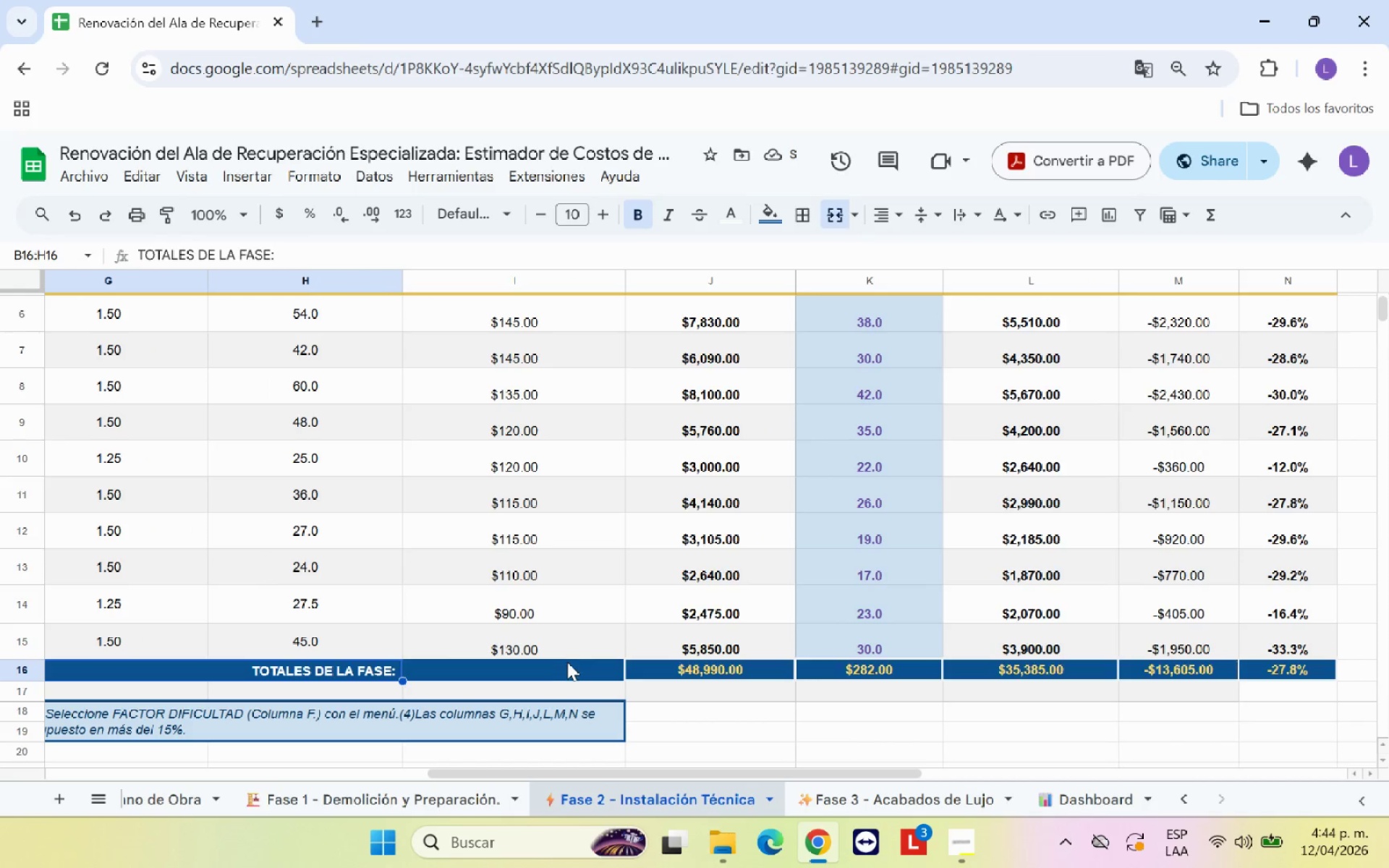 
left_click([568, 663])
 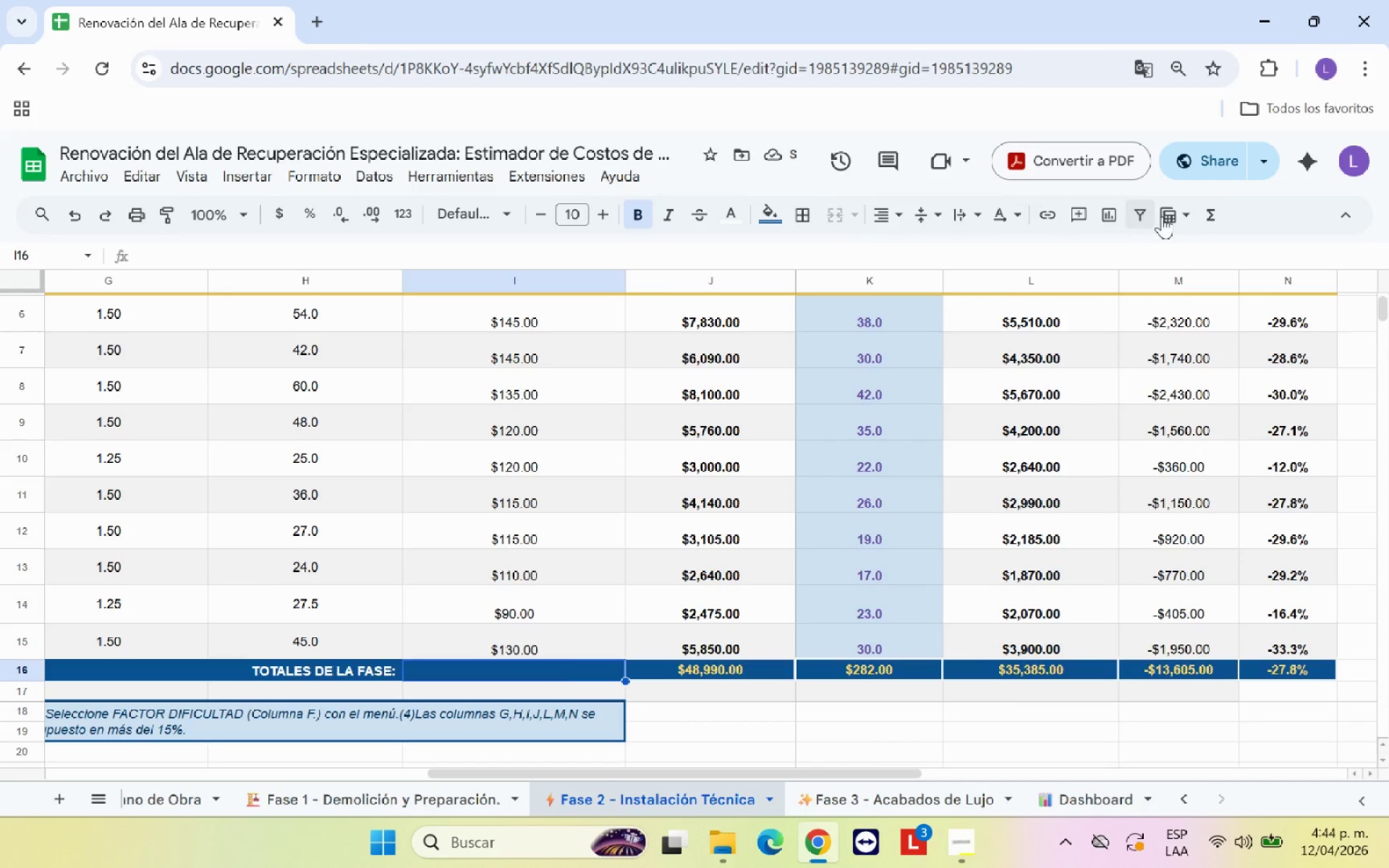 
left_click([1212, 216])
 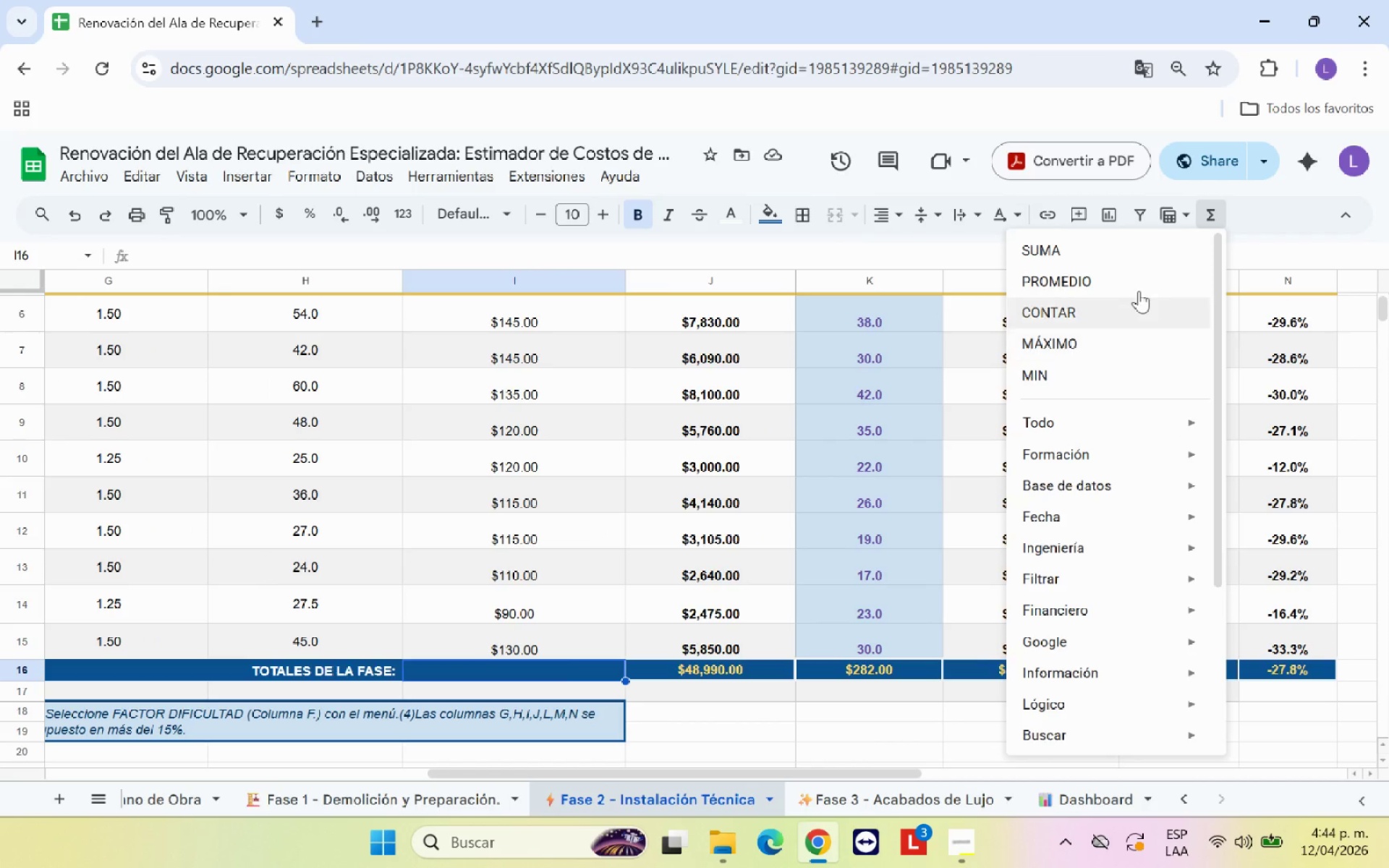 
left_click([1122, 254])
 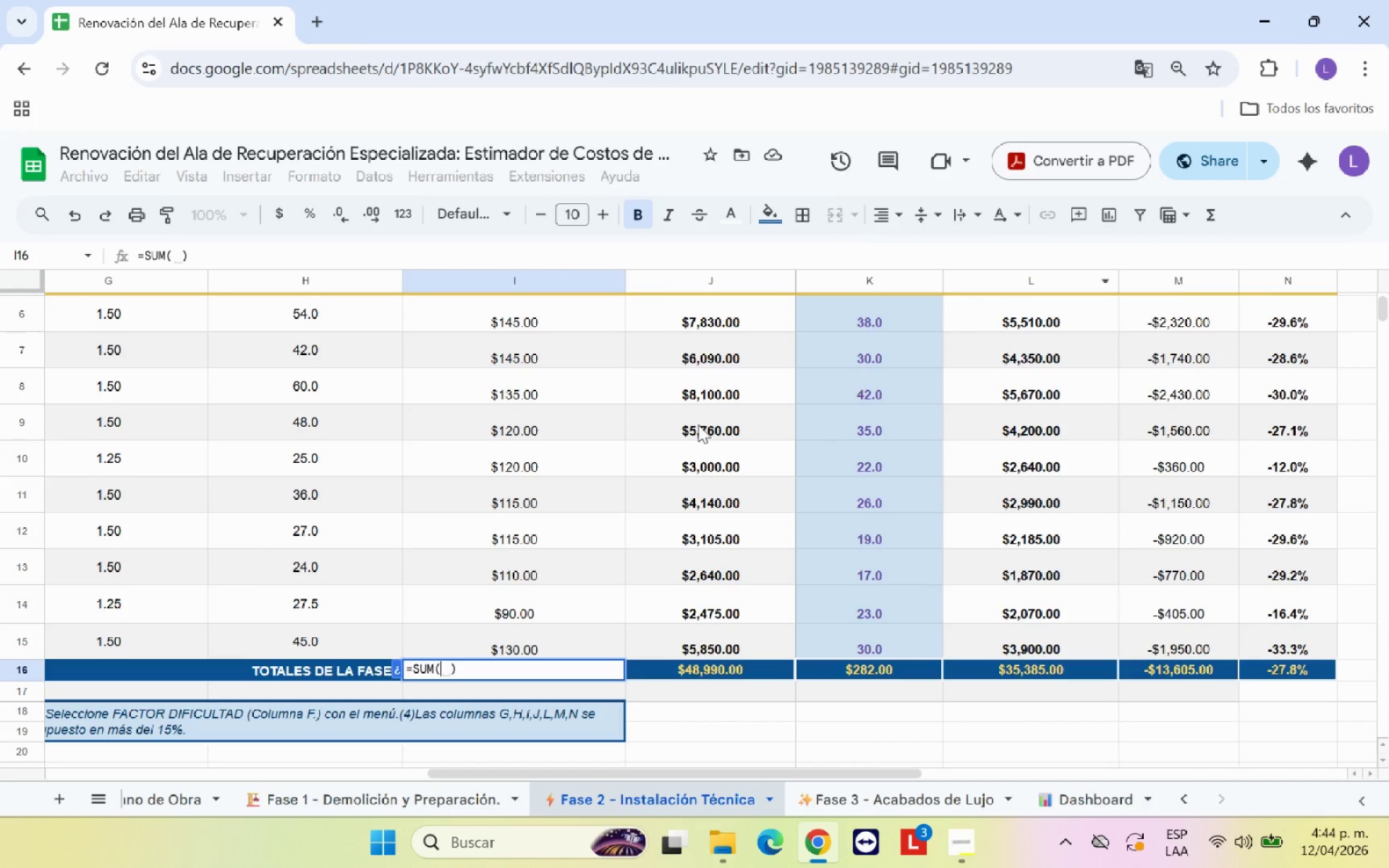 
scroll: coordinate [692, 425], scroll_direction: up, amount: 3.0
 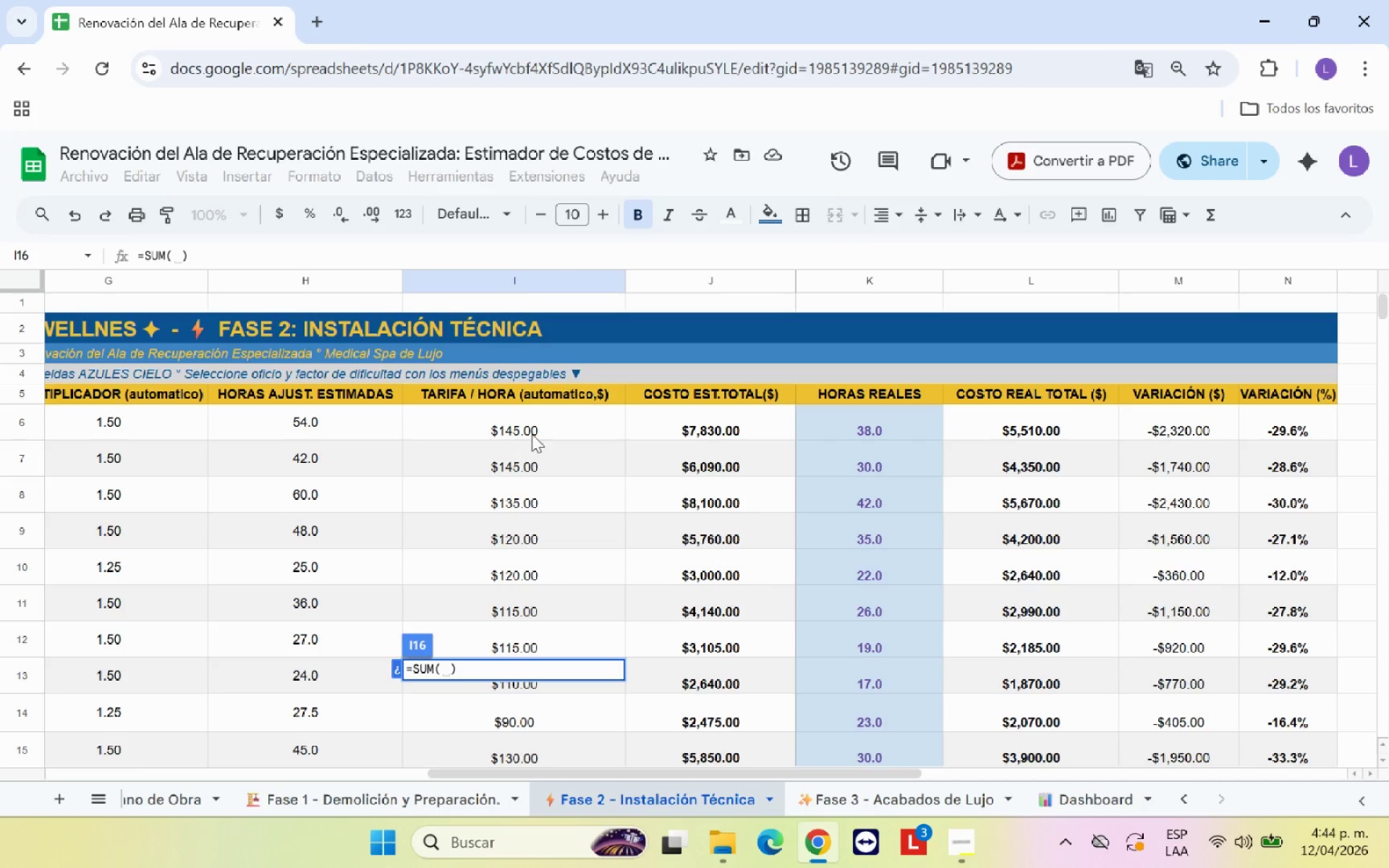 
left_click_drag(start_coordinate=[532, 434], to_coordinate=[575, 643])
 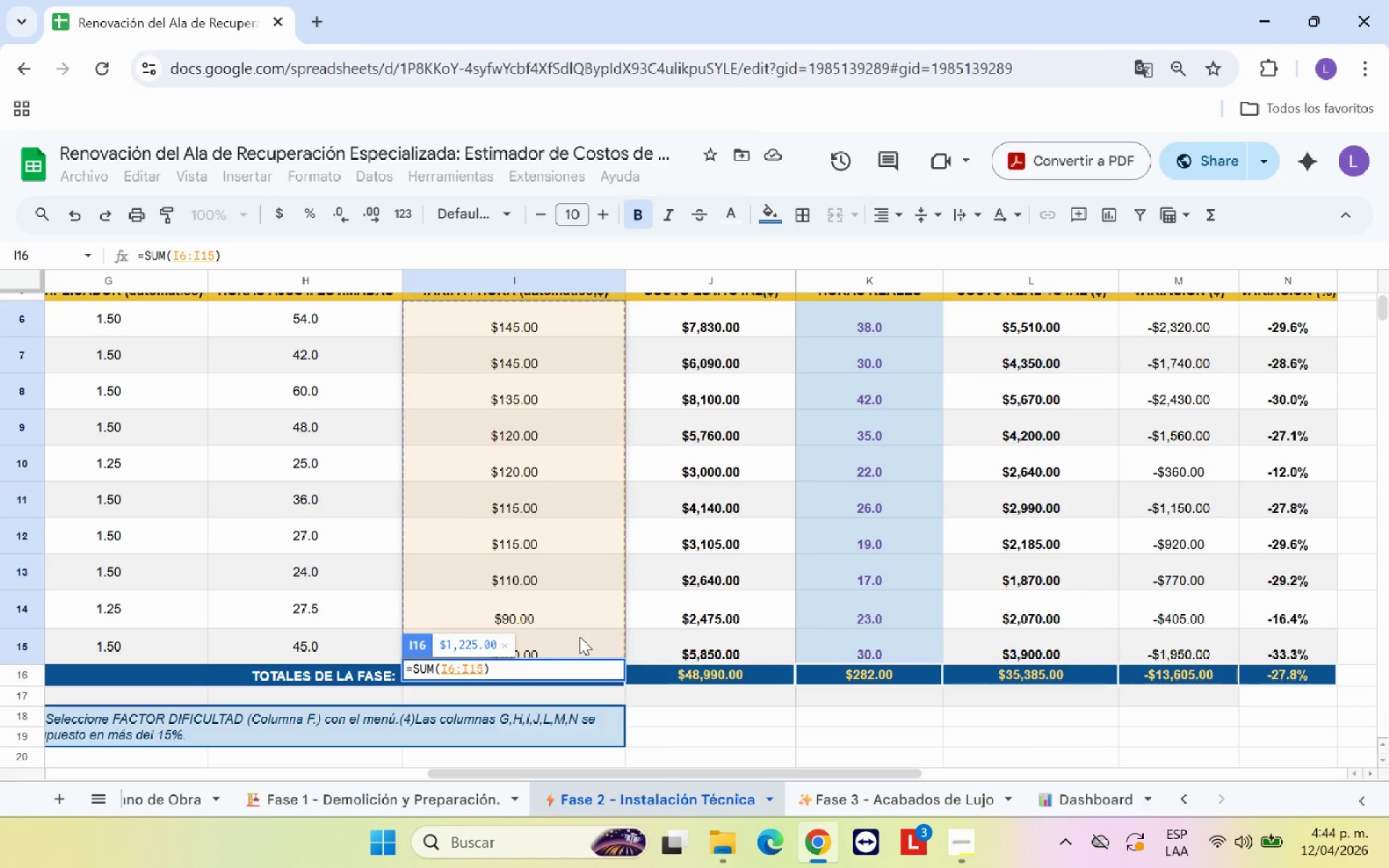 
key(Enter)
 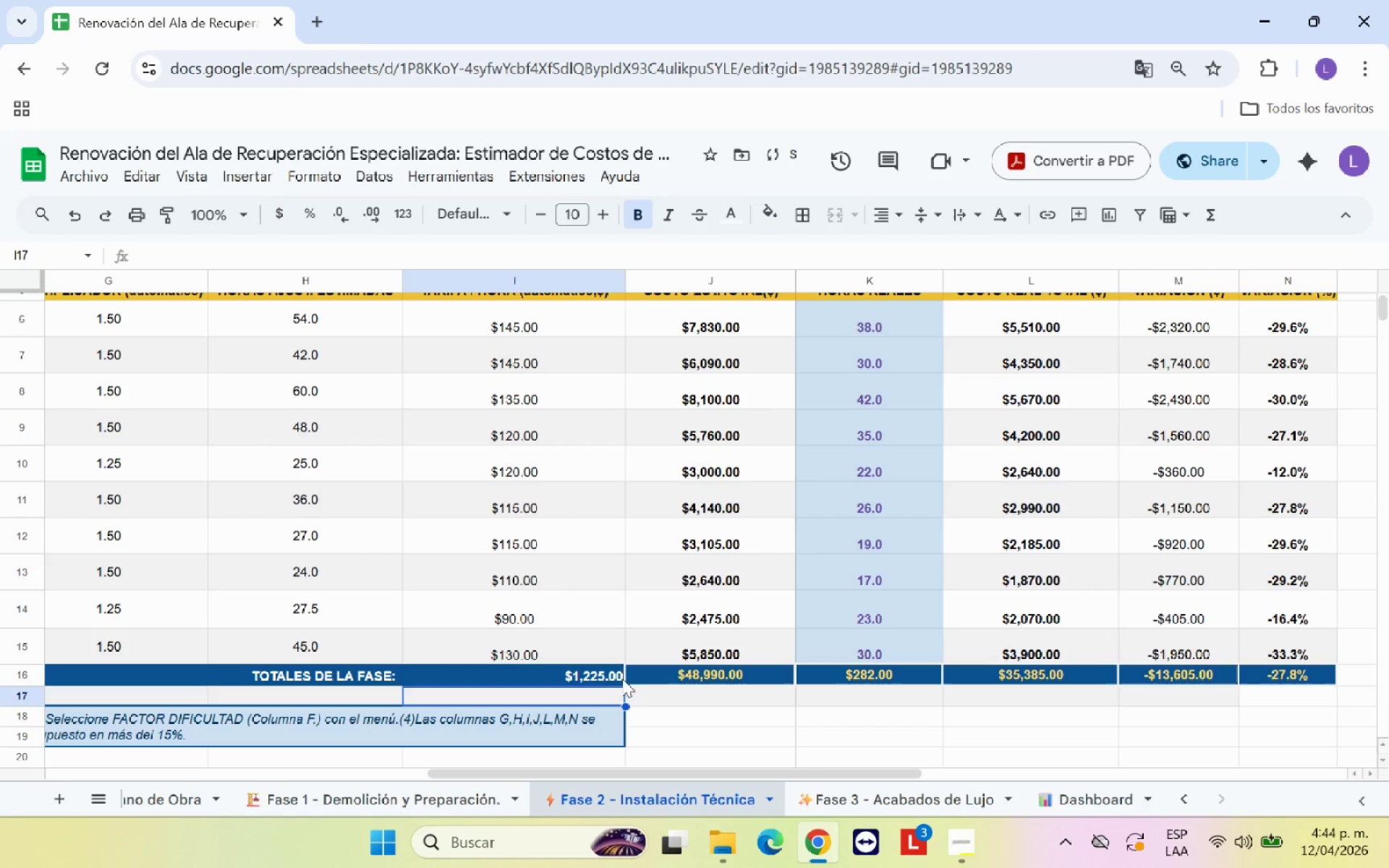 
left_click([641, 680])
 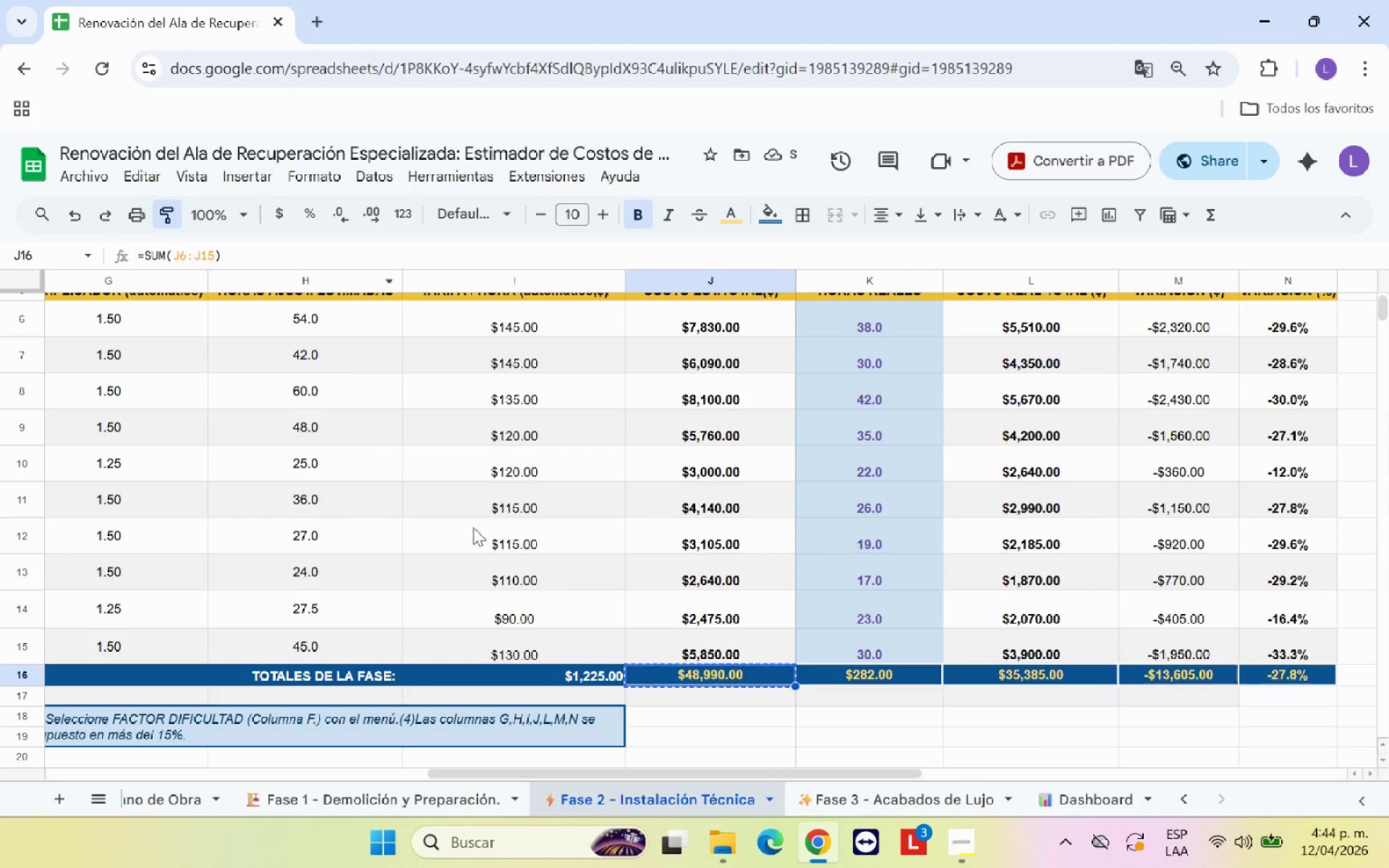 
left_click([602, 671])
 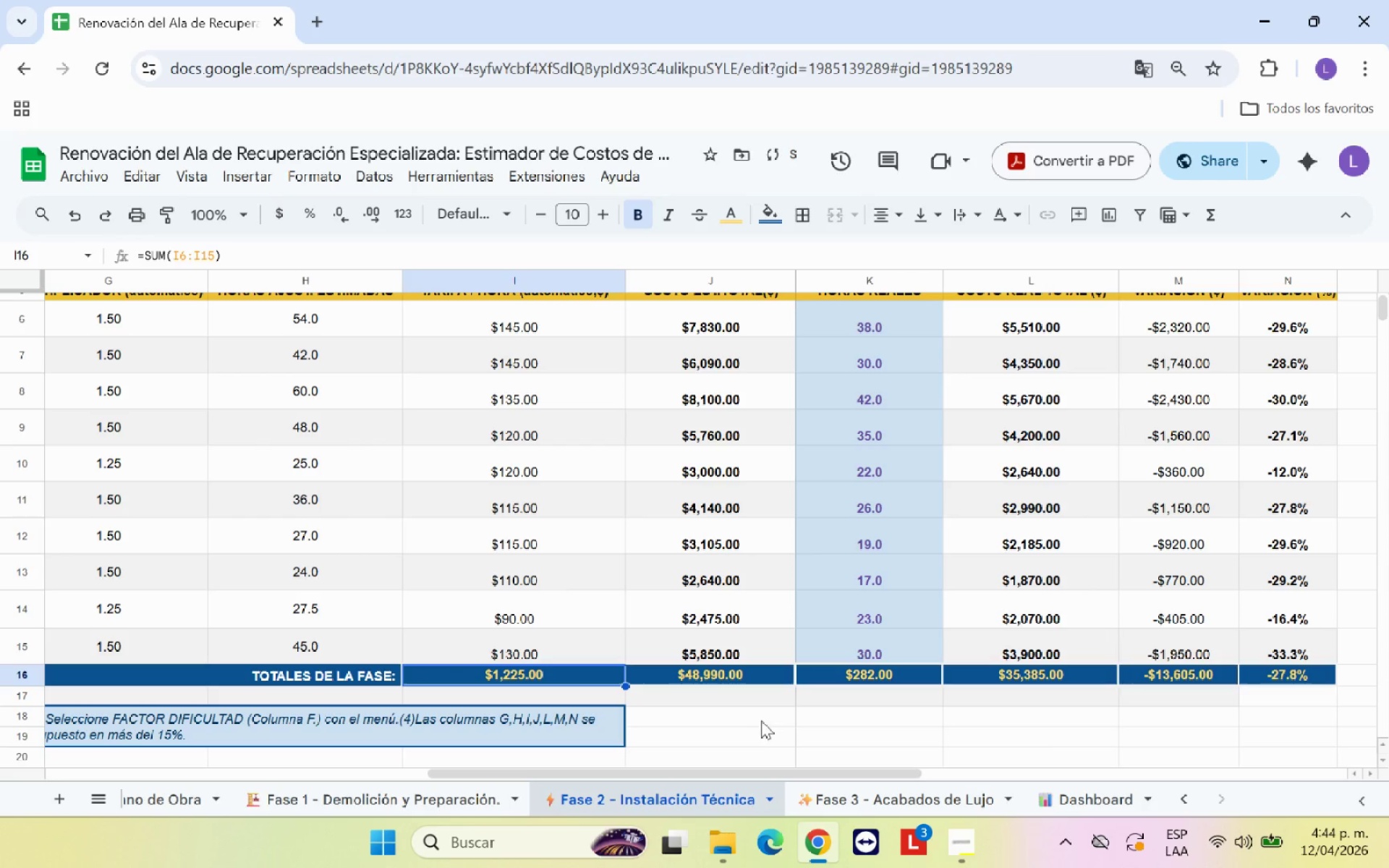 
left_click([765, 720])
 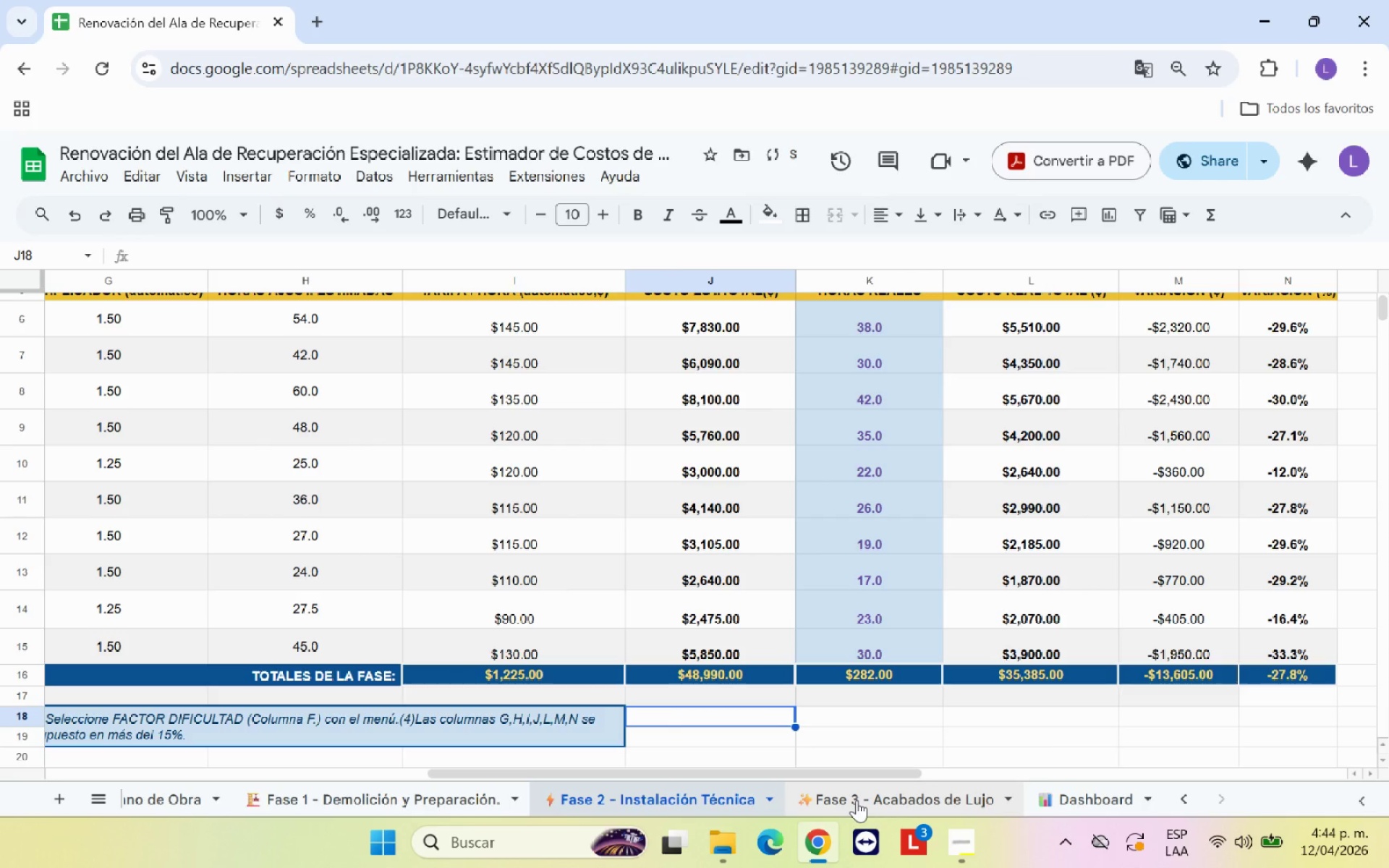 
left_click([857, 800])
 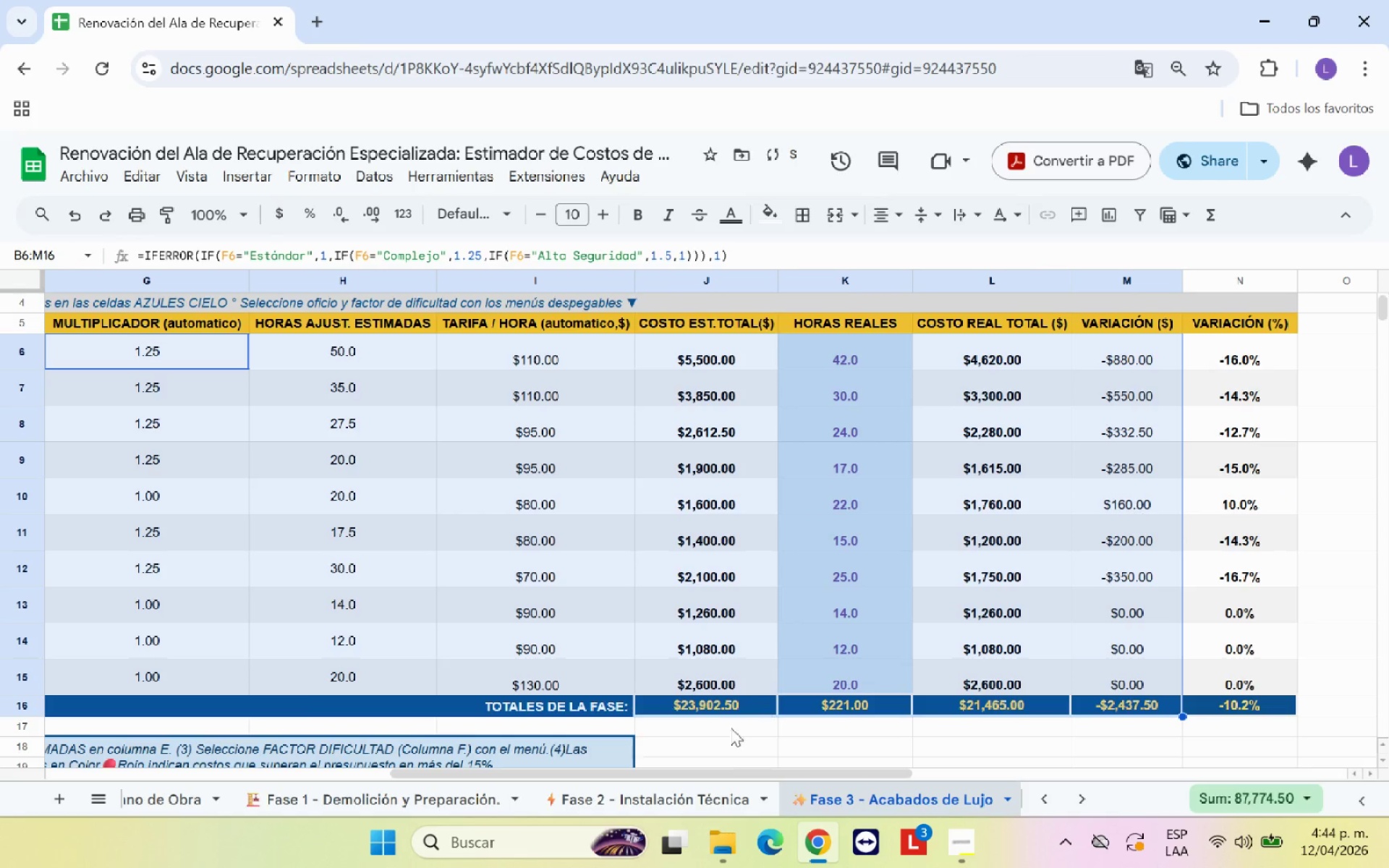 
left_click([726, 743])
 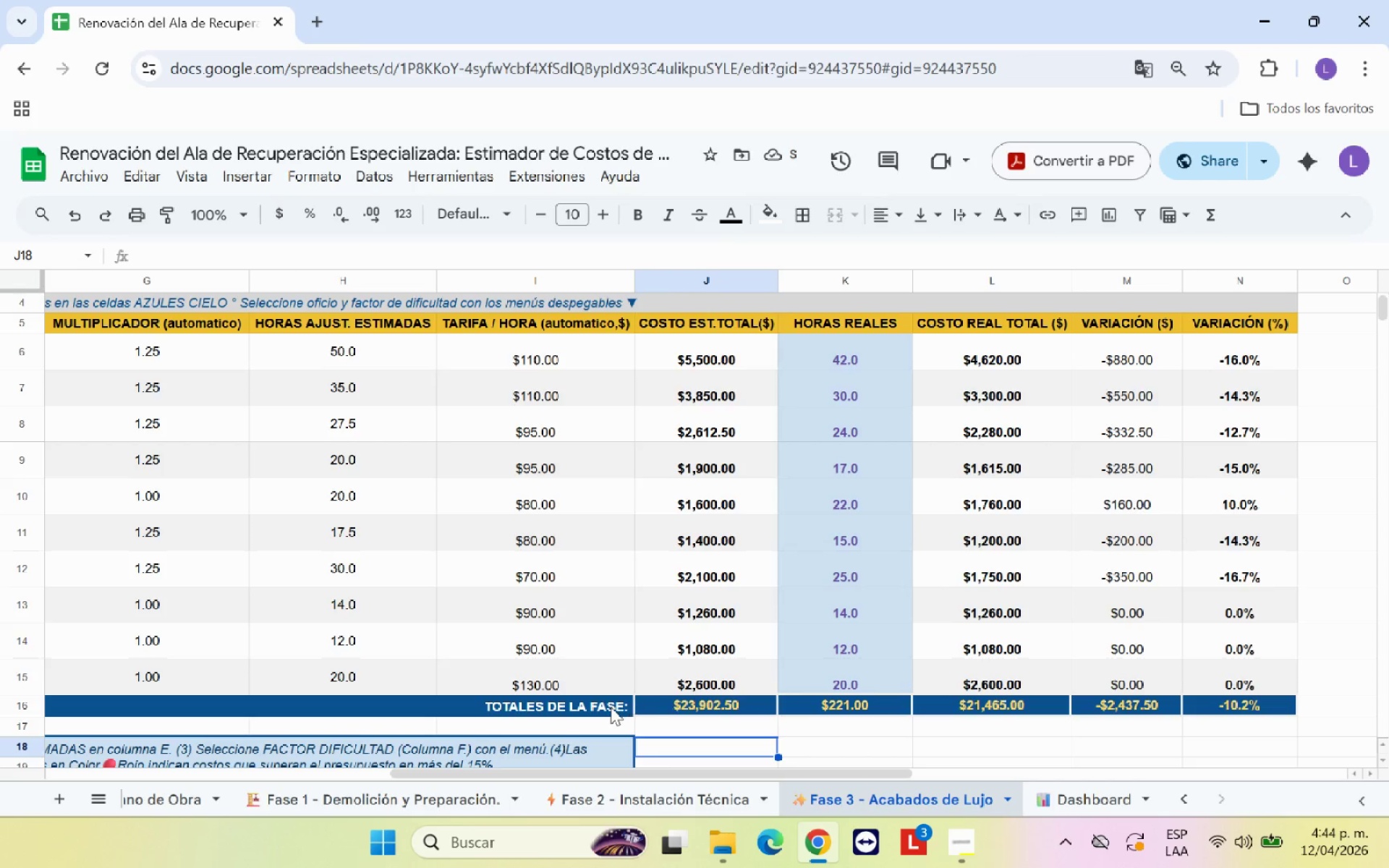 
left_click([611, 707])
 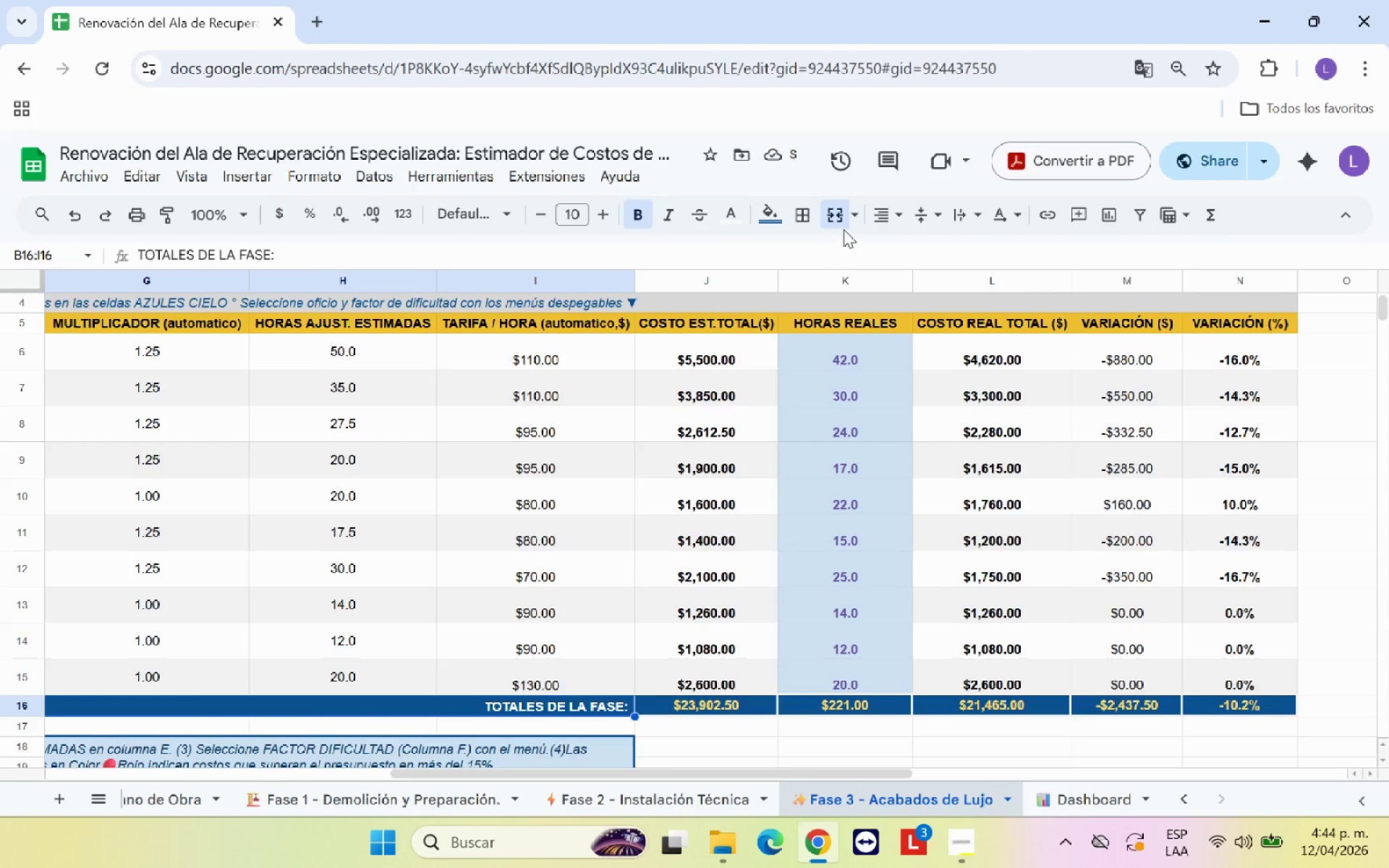 
left_click([837, 218])
 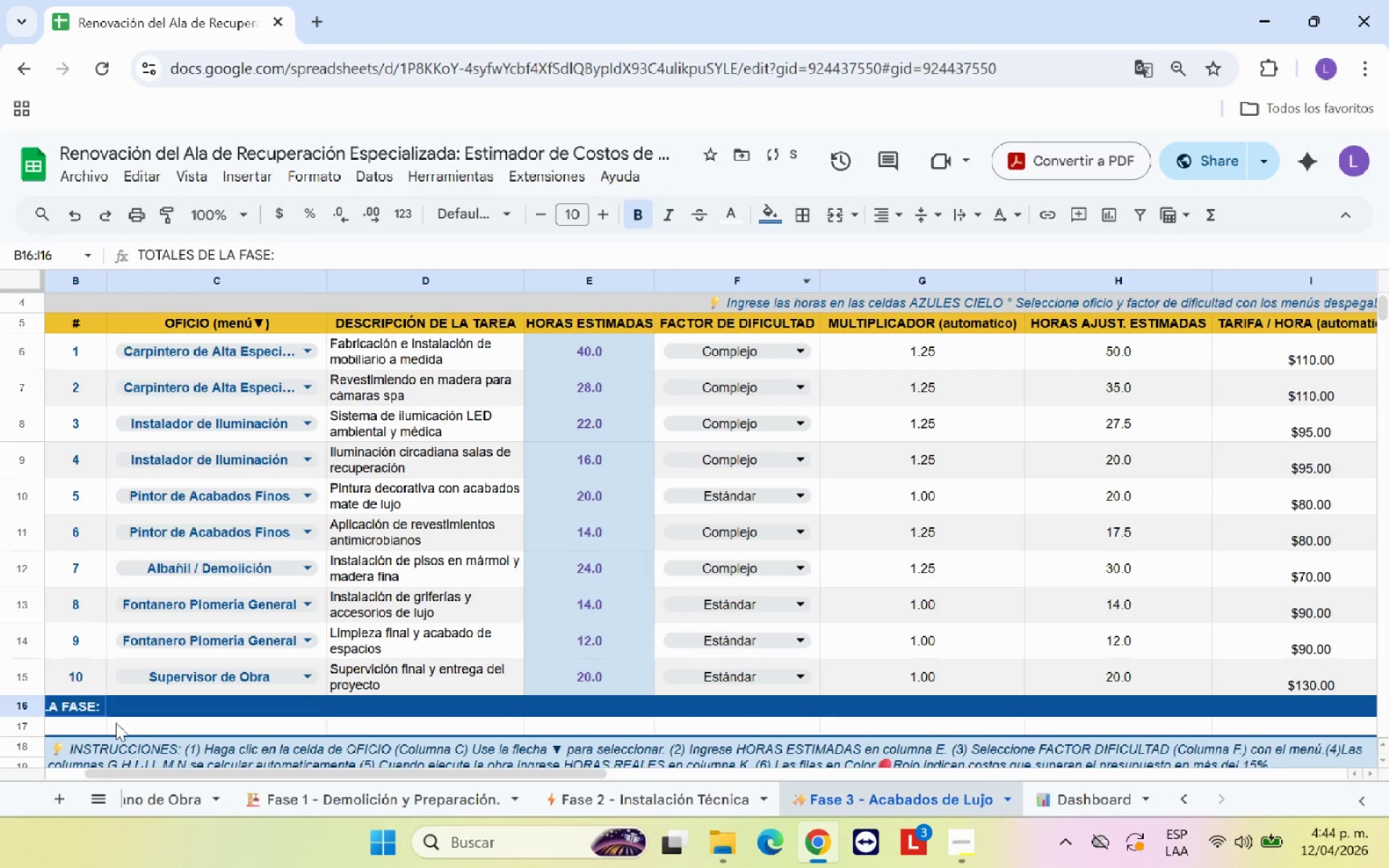 
left_click_drag(start_coordinate=[84, 707], to_coordinate=[1129, 707])
 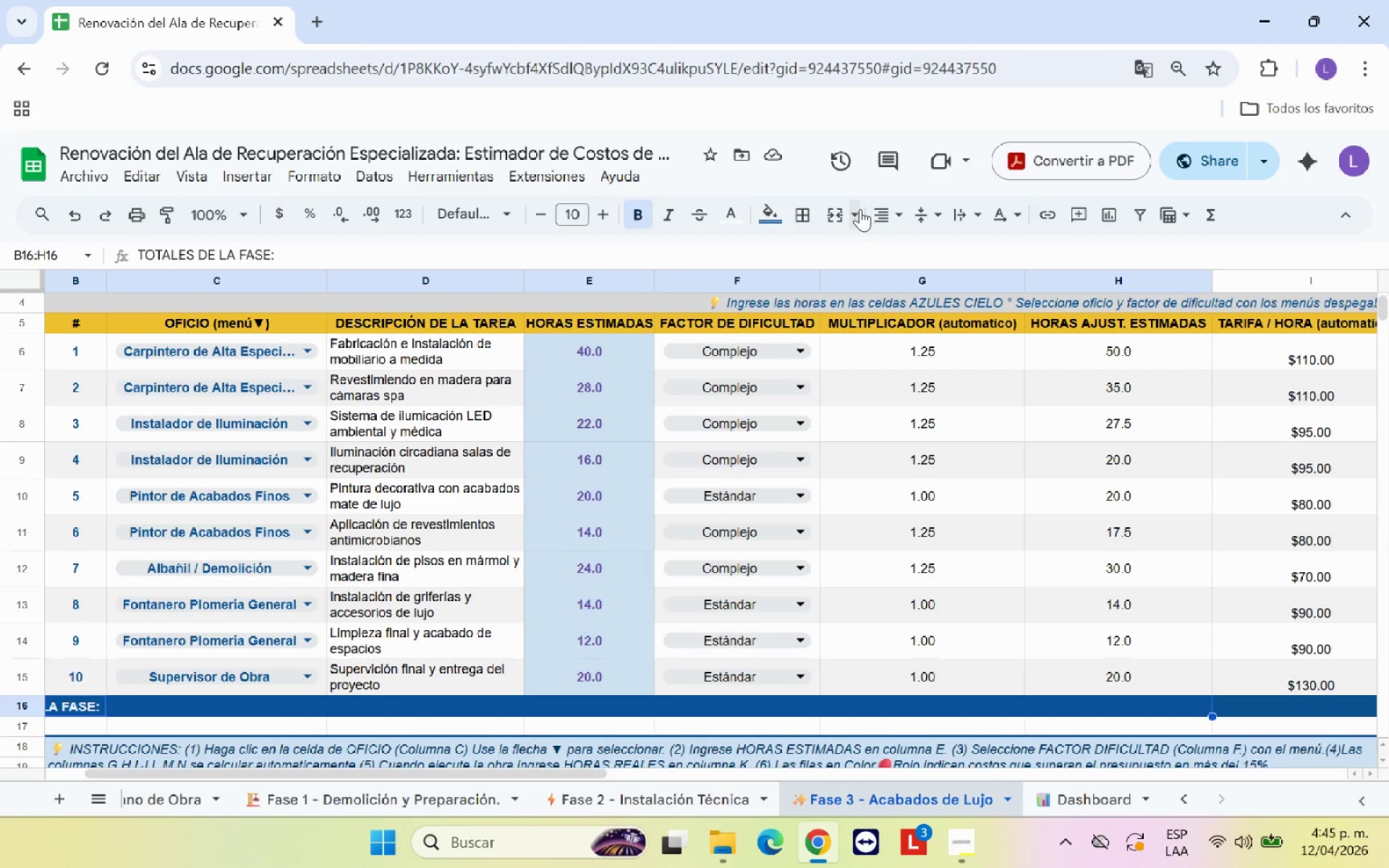 
left_click([835, 219])
 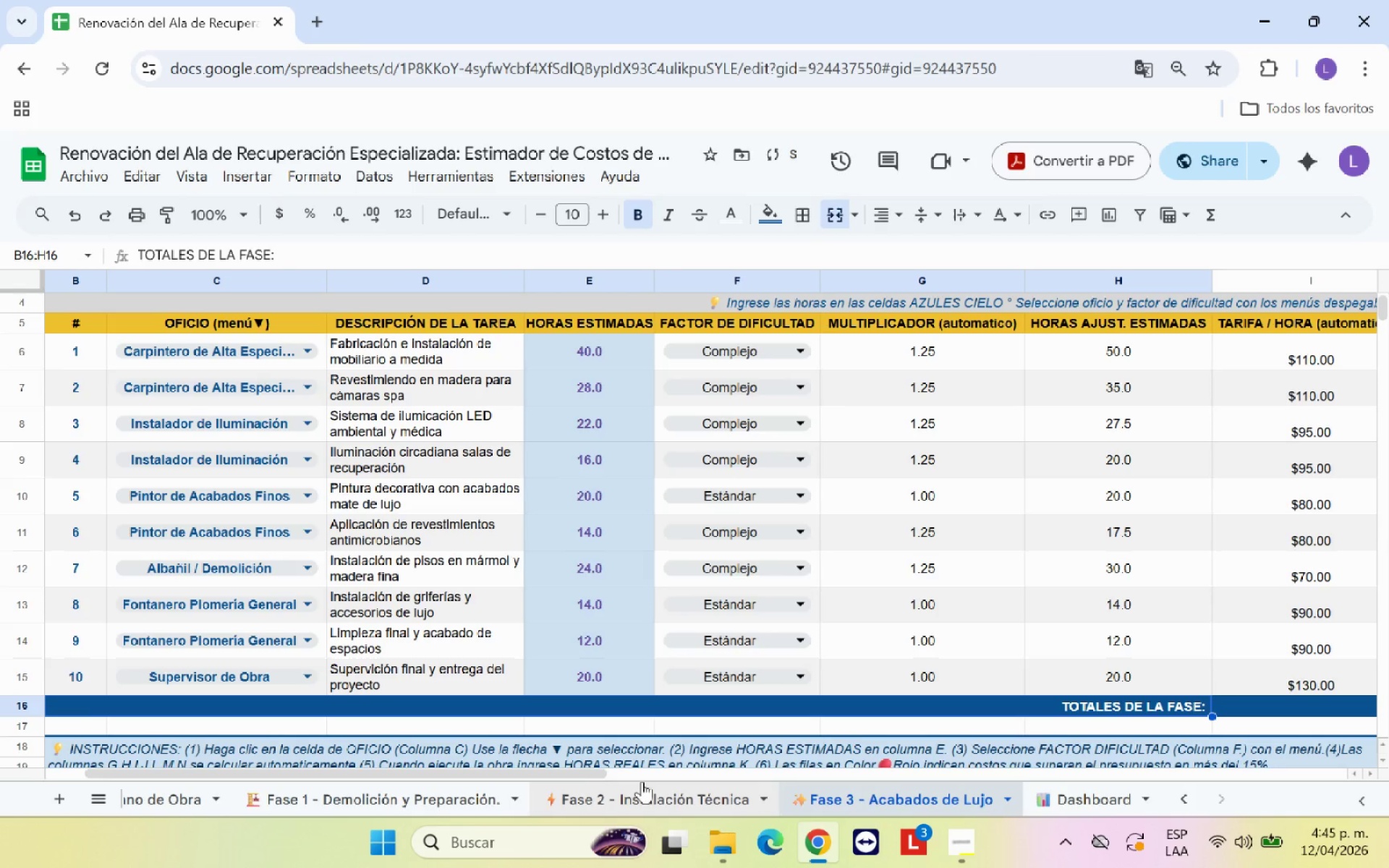 
left_click_drag(start_coordinate=[593, 773], to_coordinate=[922, 757])
 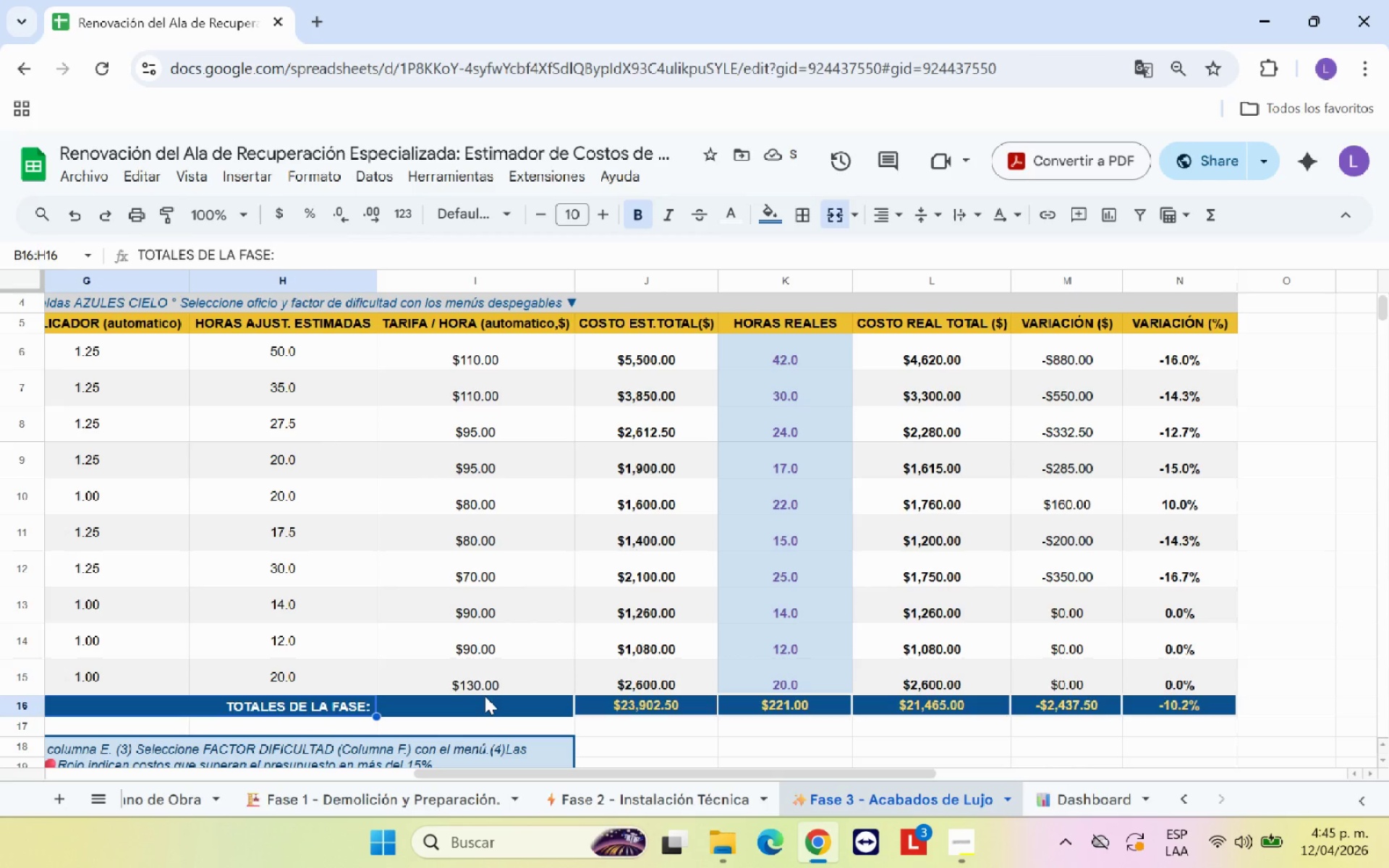 
left_click([485, 696])
 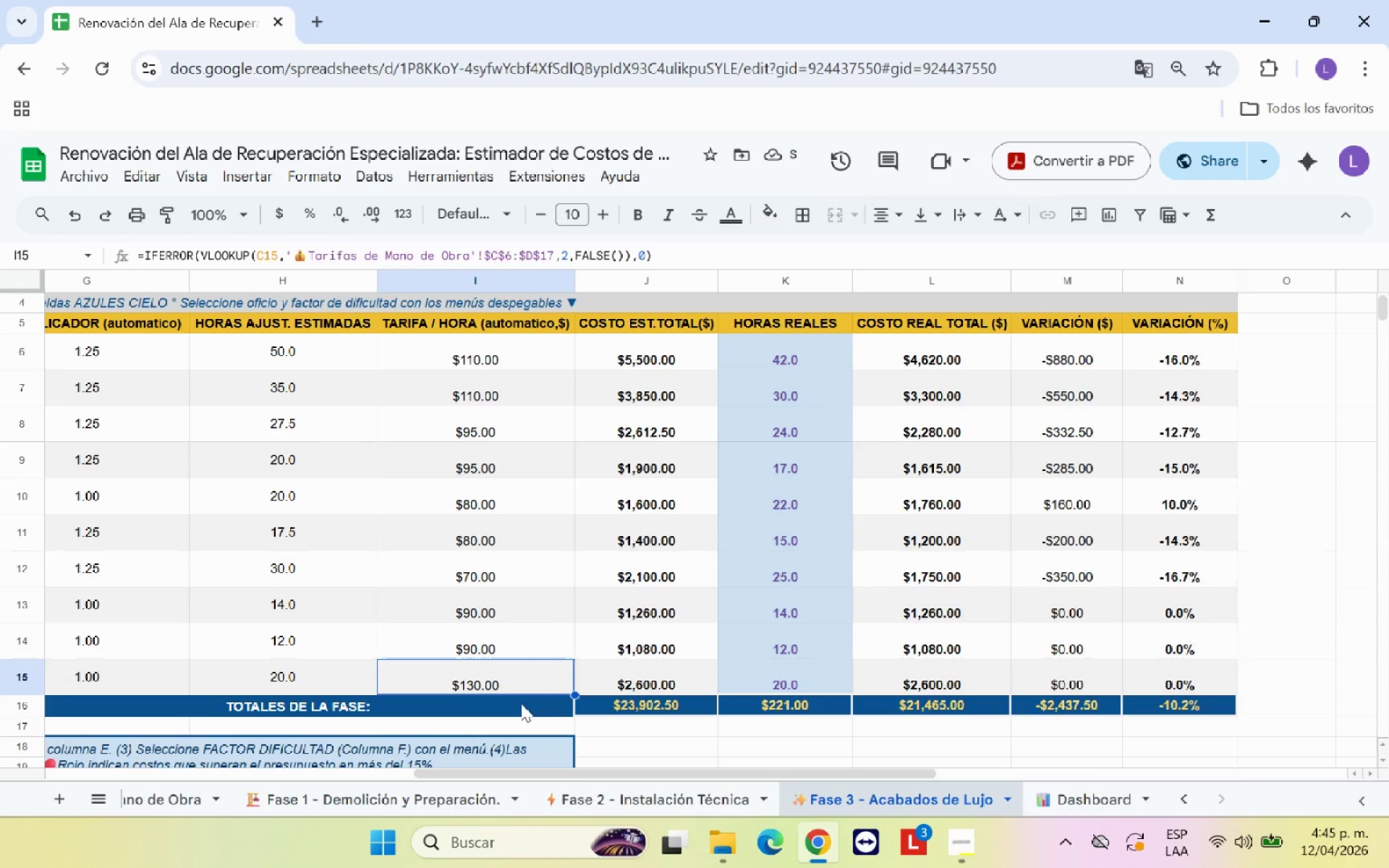 
left_click([520, 703])
 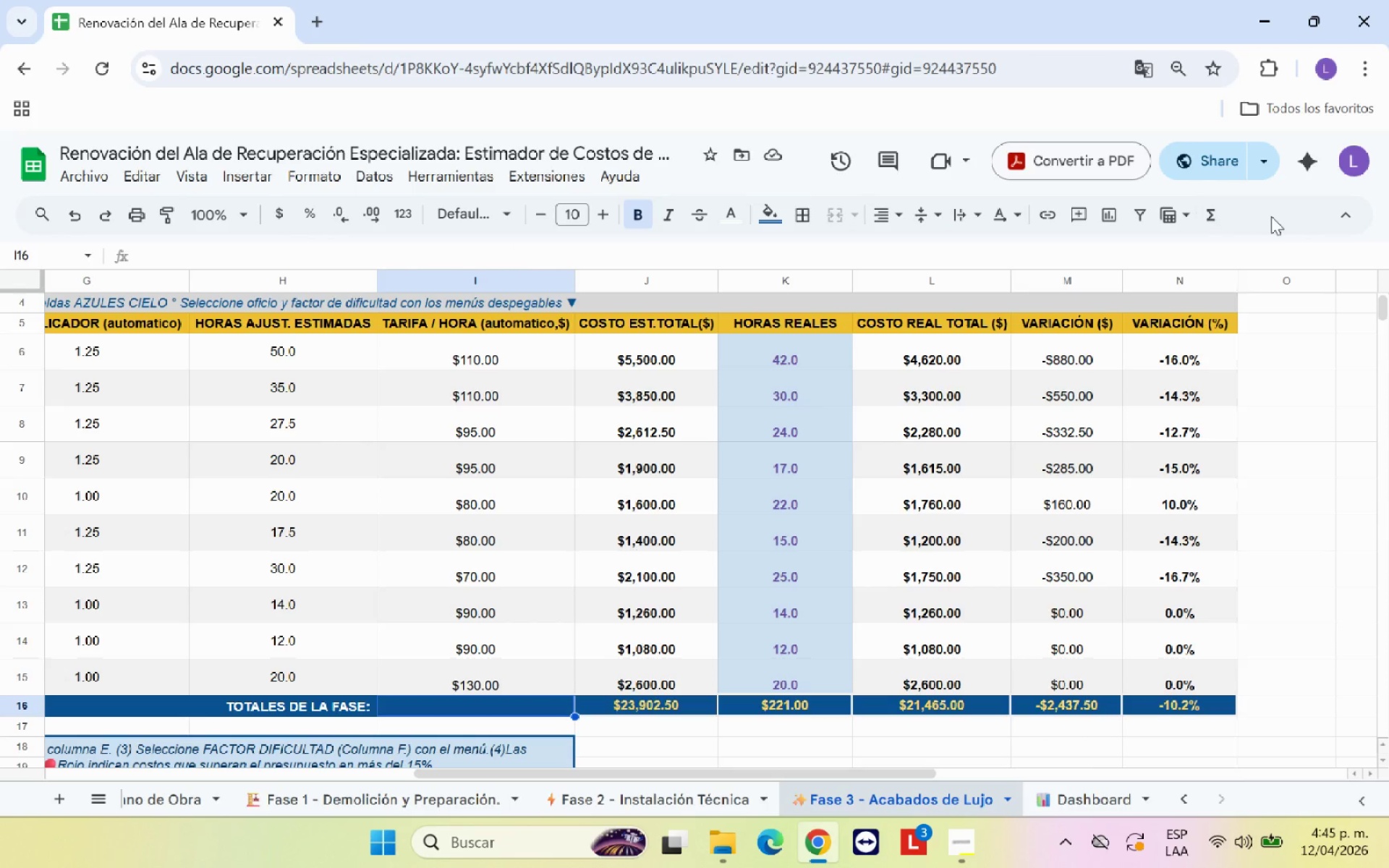 
left_click([1209, 216])
 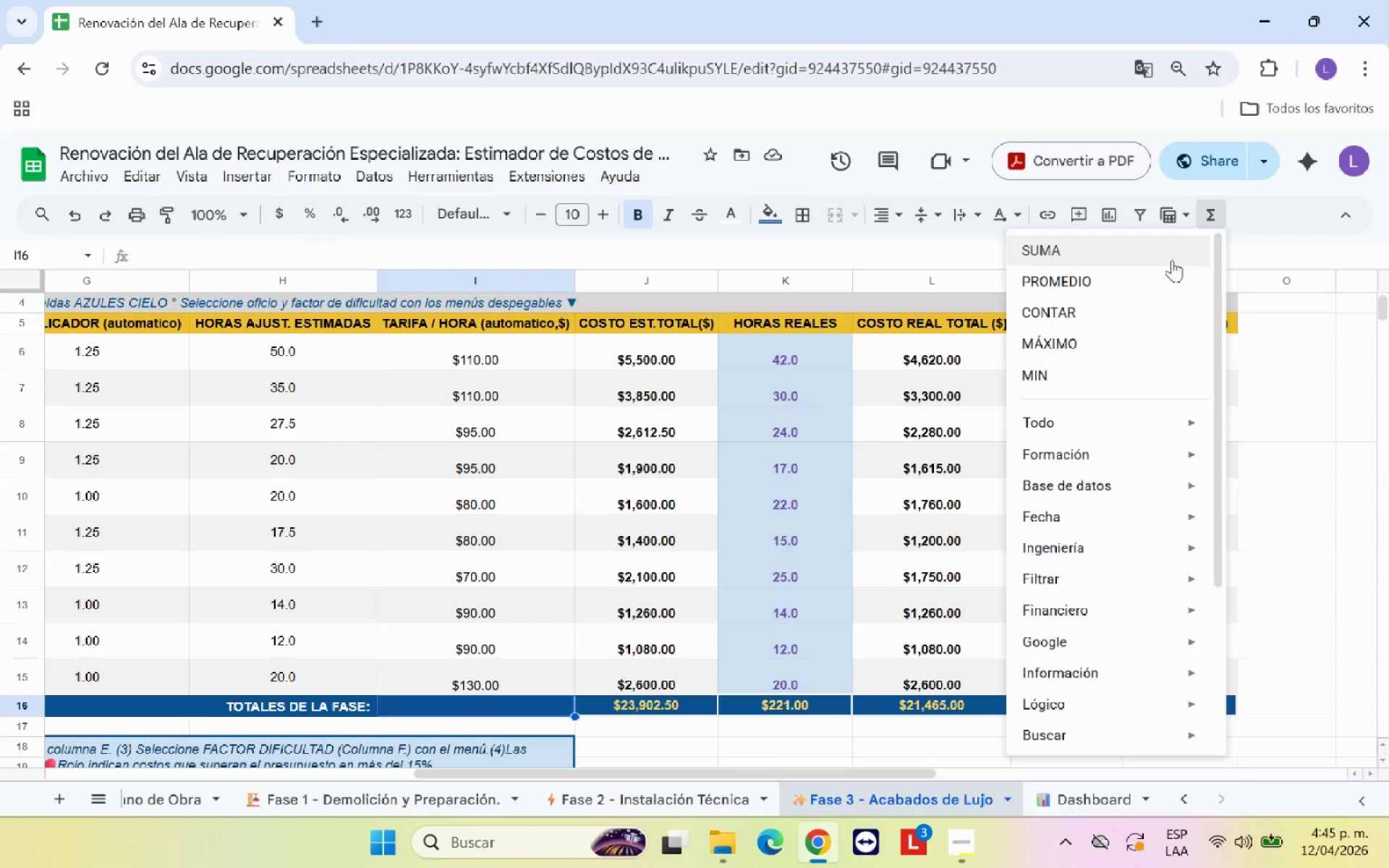 
left_click([1171, 260])
 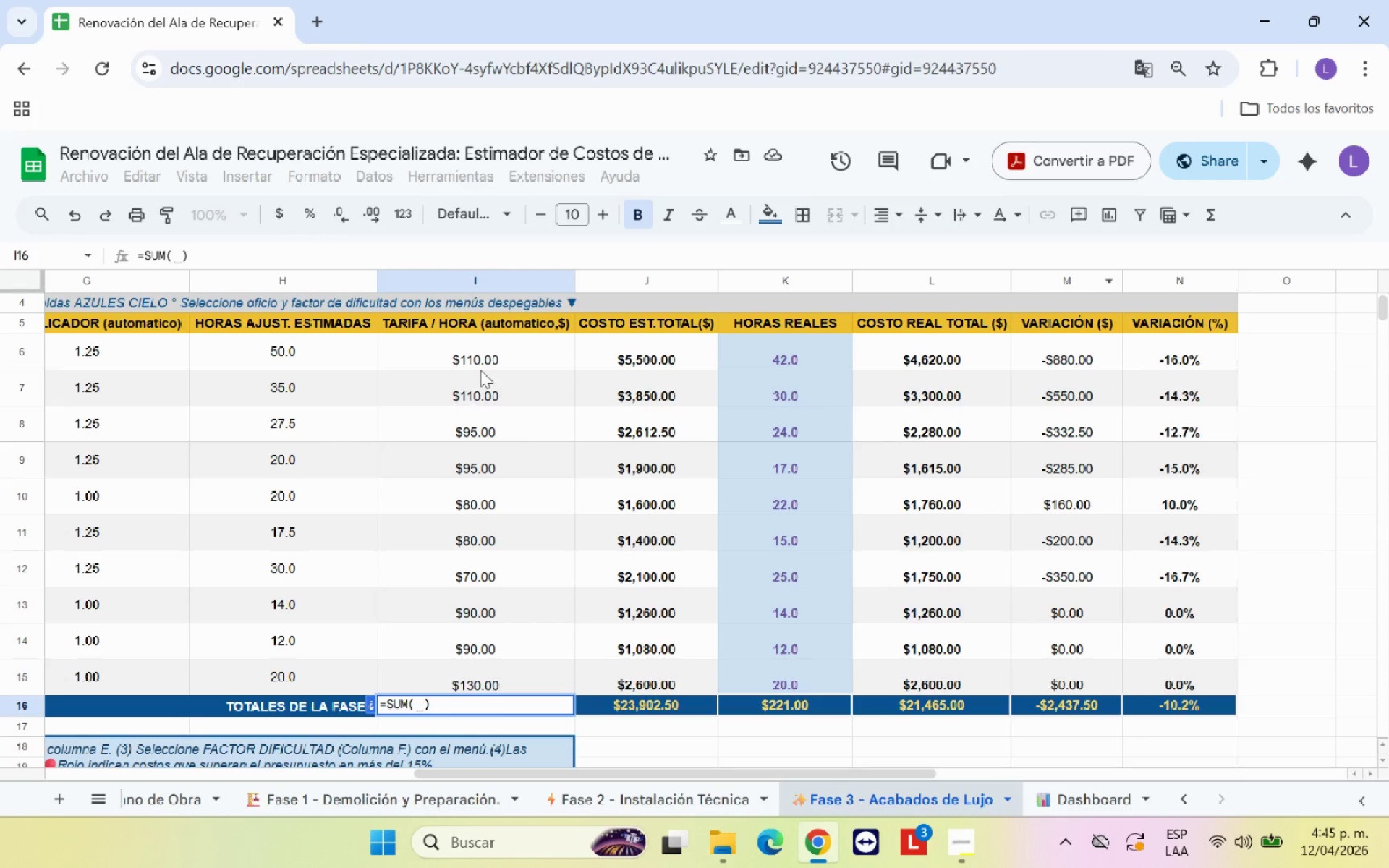 
left_click_drag(start_coordinate=[483, 363], to_coordinate=[521, 670])
 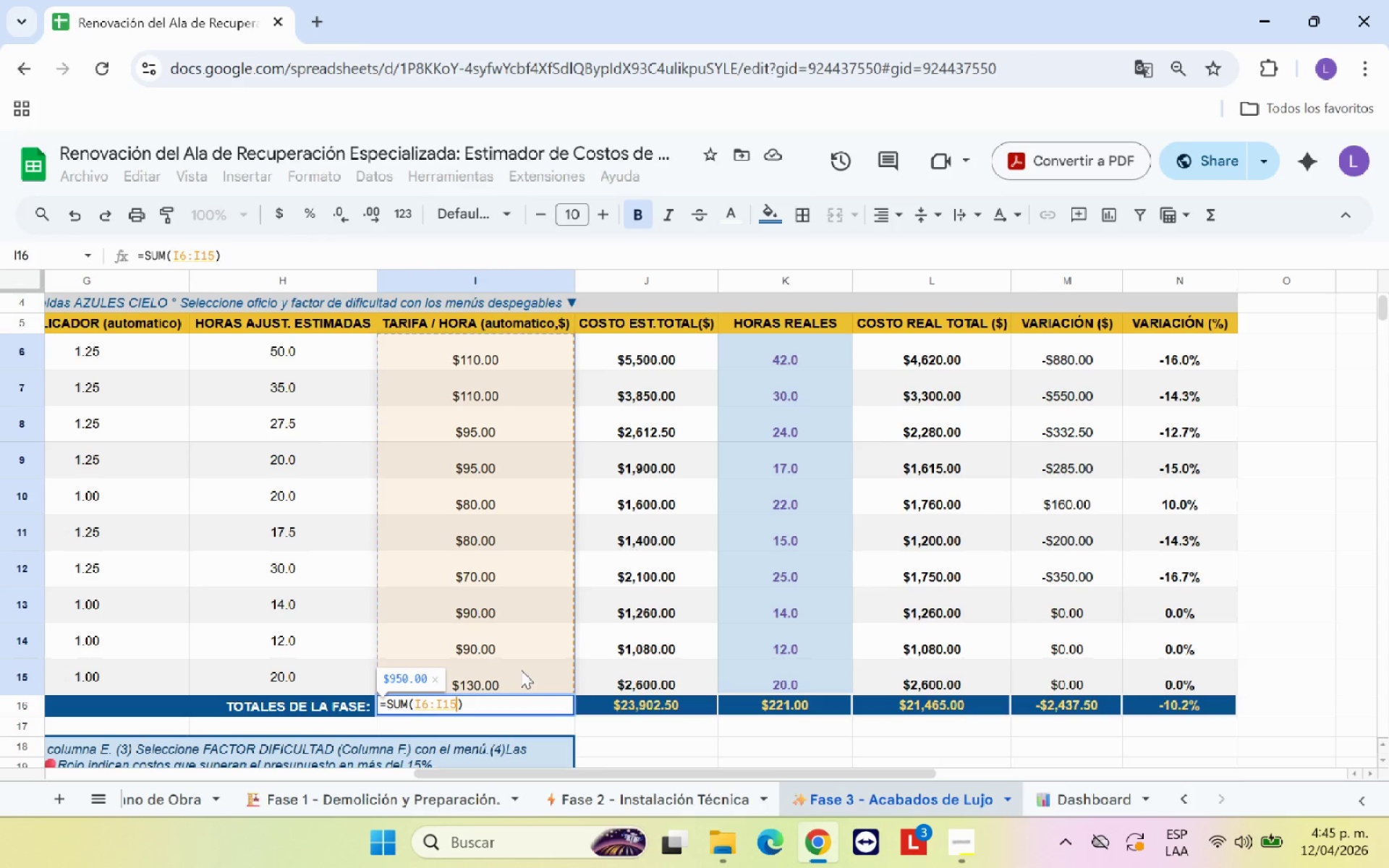 
key(Enter)
 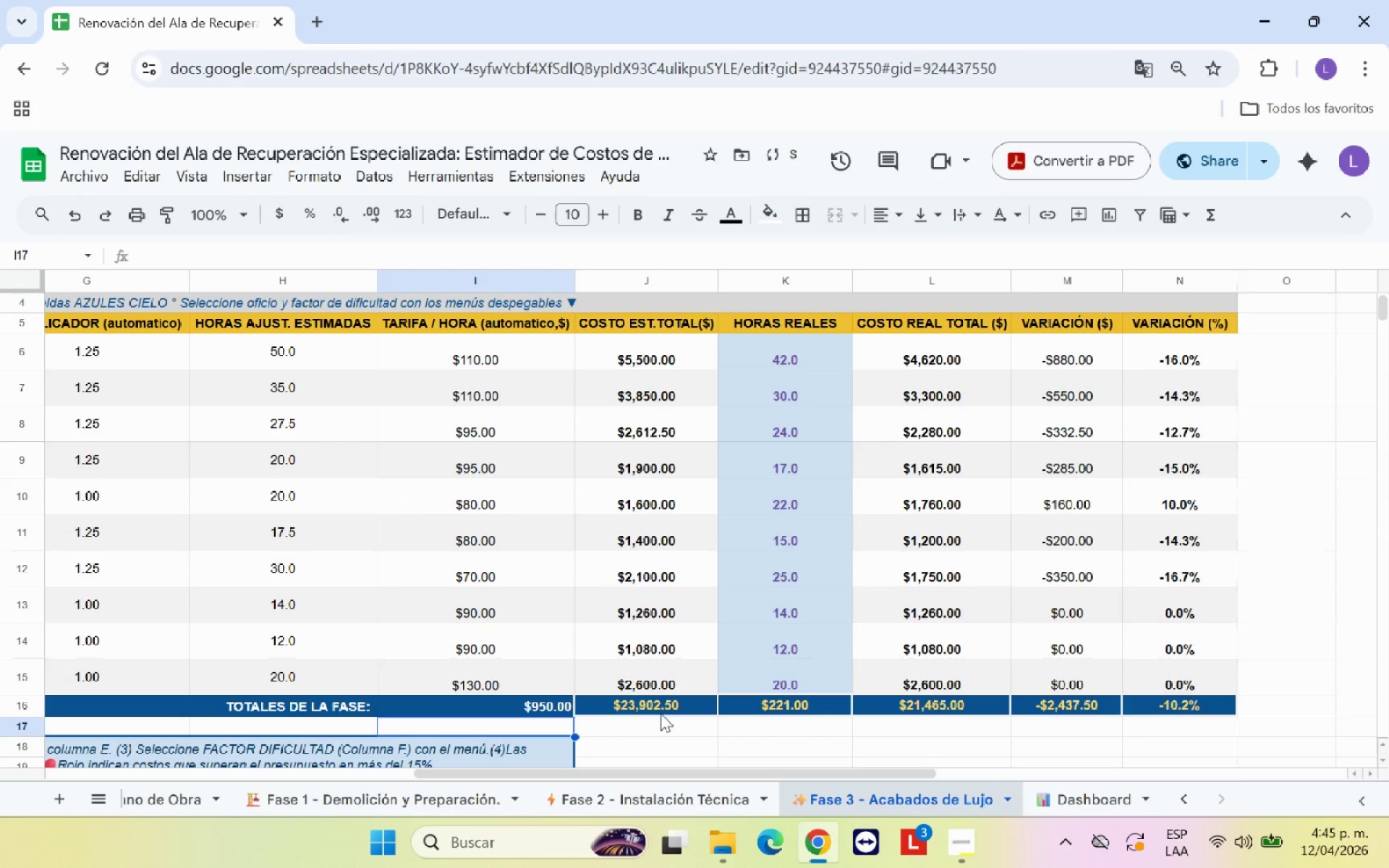 
left_click([660, 705])
 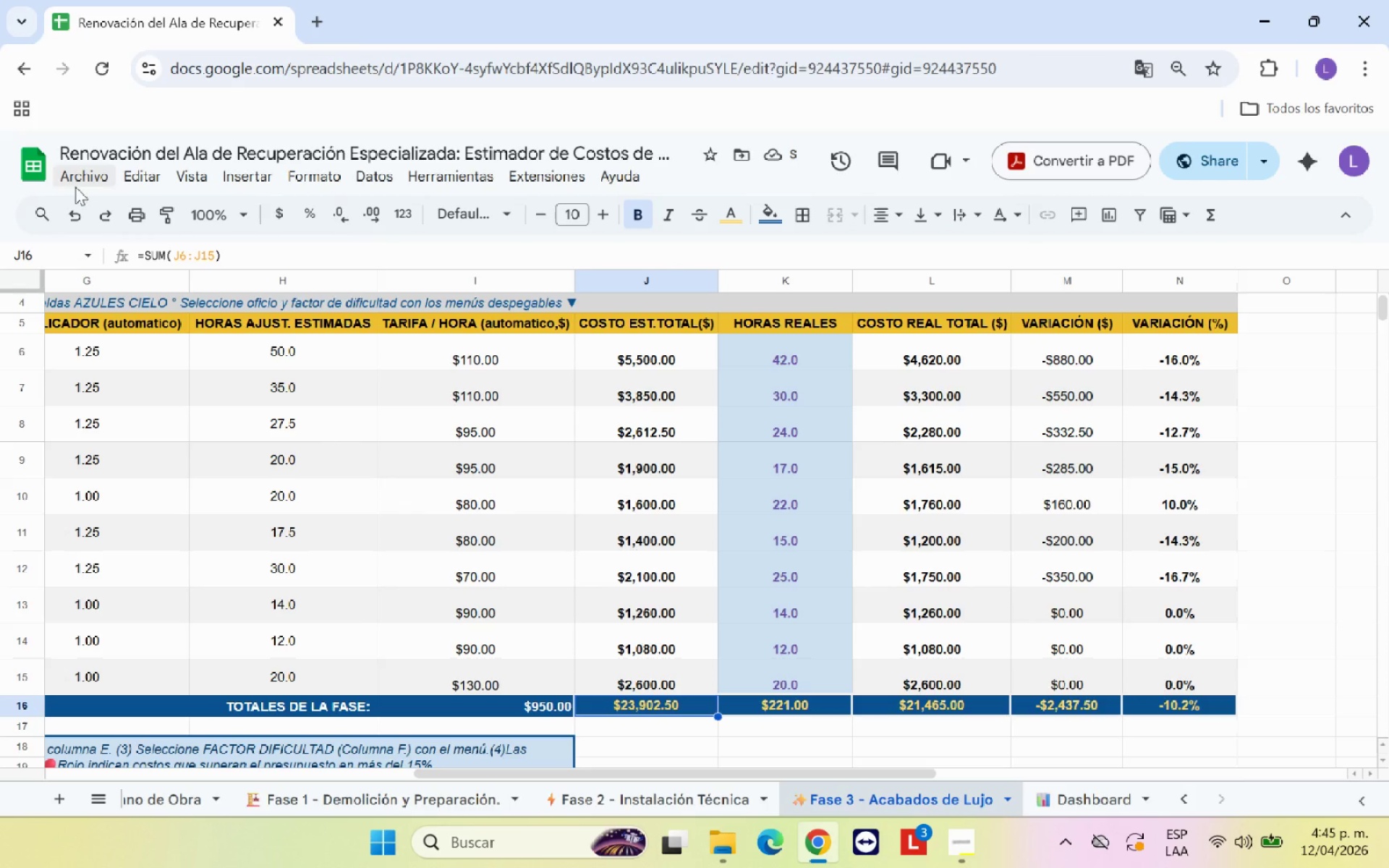 
left_click([164, 220])
 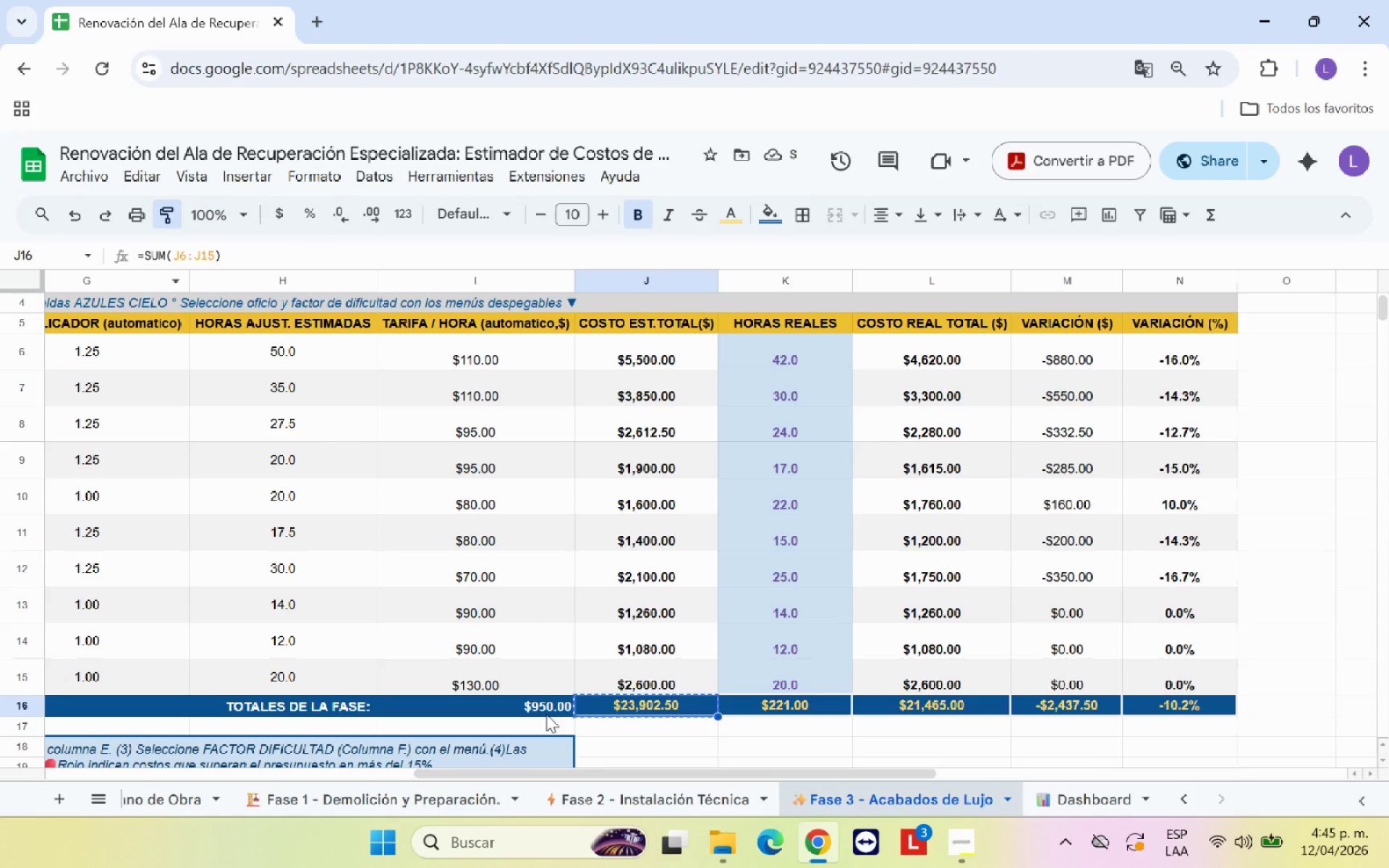 
left_click([538, 703])
 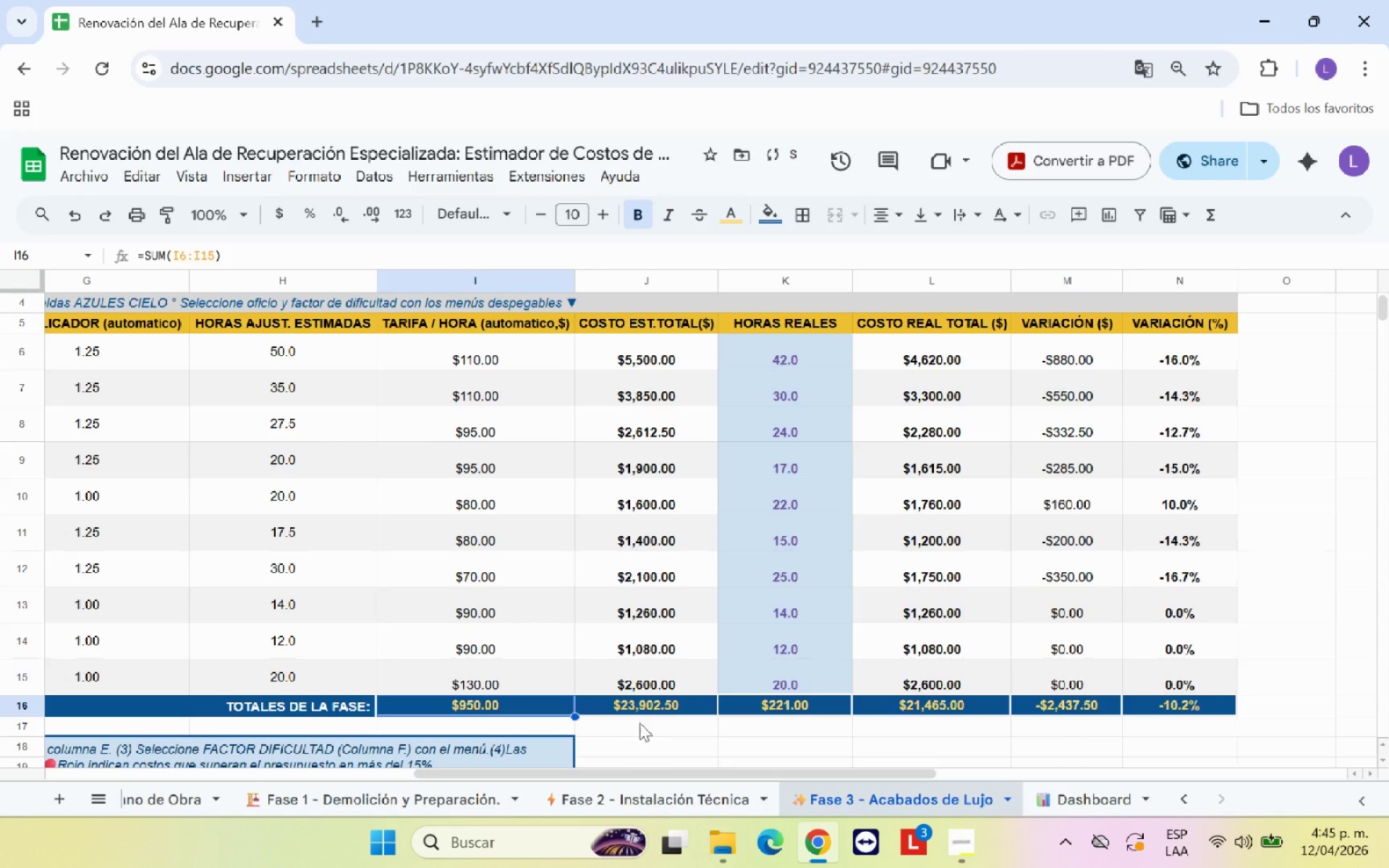 
left_click([656, 723])
 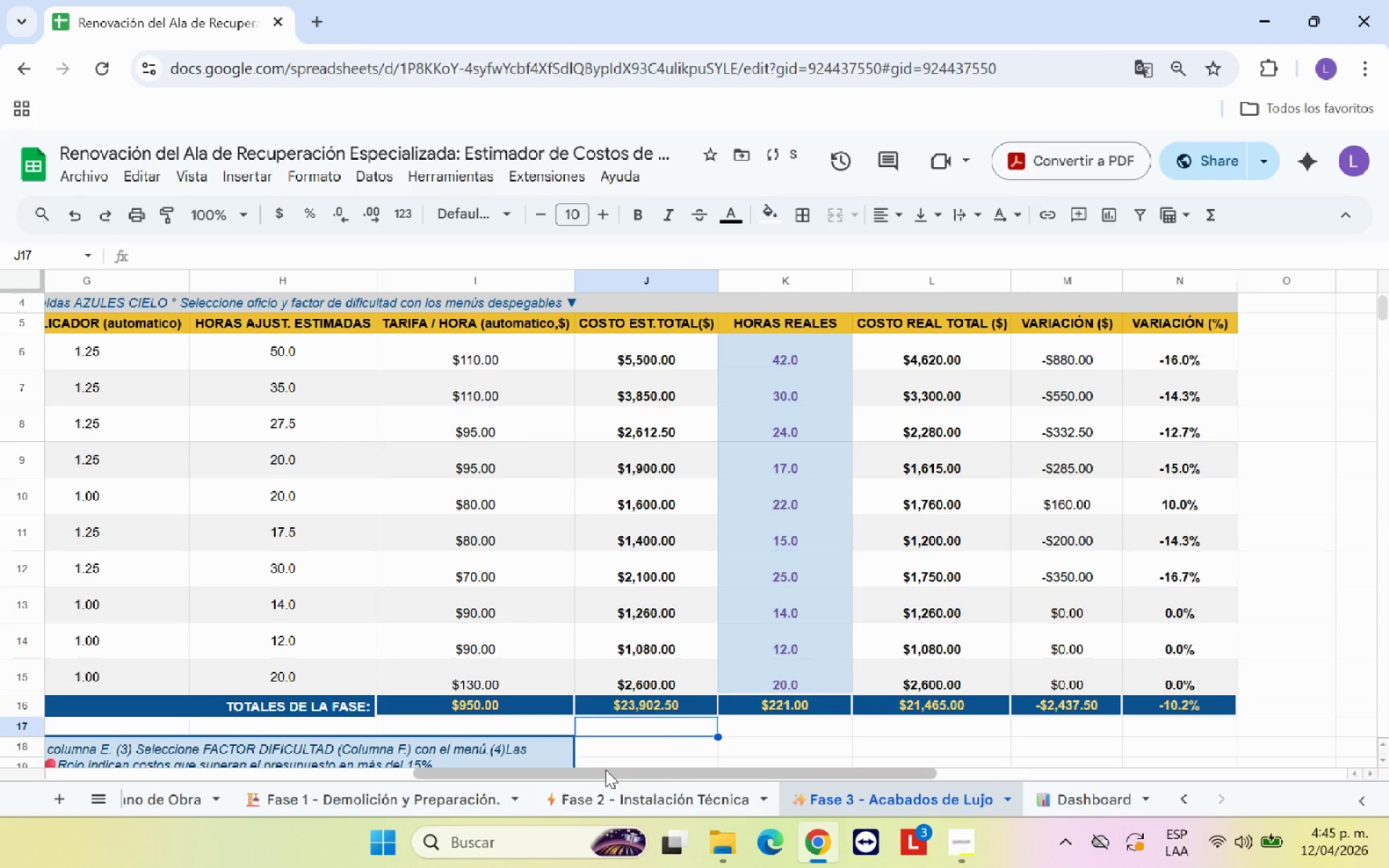 
left_click_drag(start_coordinate=[609, 771], to_coordinate=[639, 766])
 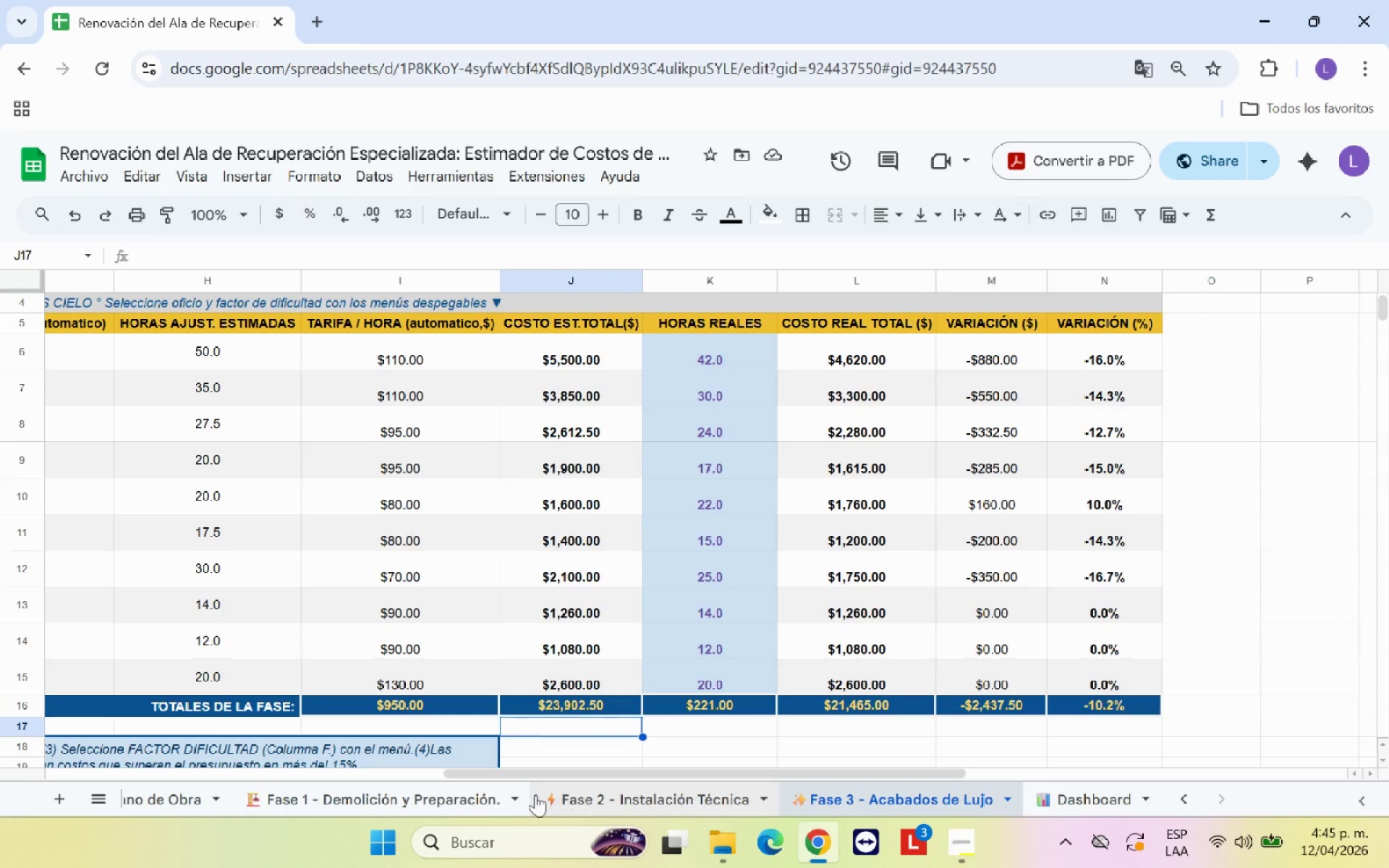 
left_click([421, 800])
 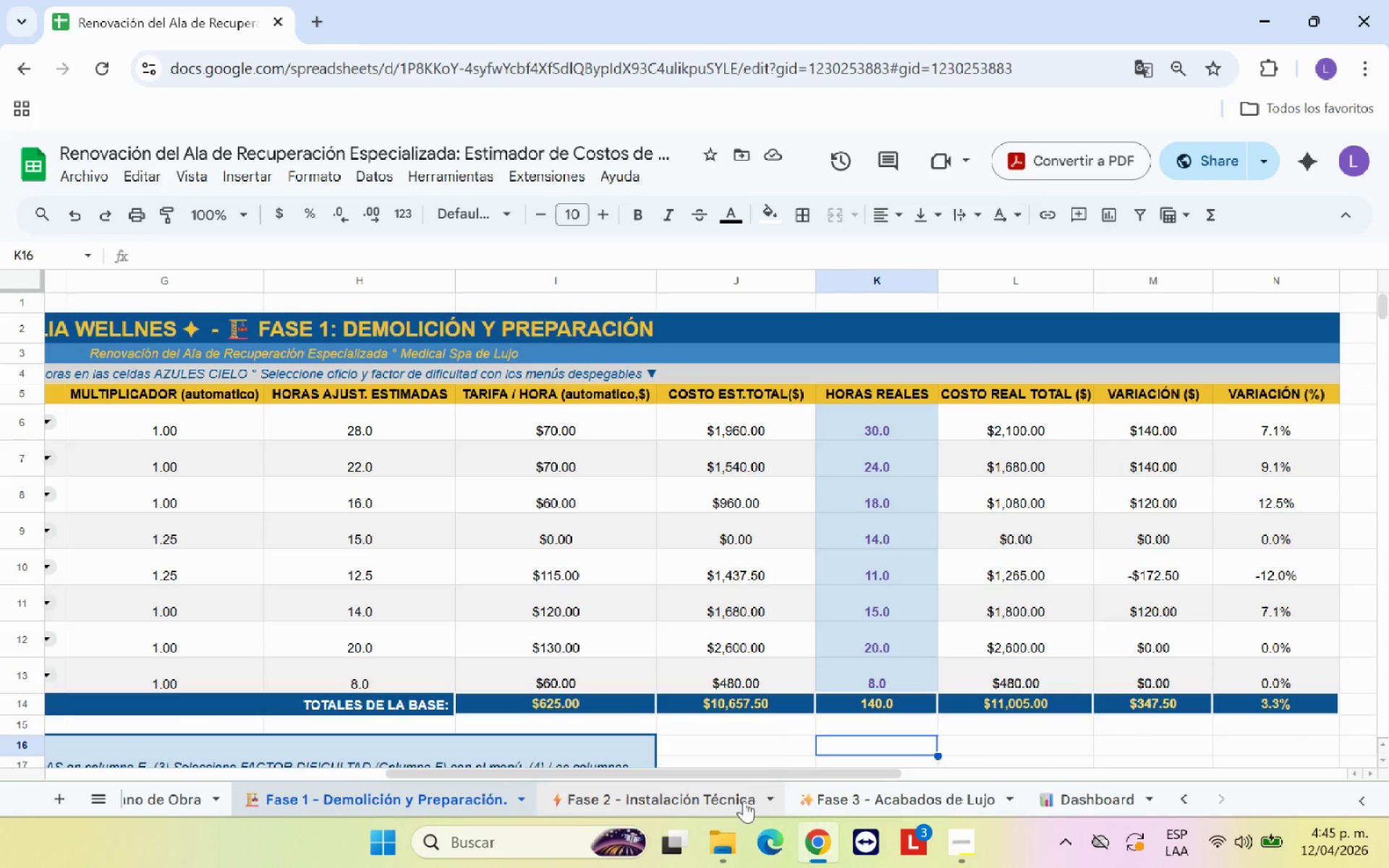 
left_click([1066, 800])
 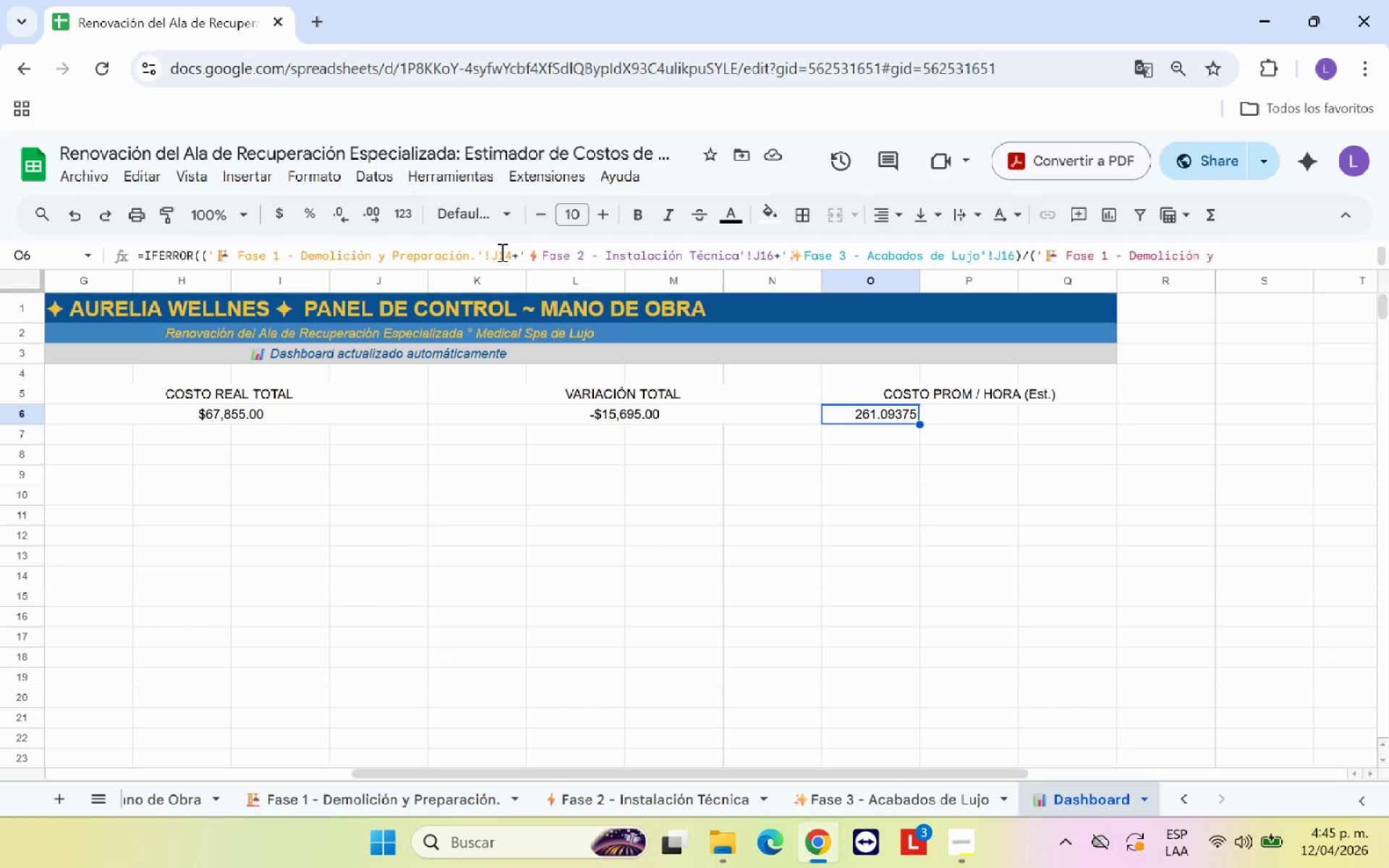 
left_click([501, 252])
 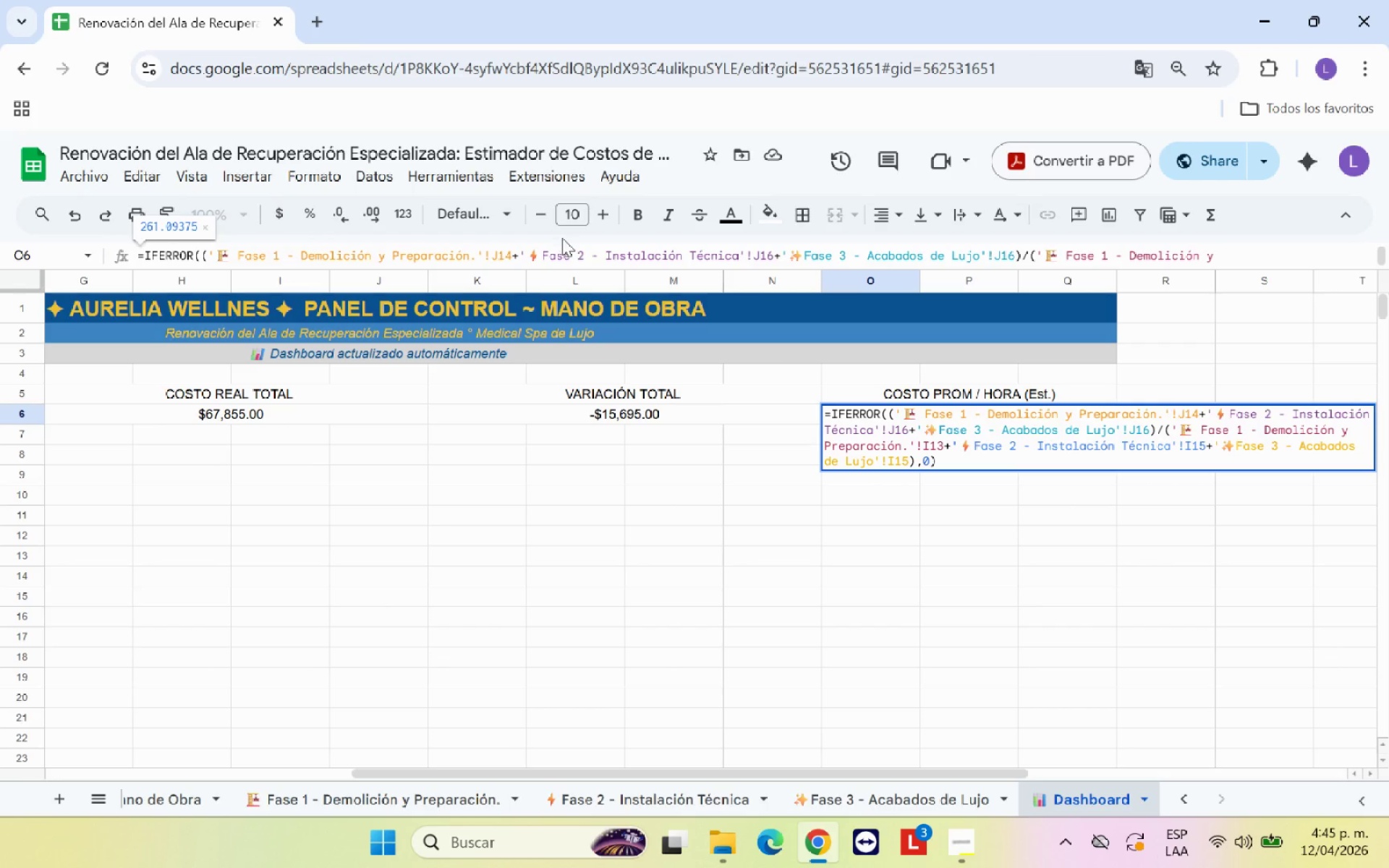 
key(Backspace)
 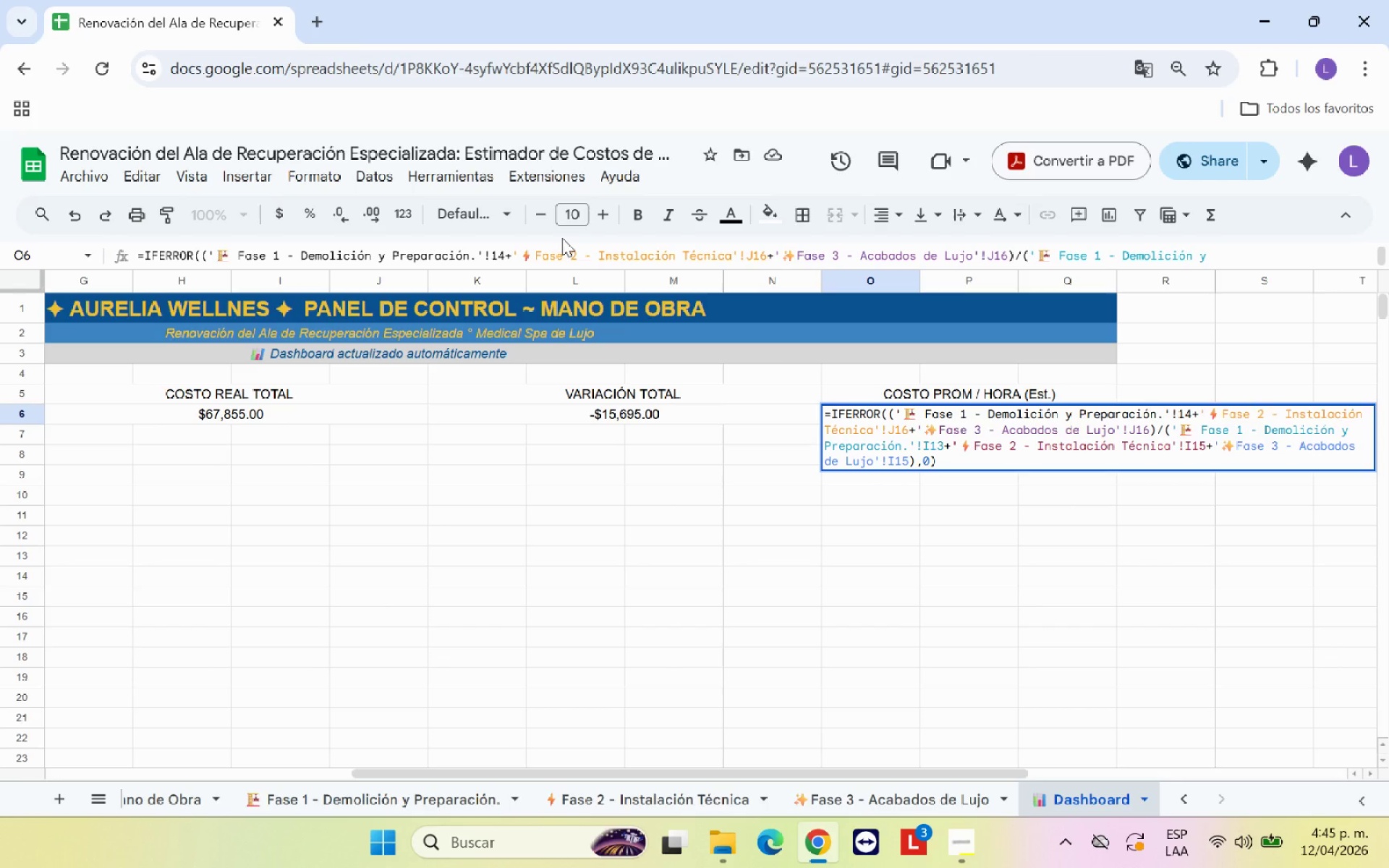 
key(I)
 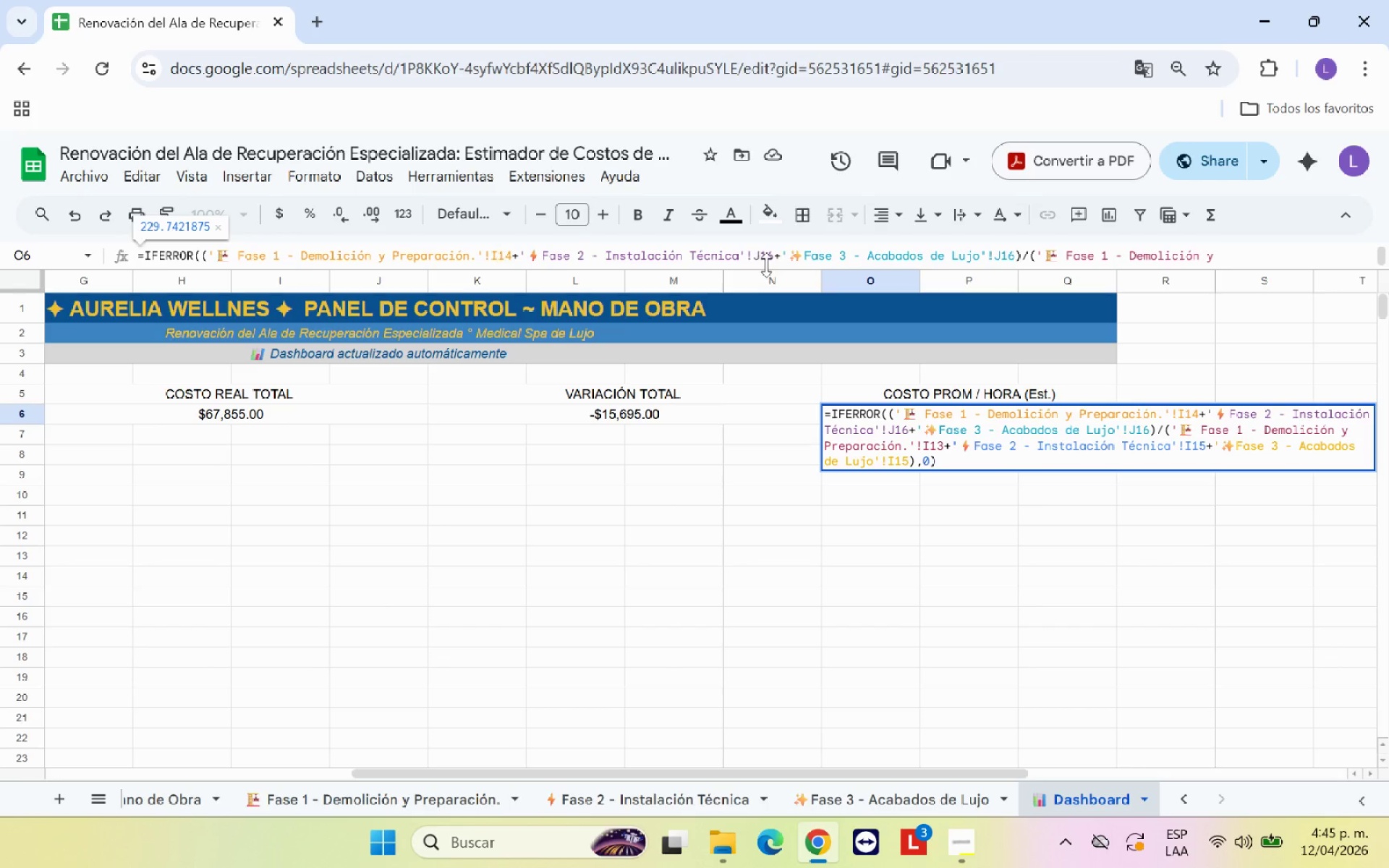 
left_click([760, 252])
 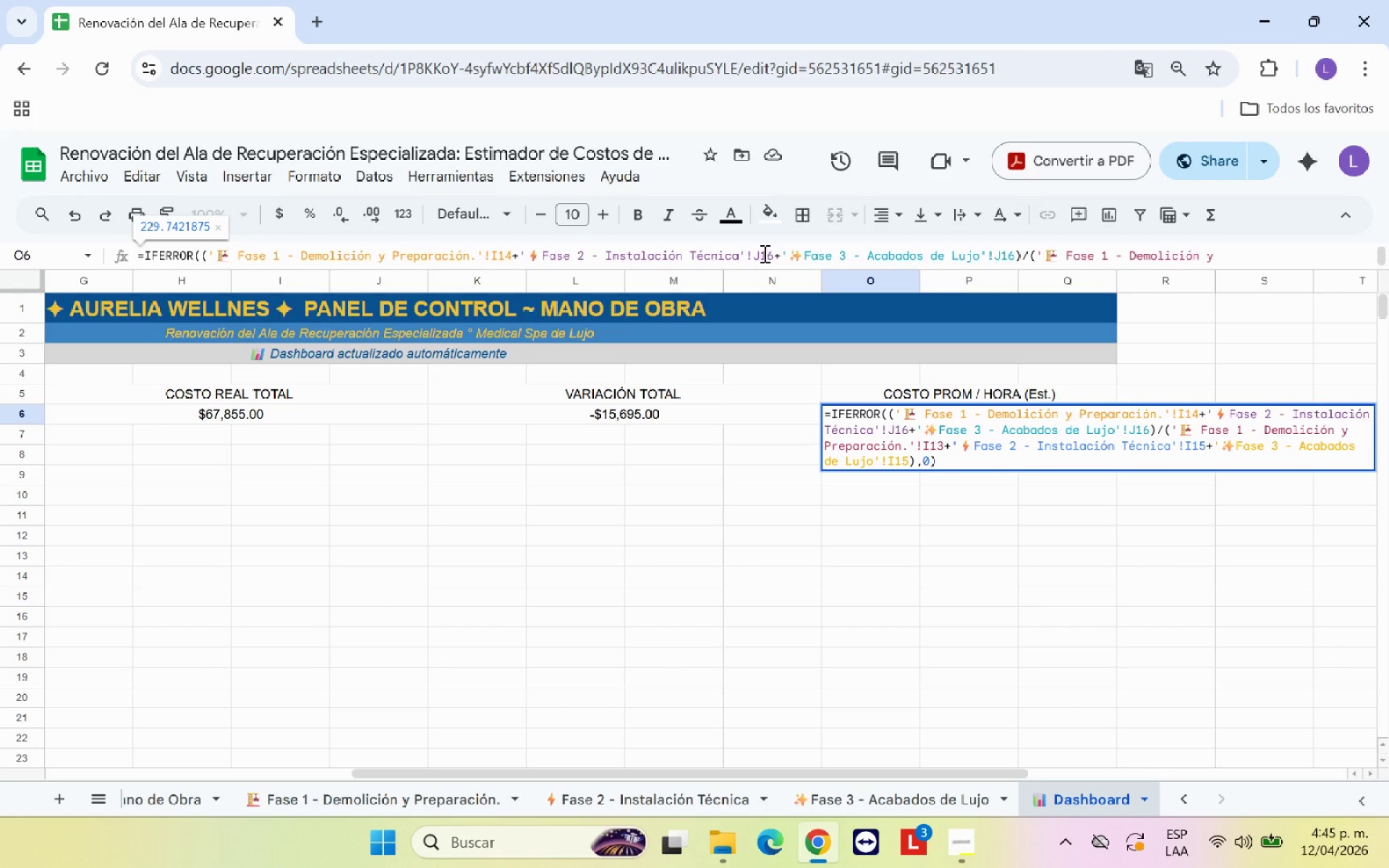 
key(Backspace)
 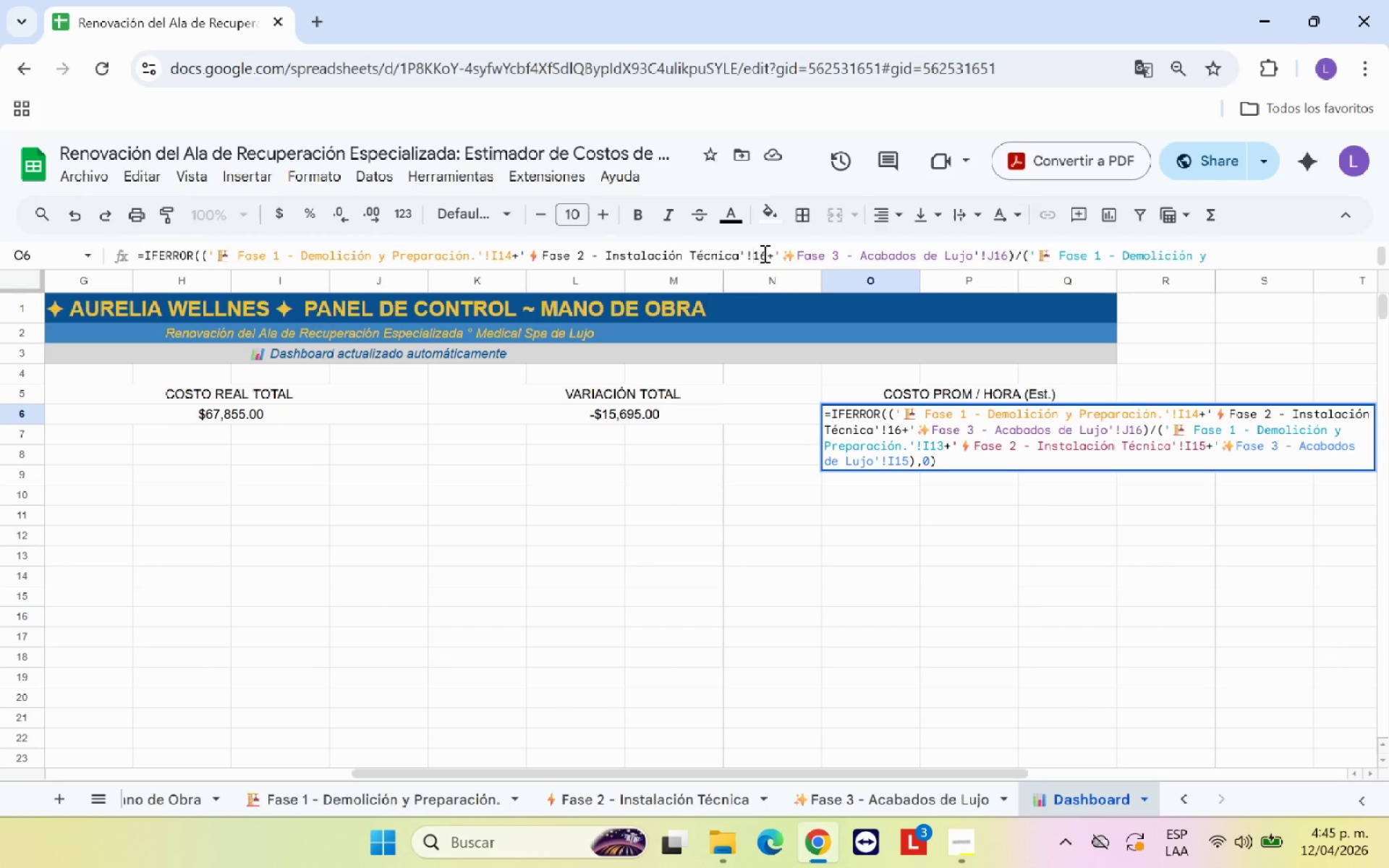 
key(I)
 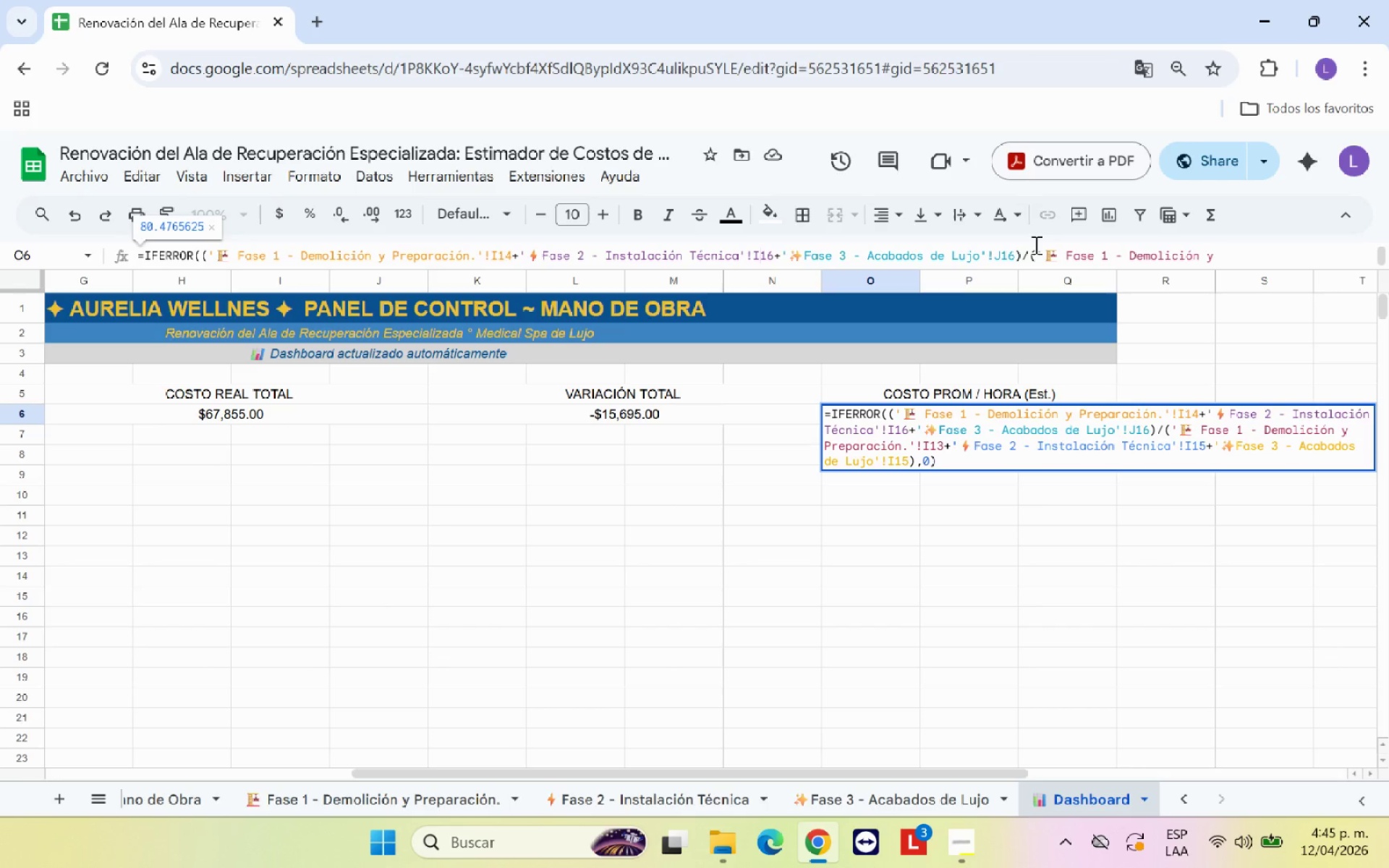 
left_click([1003, 254])
 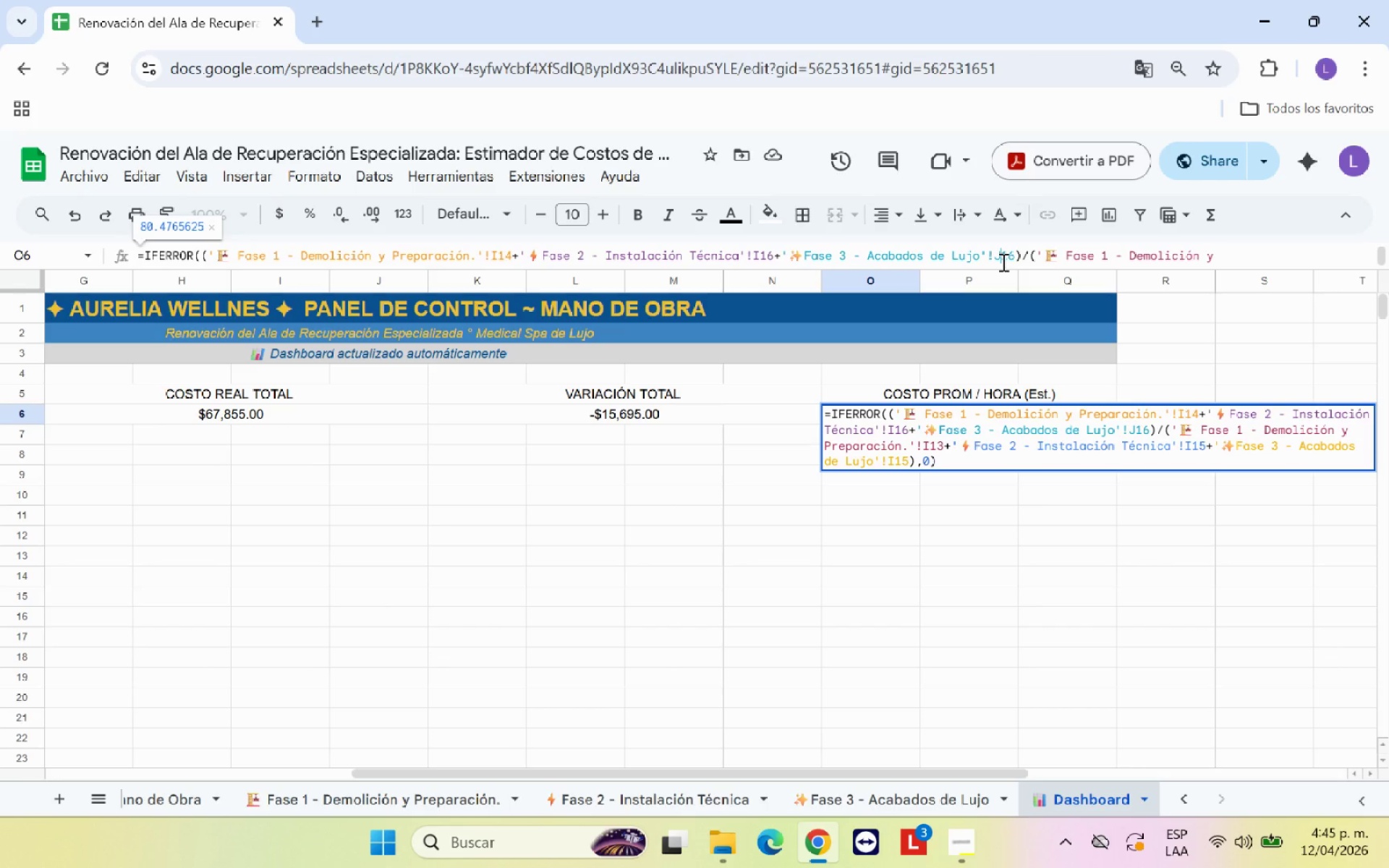 
key(Backspace)
 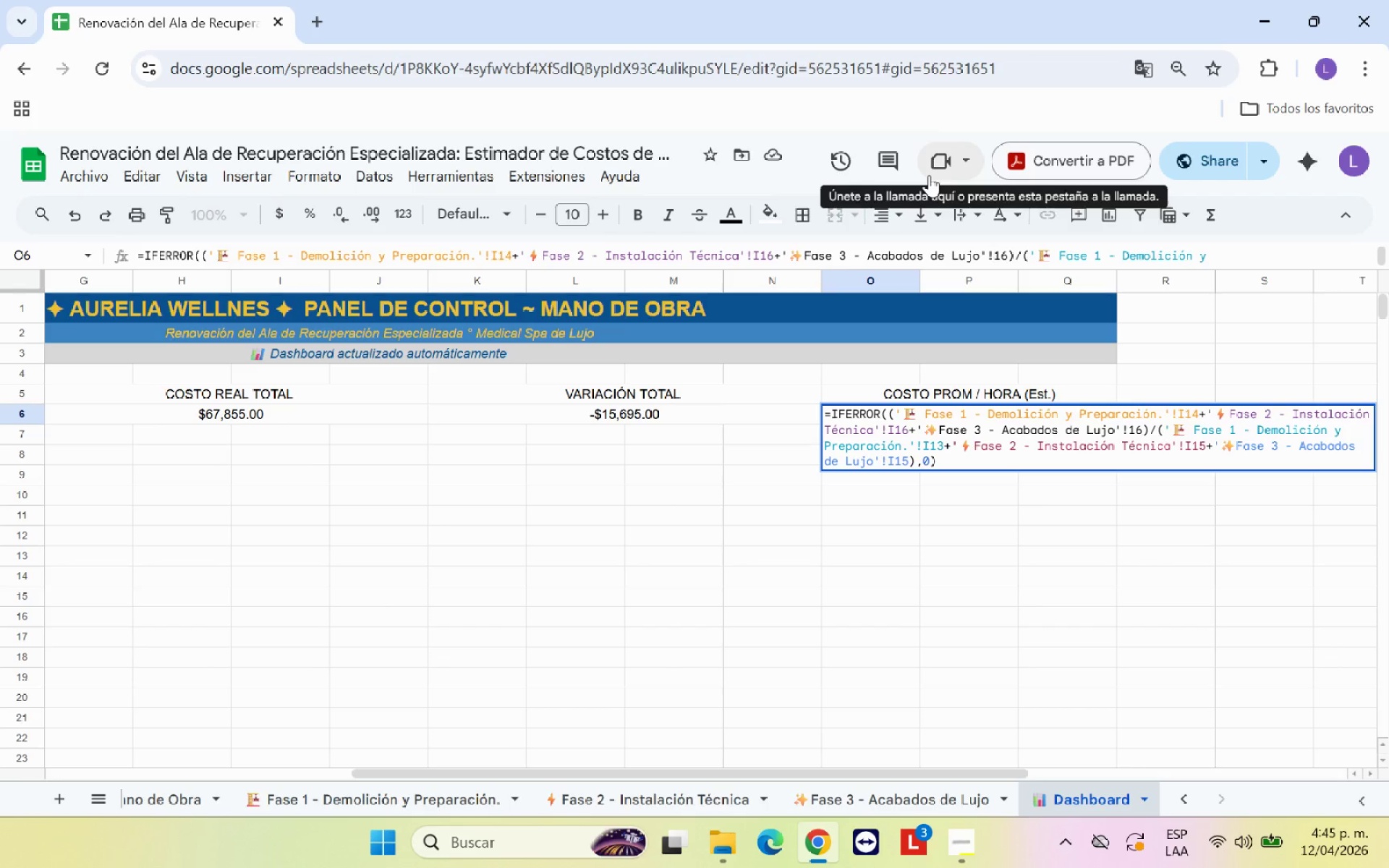 
wait(5.16)
 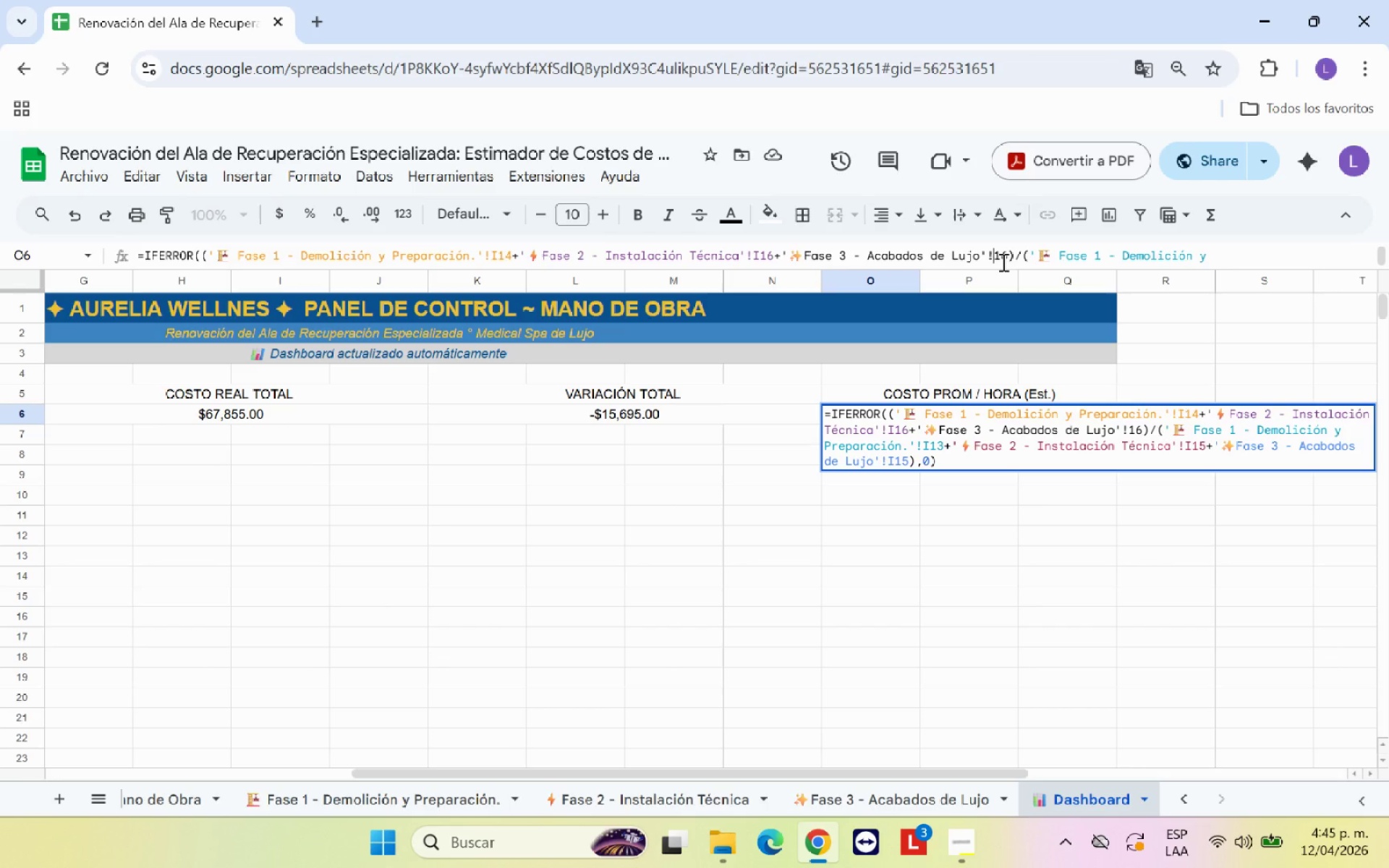 
key(J)
 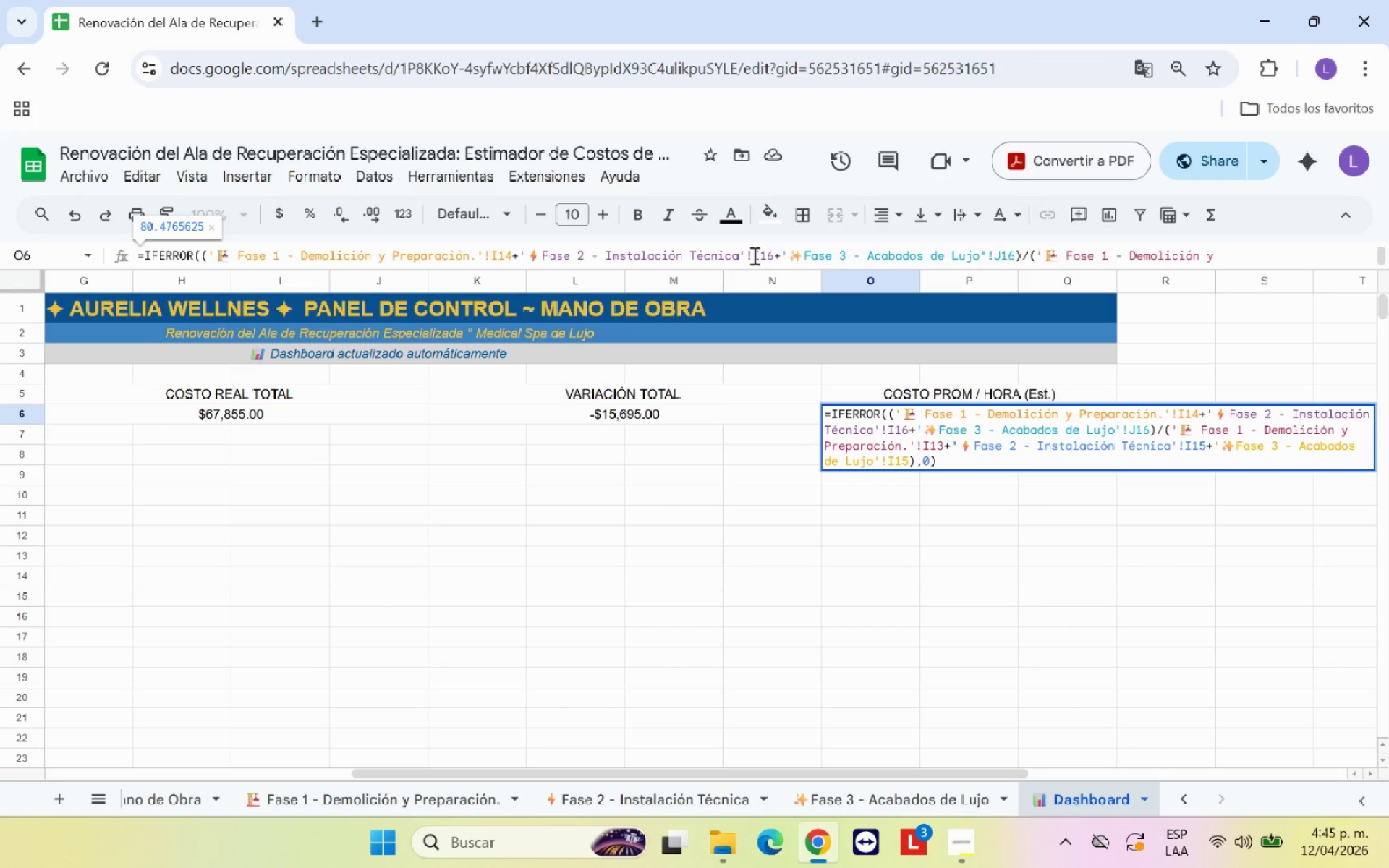 
left_click([757, 255])
 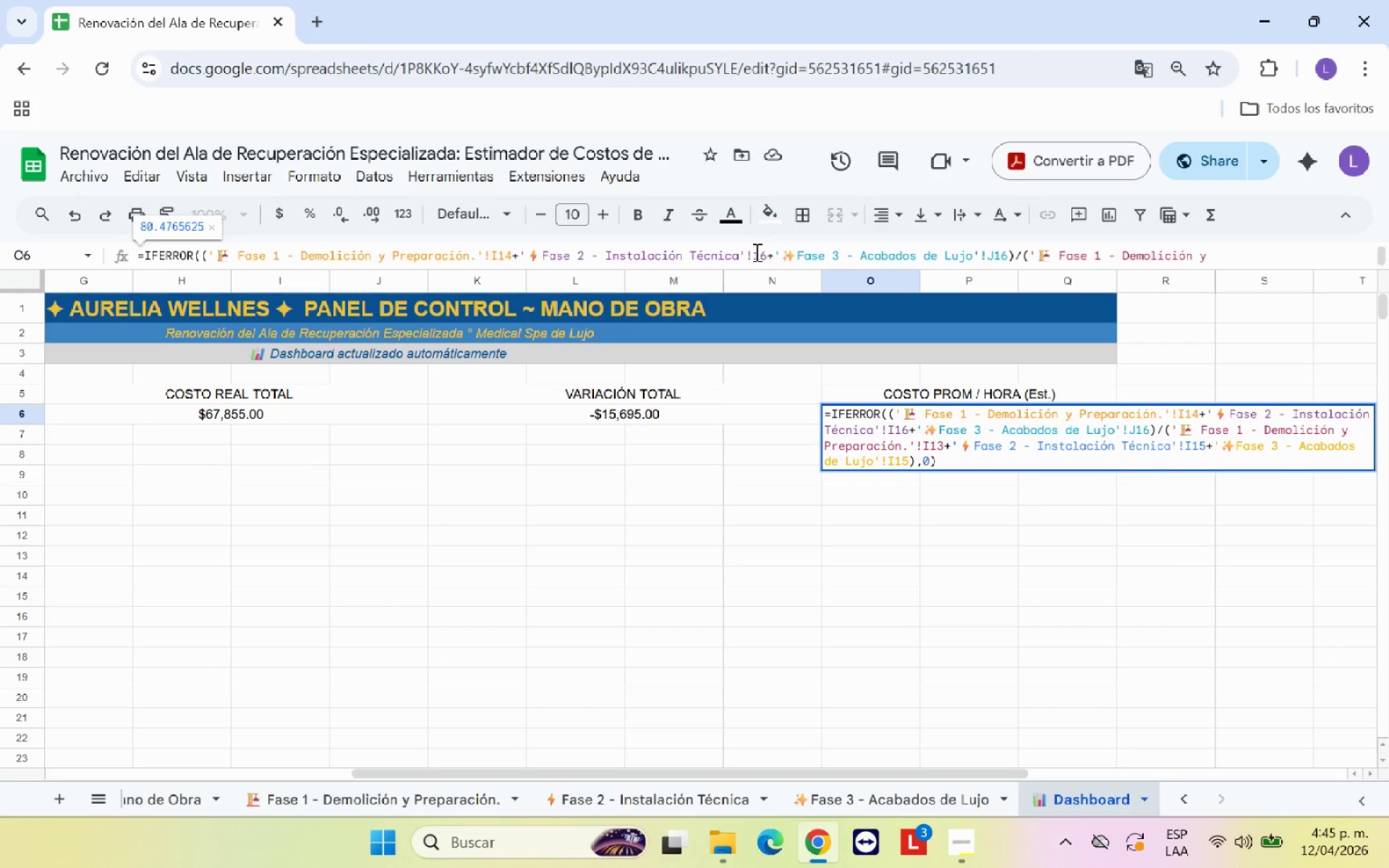 
key(Backspace)
 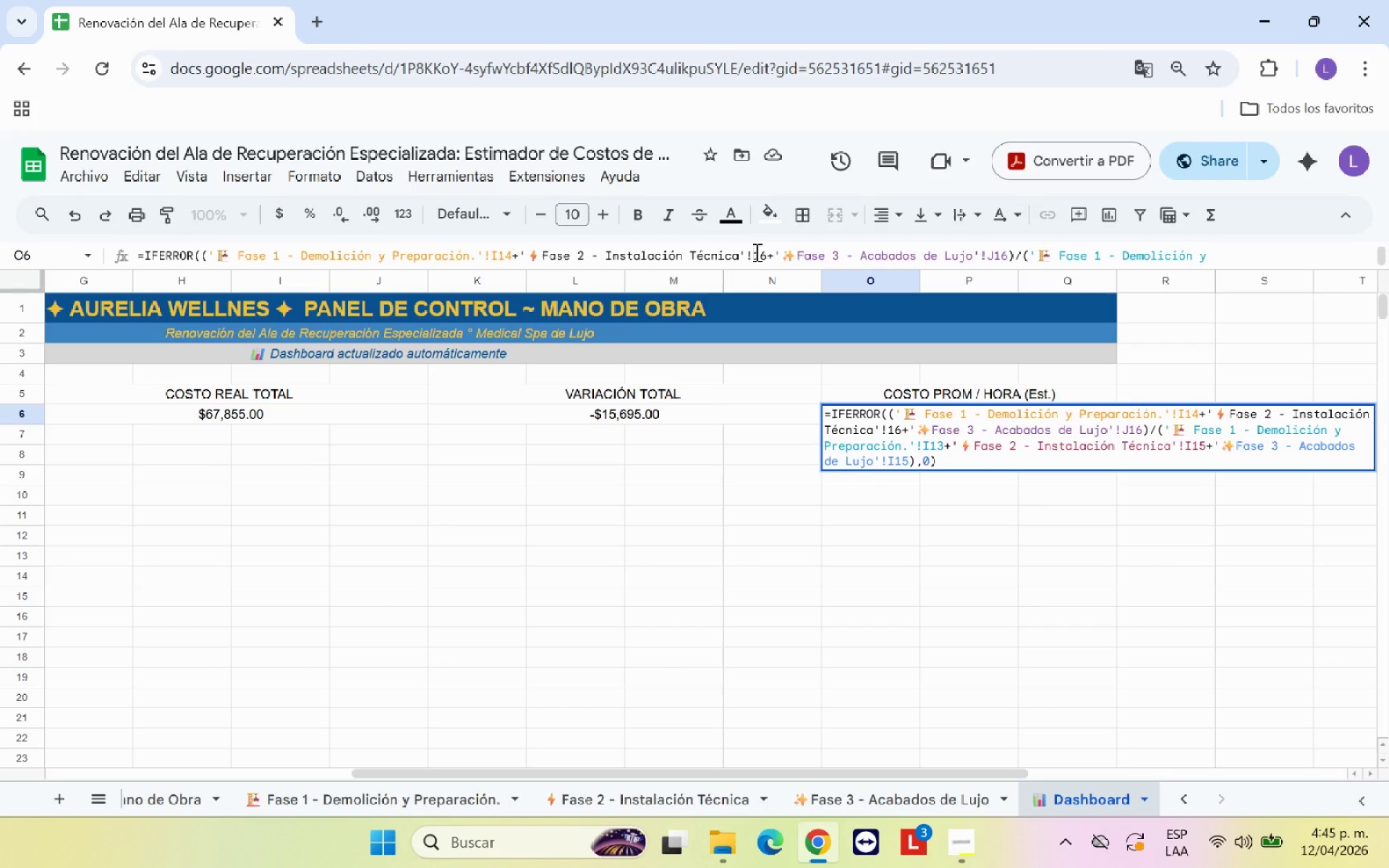 
key(J)
 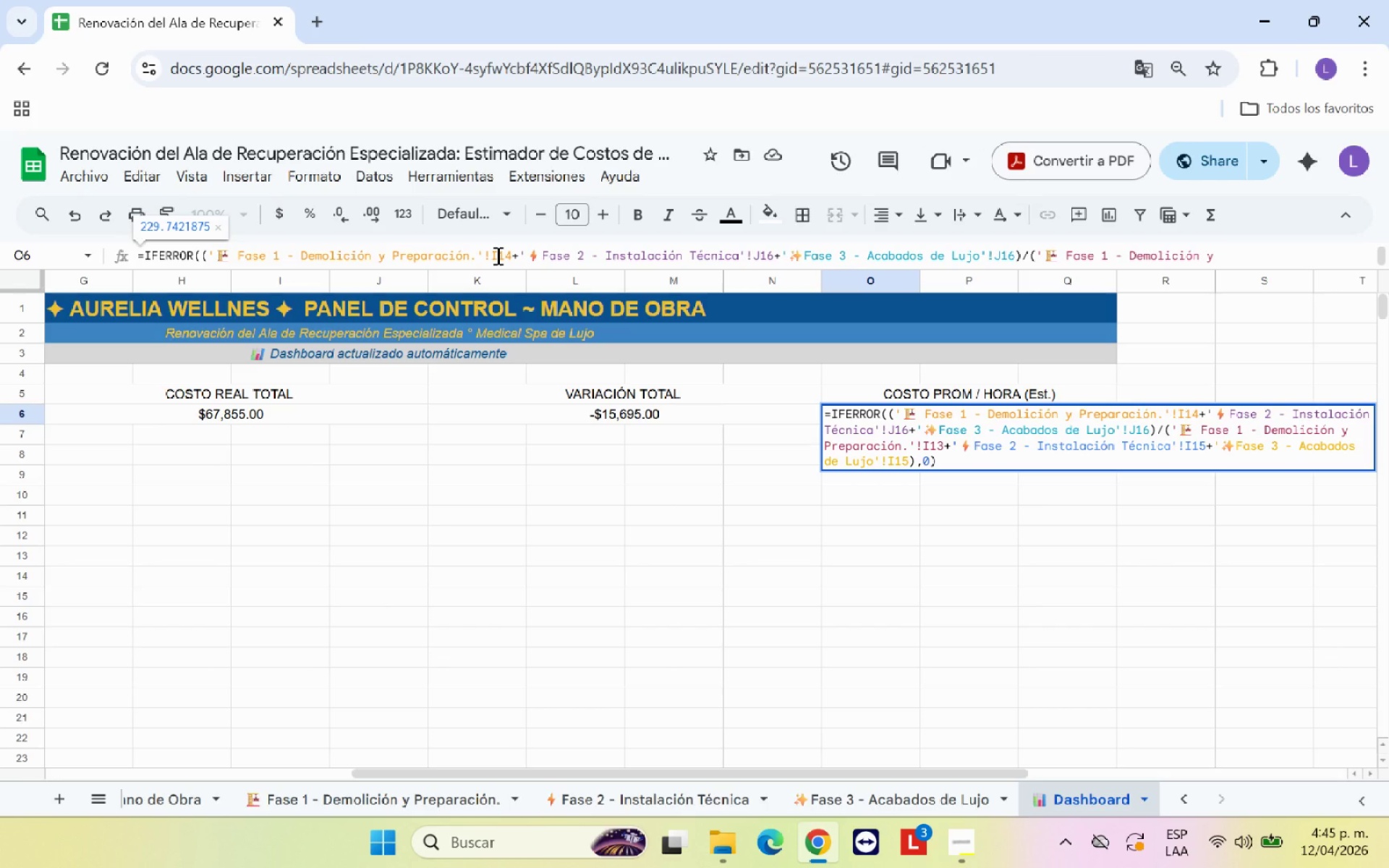 
key(Backspace)
 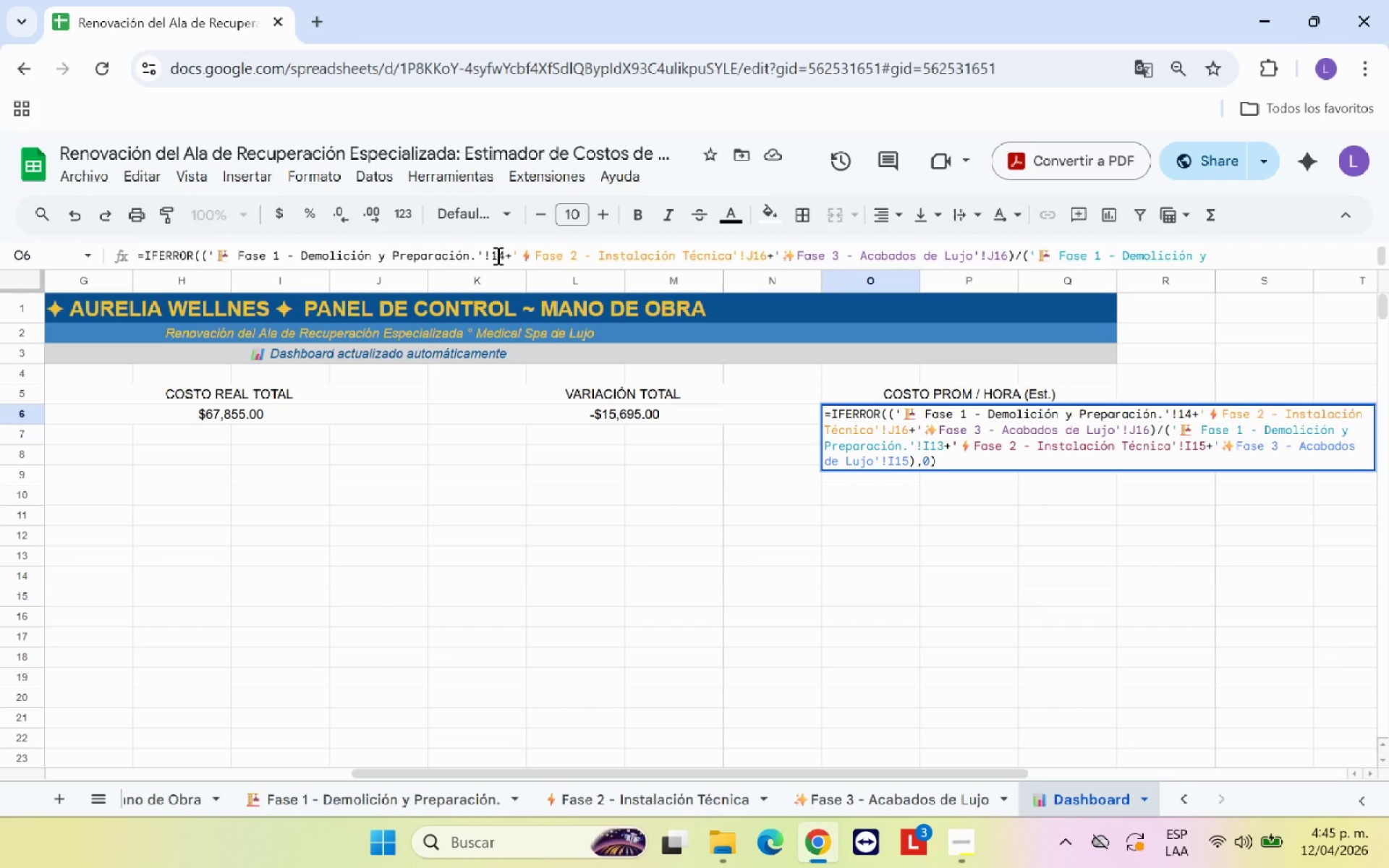 
key(J)
 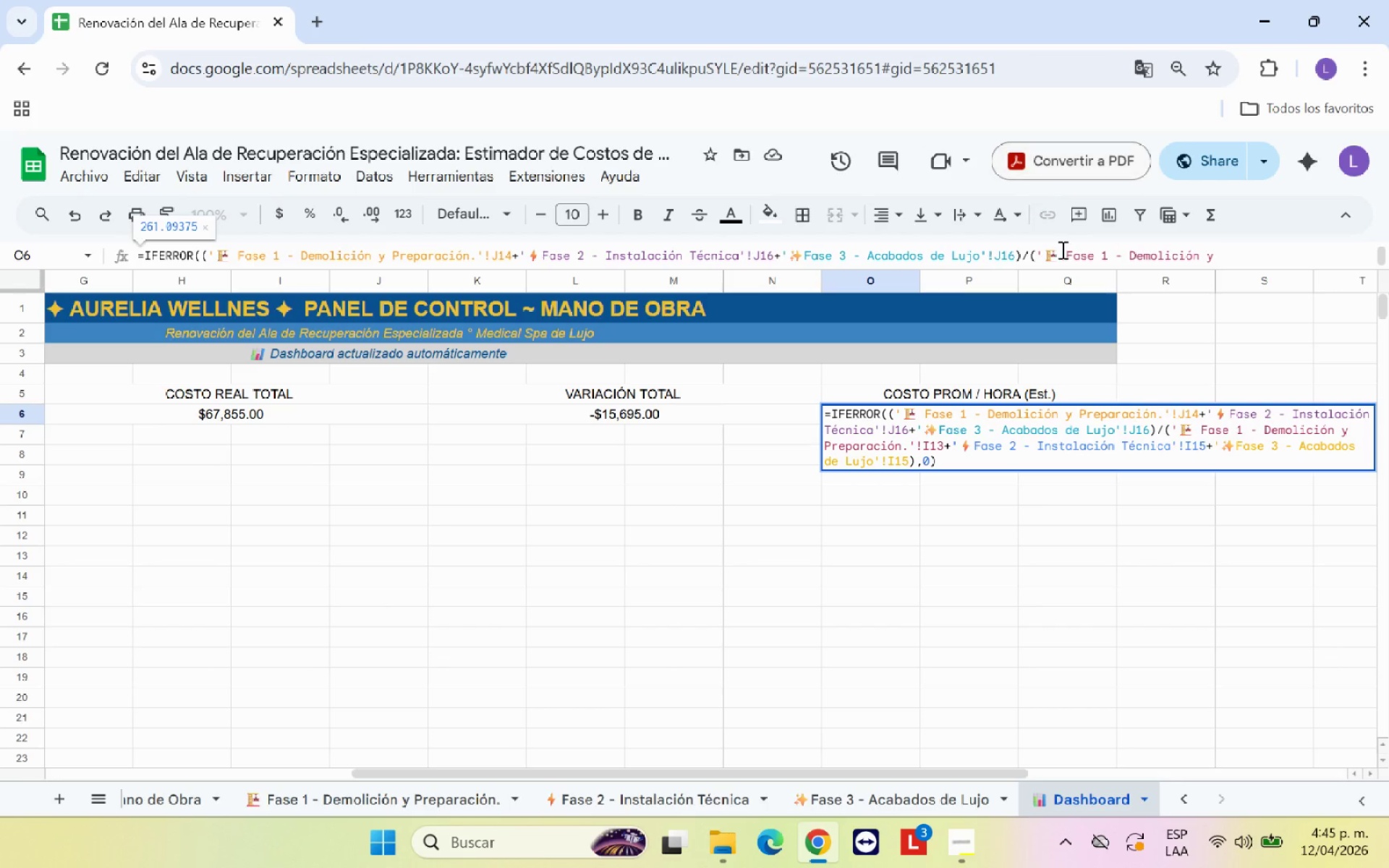 
left_click([1117, 255])
 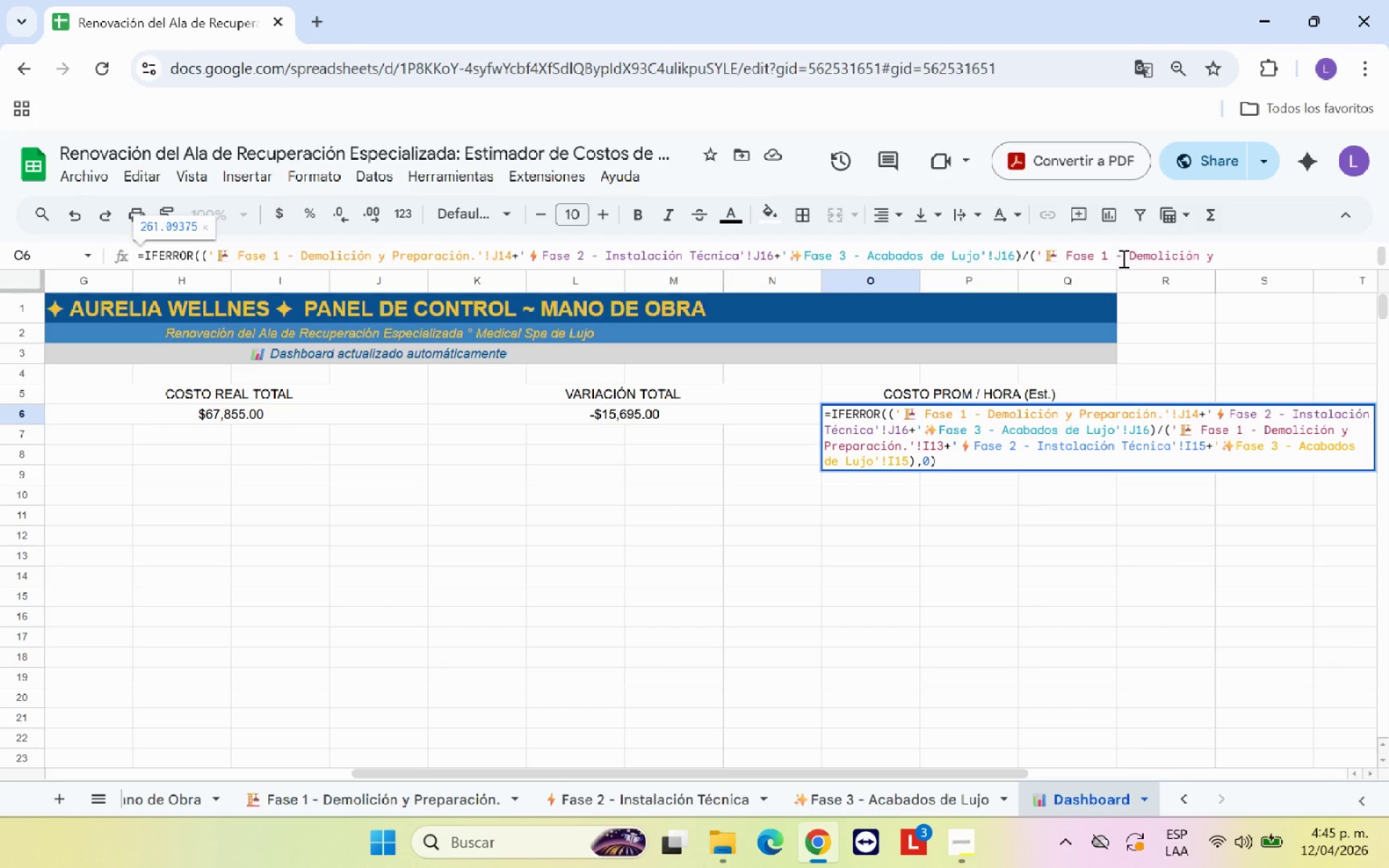 
hold_key(key=ArrowRight, duration=1.28)
 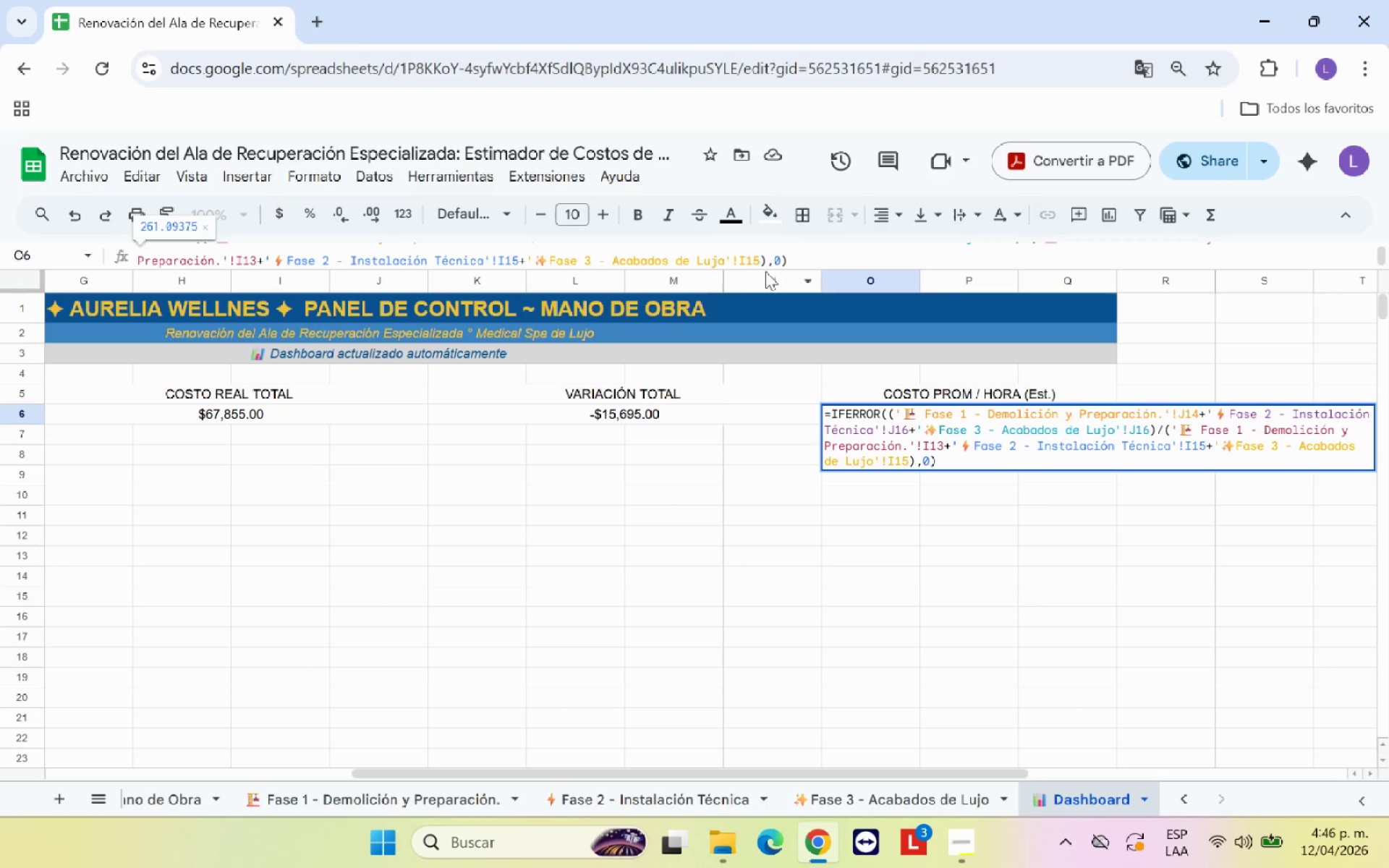 
left_click([761, 260])
 